 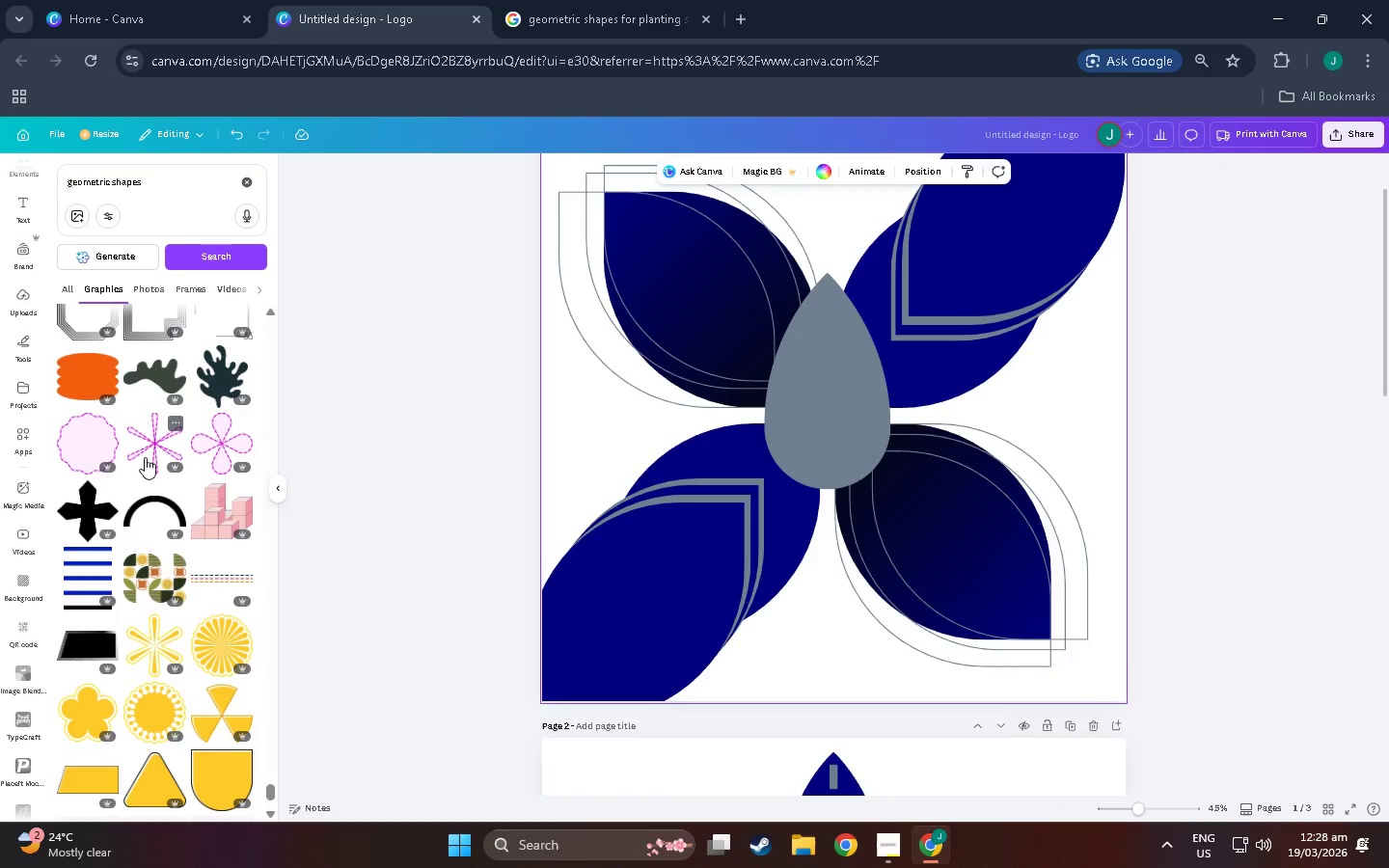 
scroll: coordinate [79, 808], scroll_direction: down, amount: 34.0
 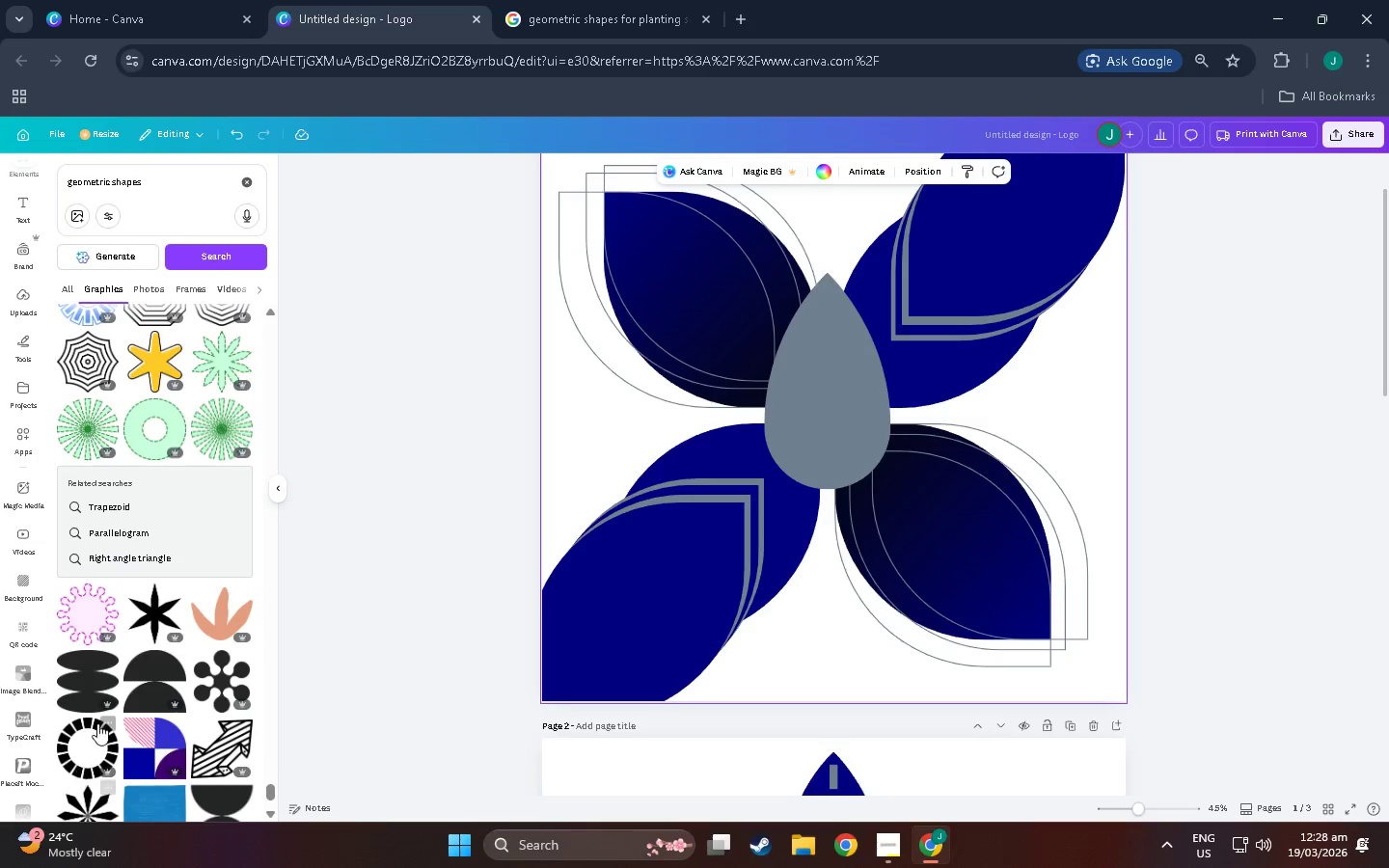 
scroll: coordinate [132, 626], scroll_direction: down, amount: 22.0
 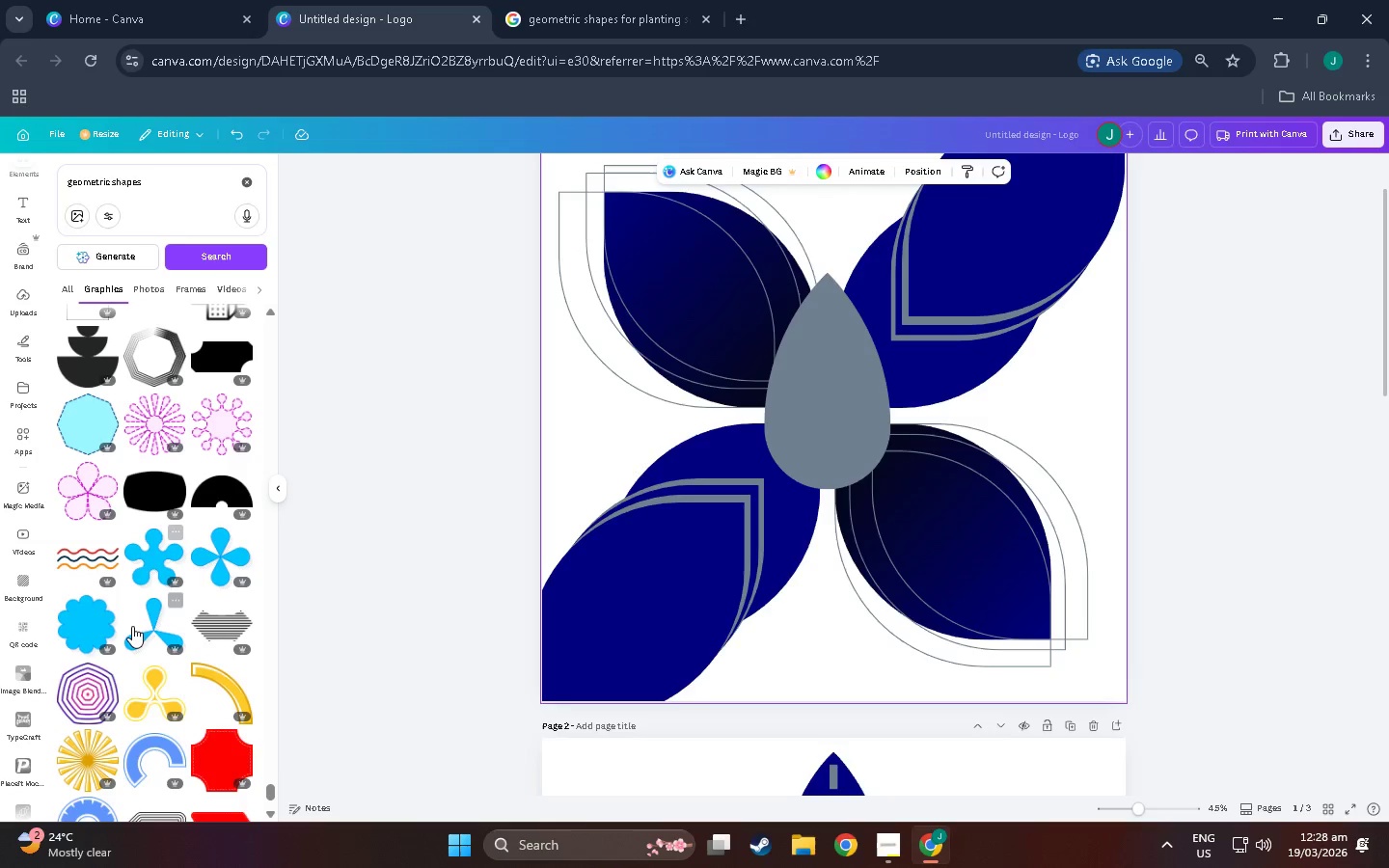 
scroll: coordinate [126, 635], scroll_direction: down, amount: 10.0
 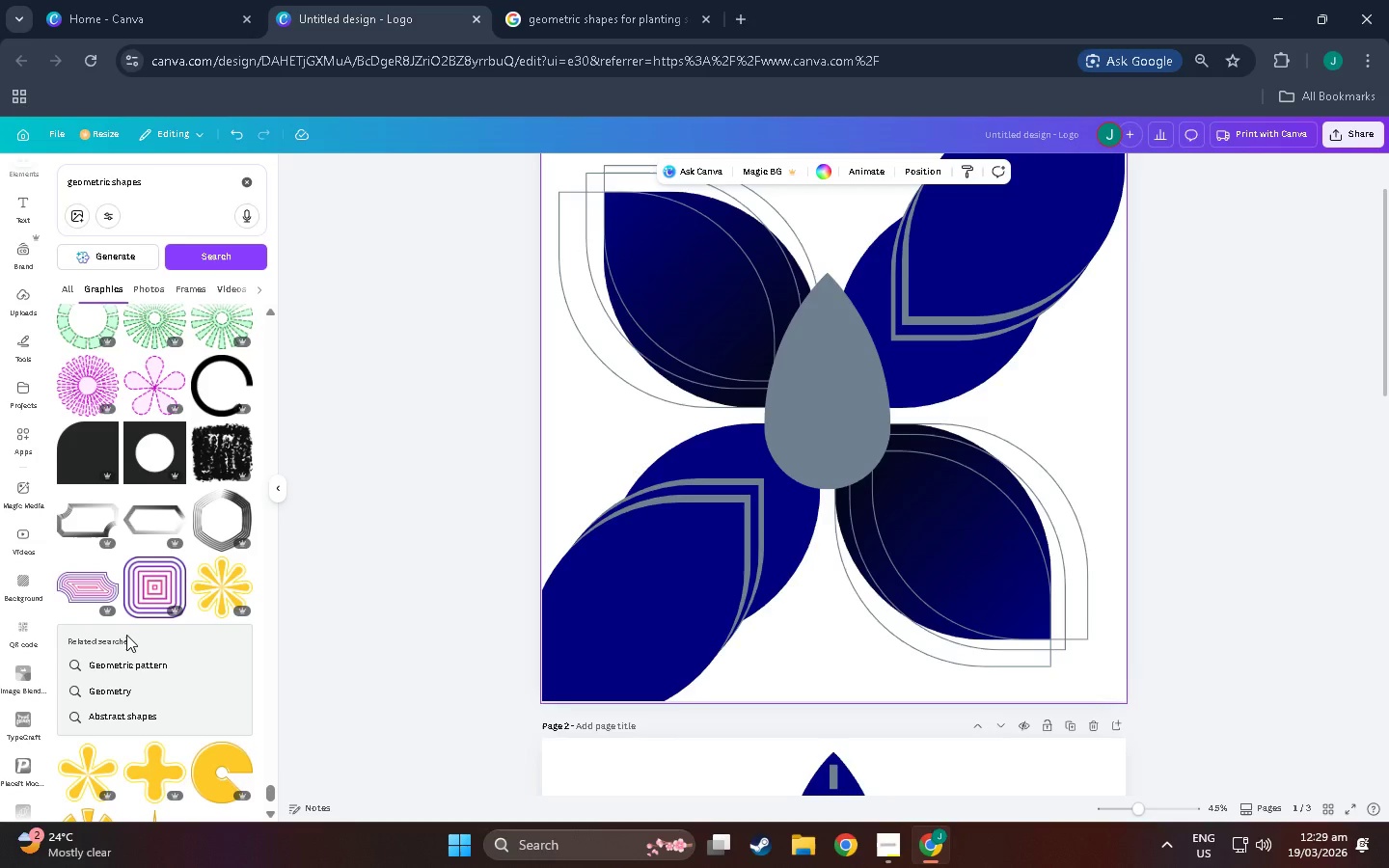 
scroll: coordinate [121, 641], scroll_direction: down, amount: 10.0
 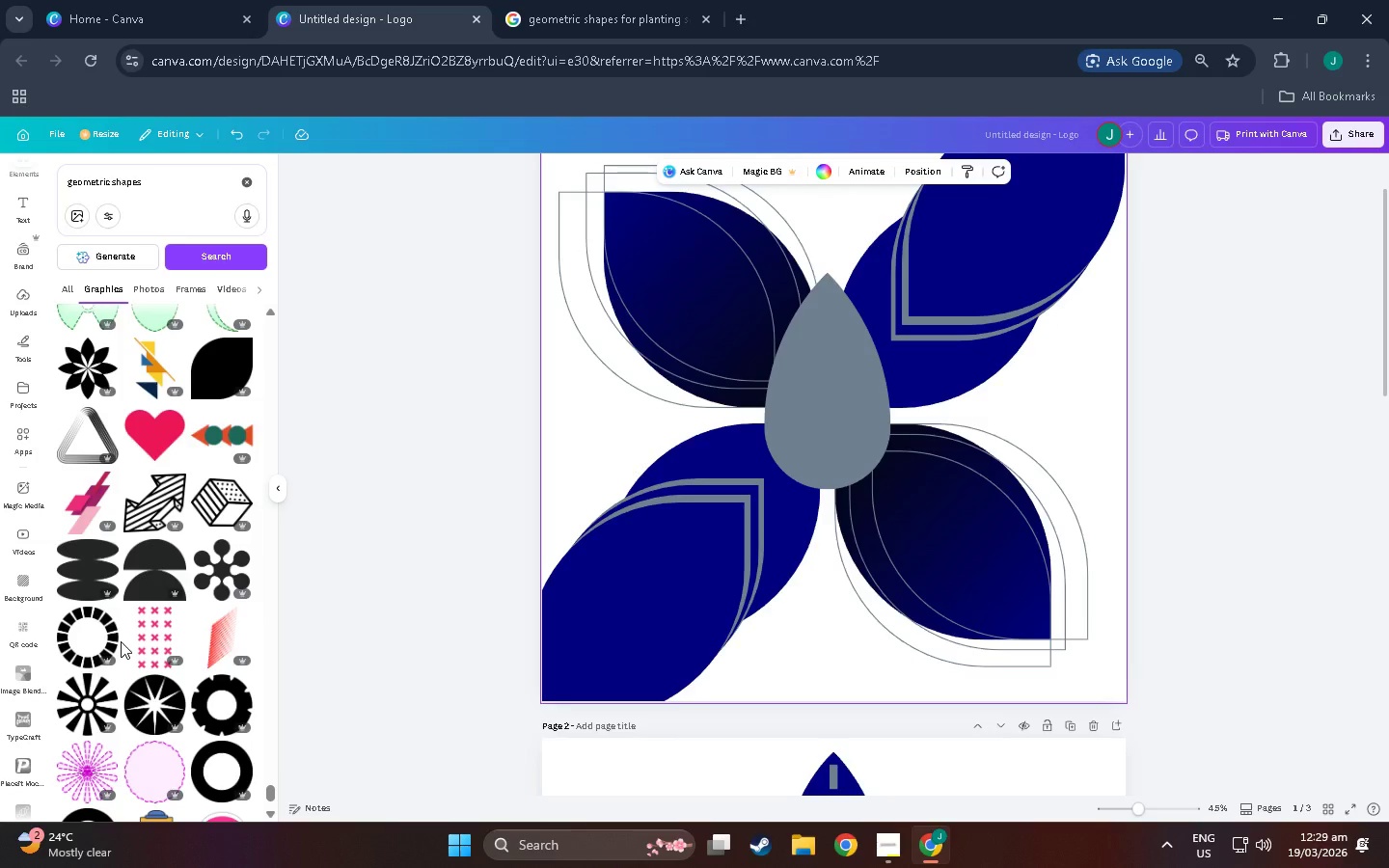 
scroll: coordinate [121, 641], scroll_direction: down, amount: 9.0
 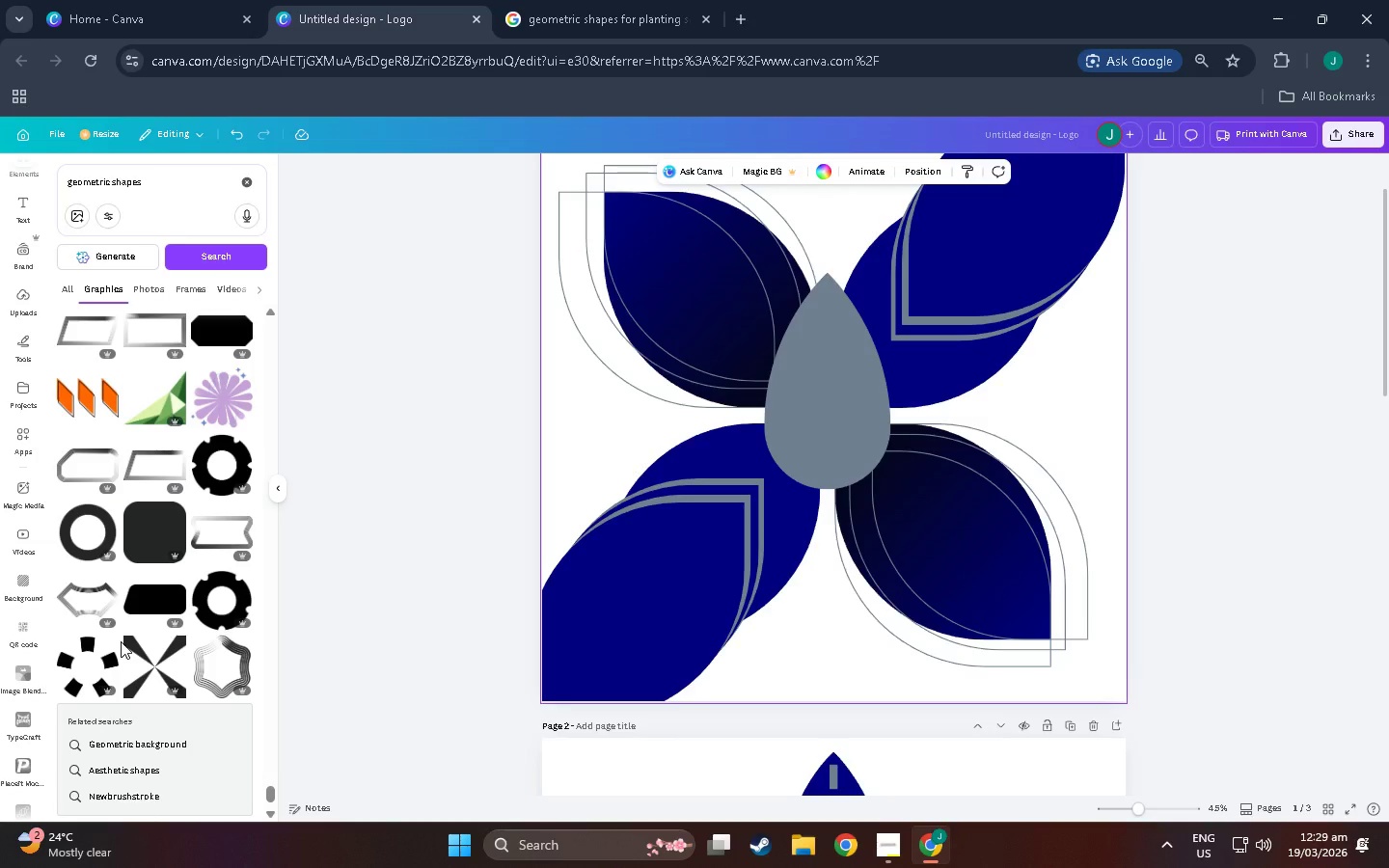 
scroll: coordinate [119, 649], scroll_direction: down, amount: 13.0
 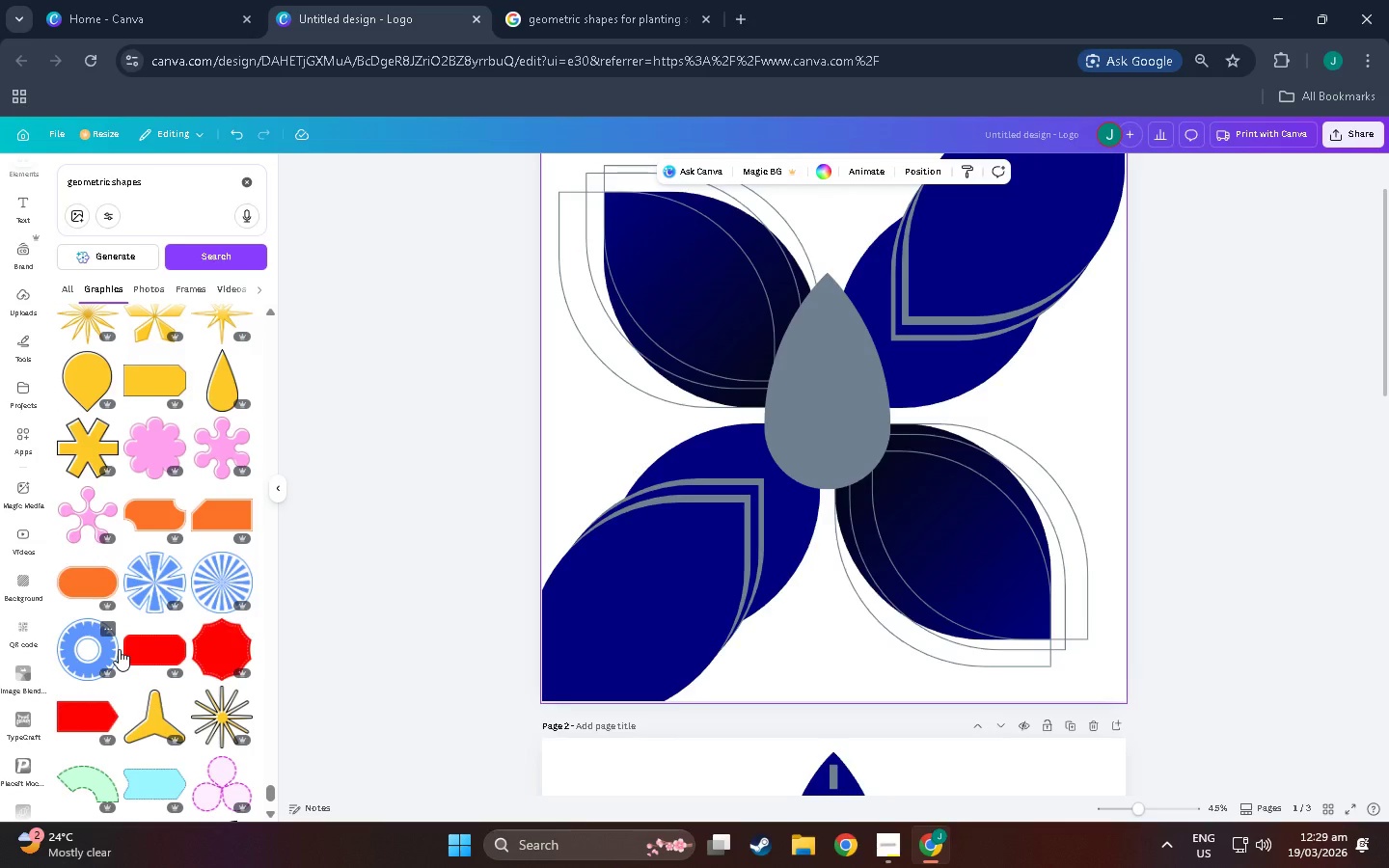 
scroll: coordinate [222, 613], scroll_direction: down, amount: 11.0
 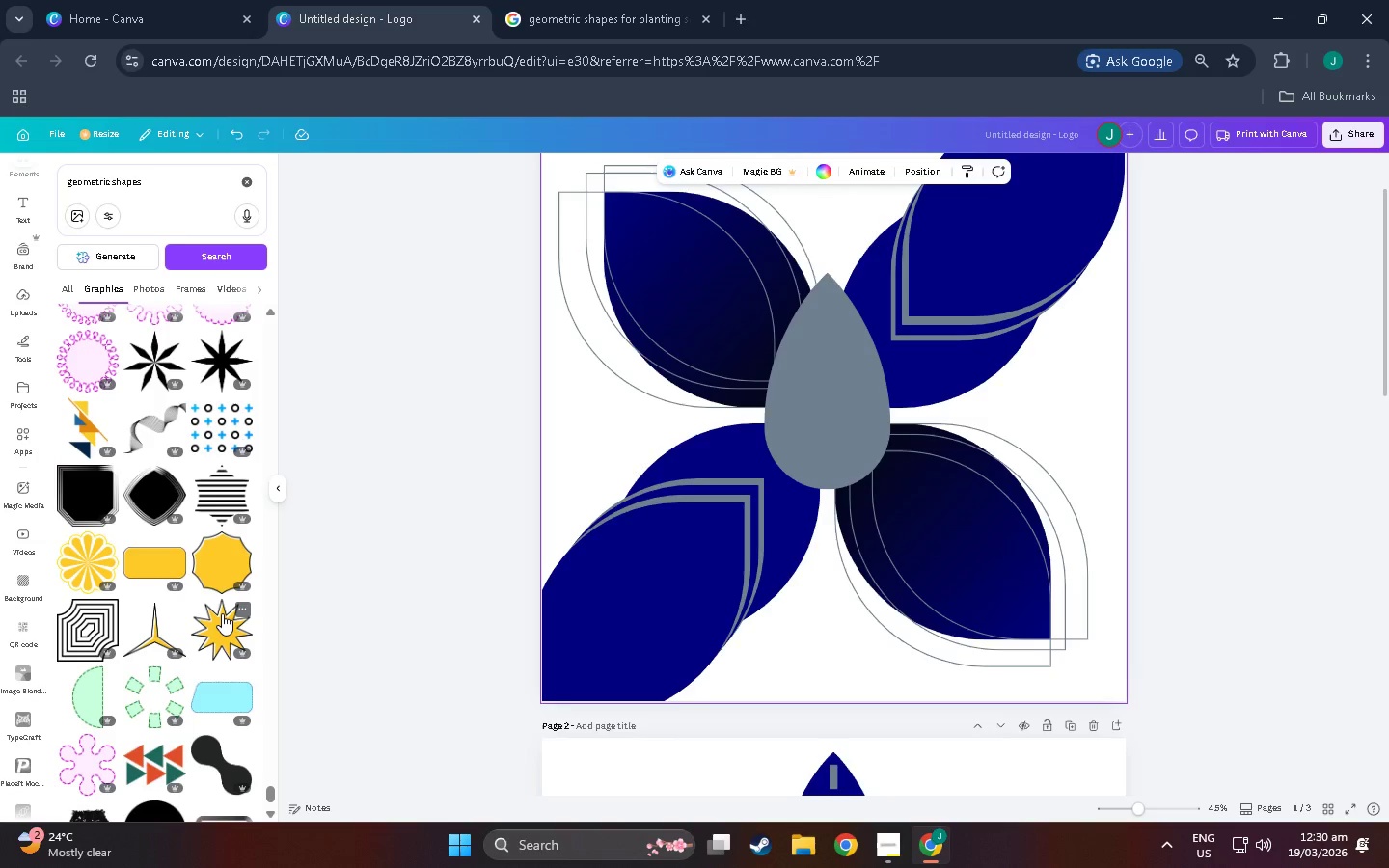 
scroll: coordinate [193, 639], scroll_direction: down, amount: 32.0
 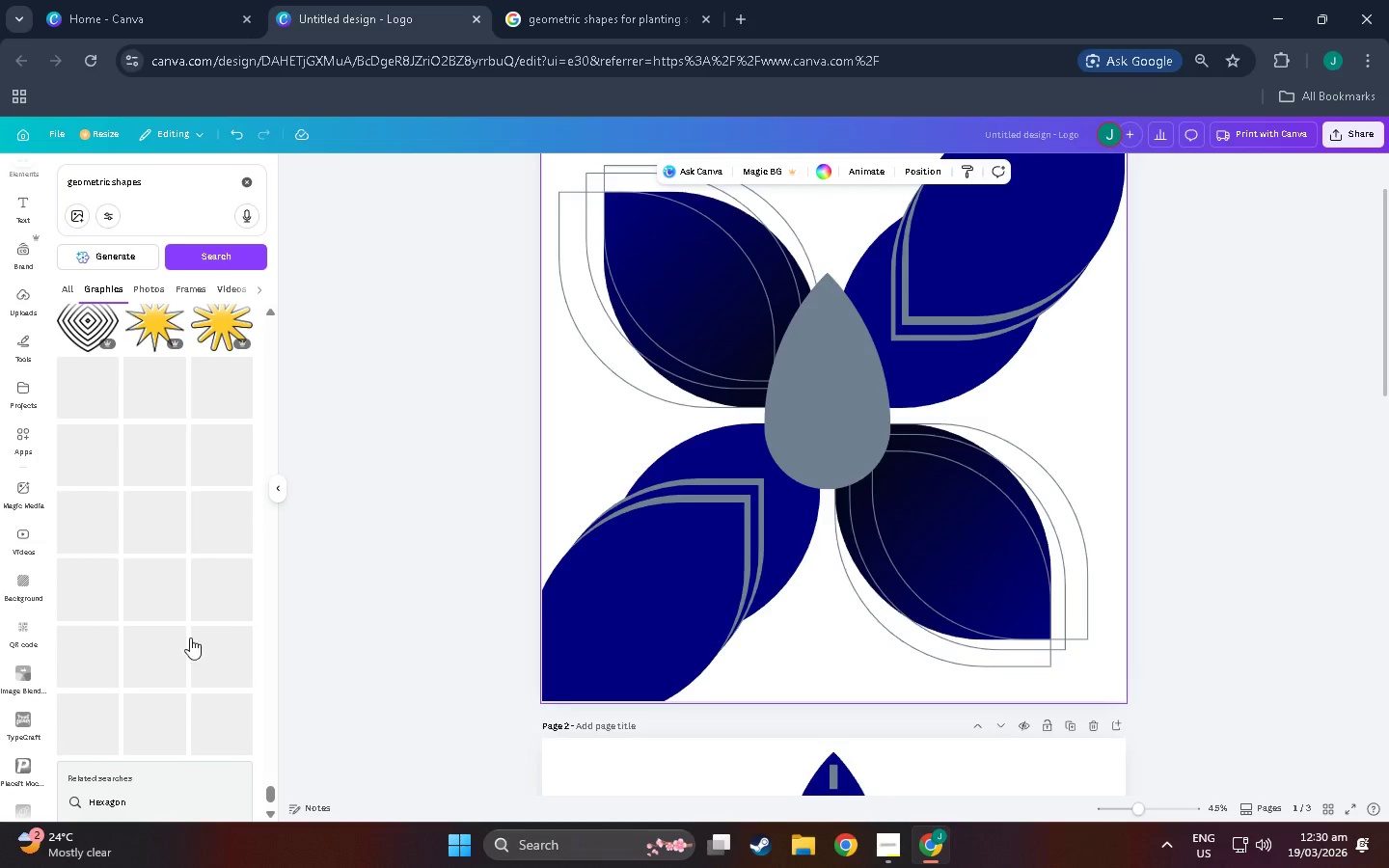 
scroll: coordinate [177, 632], scroll_direction: down, amount: 18.0
 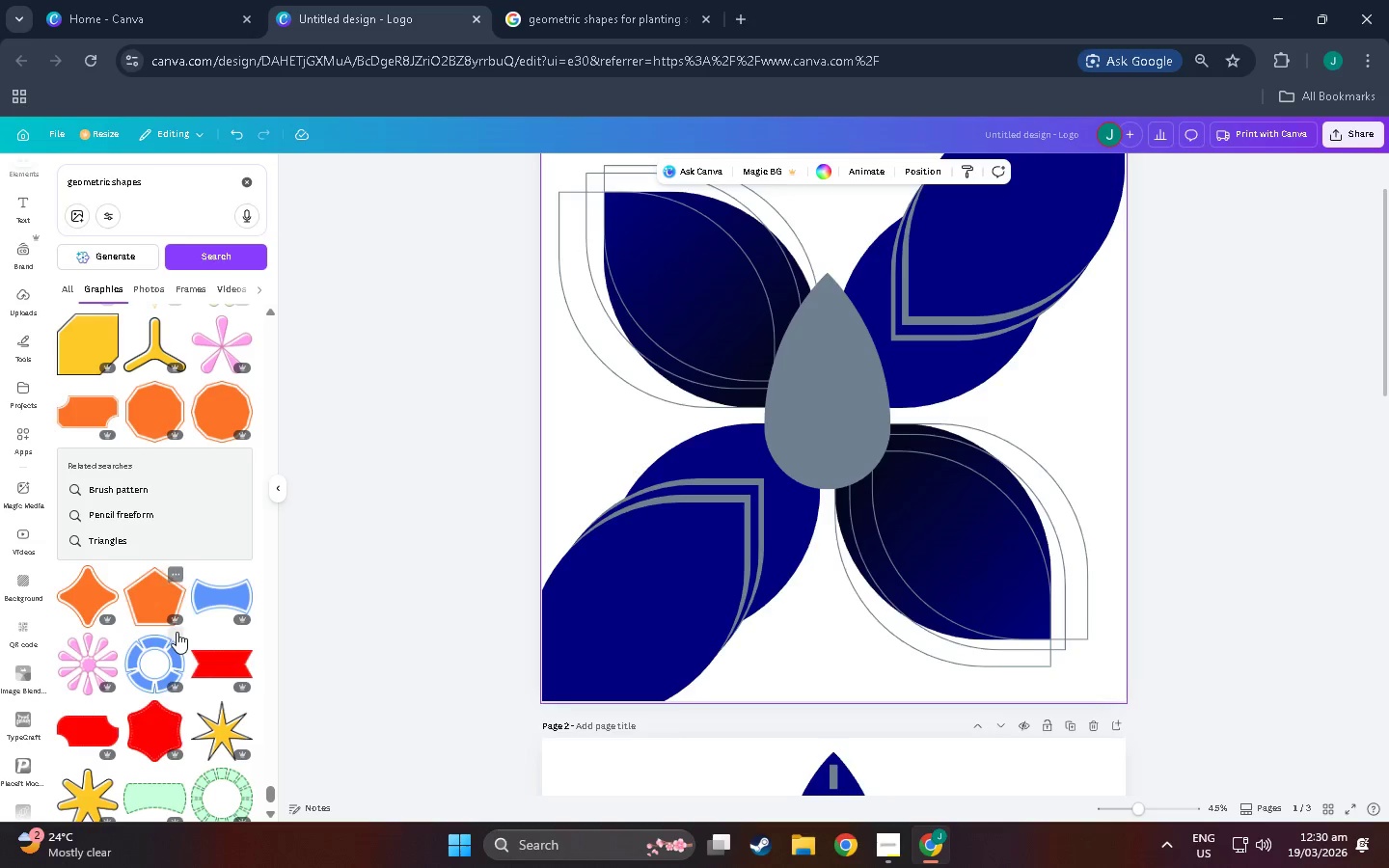 
scroll: coordinate [176, 632], scroll_direction: down, amount: 9.0
 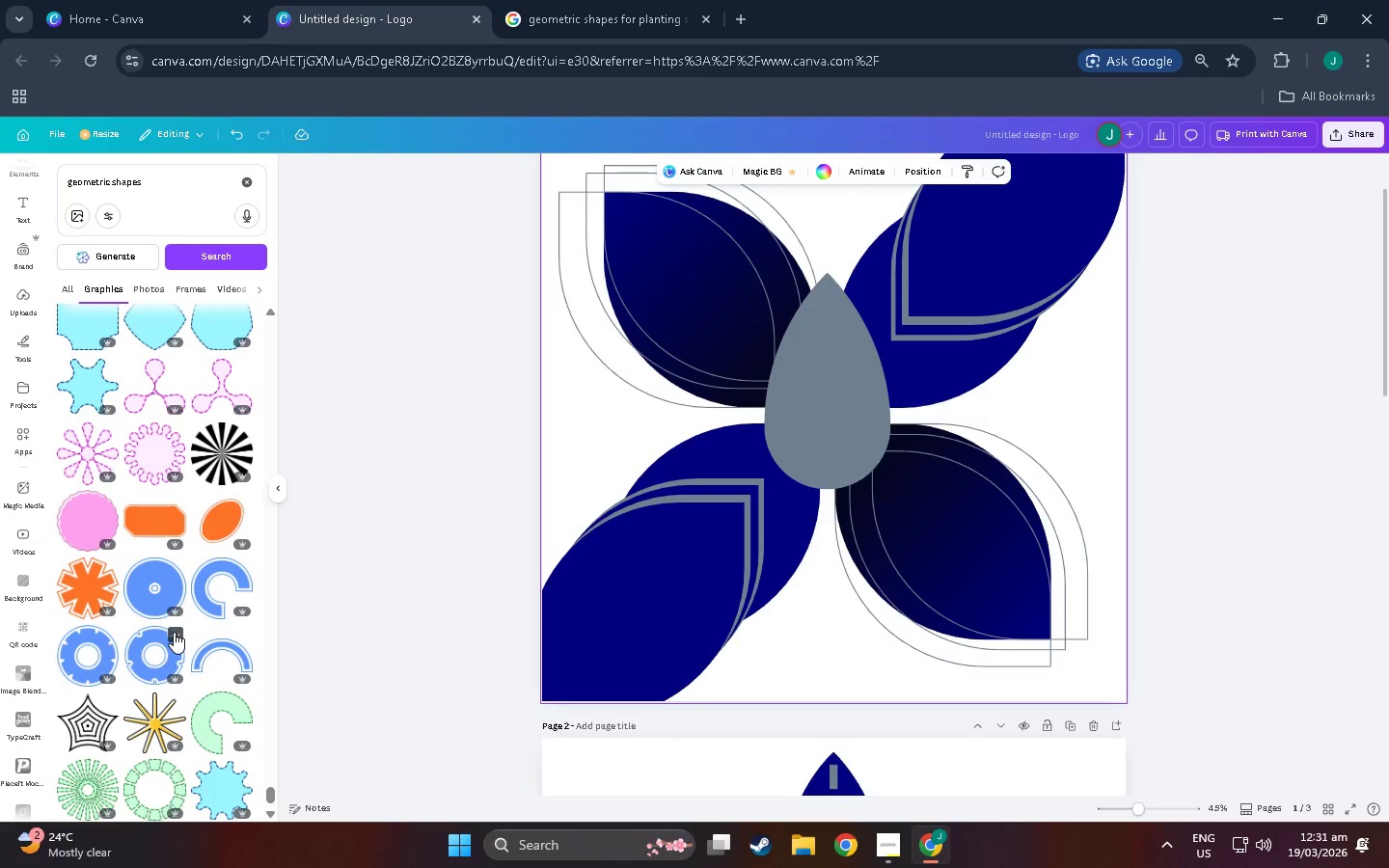 
scroll: coordinate [157, 636], scroll_direction: down, amount: 6.0
 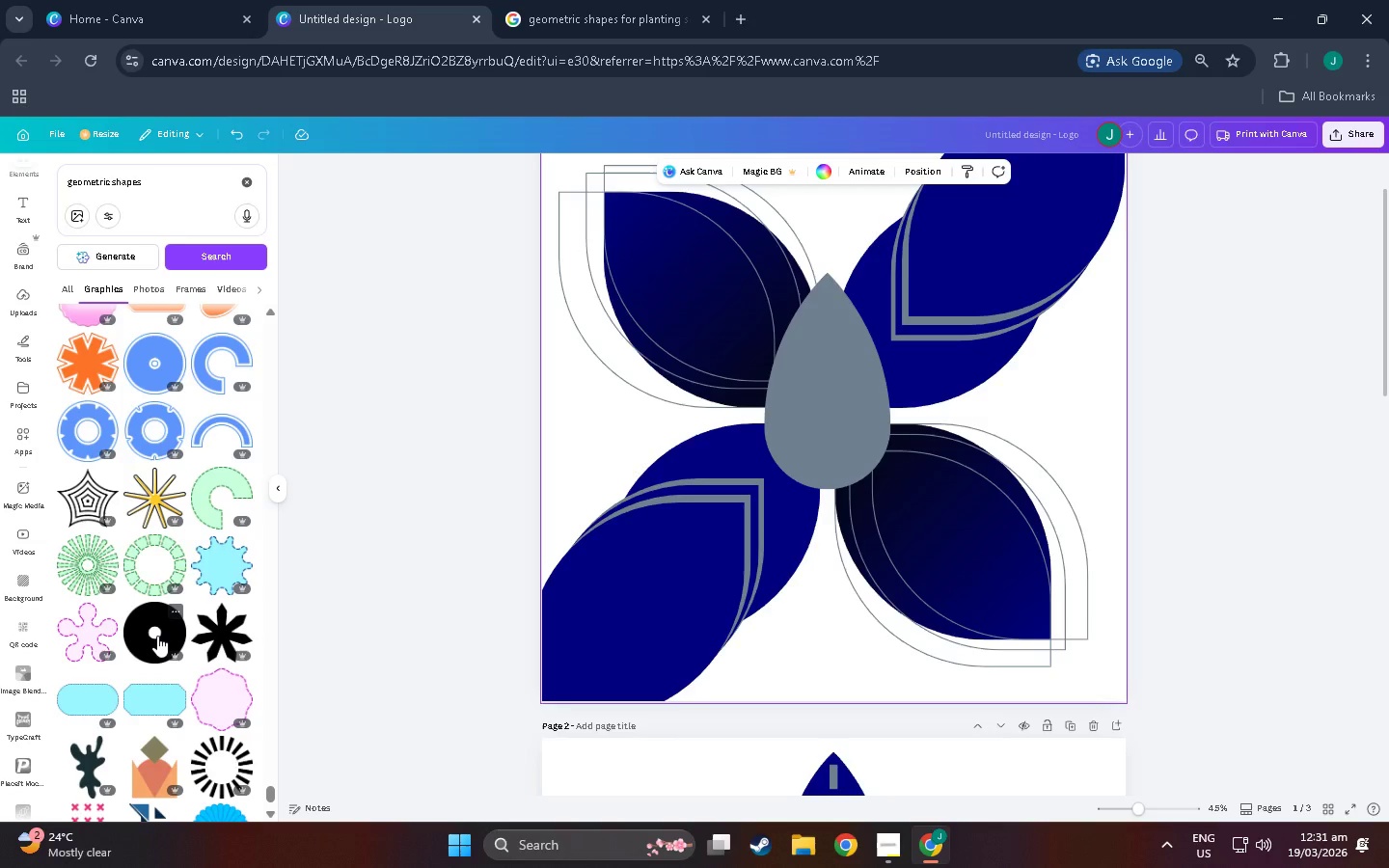 
scroll: coordinate [157, 636], scroll_direction: down, amount: 5.0
 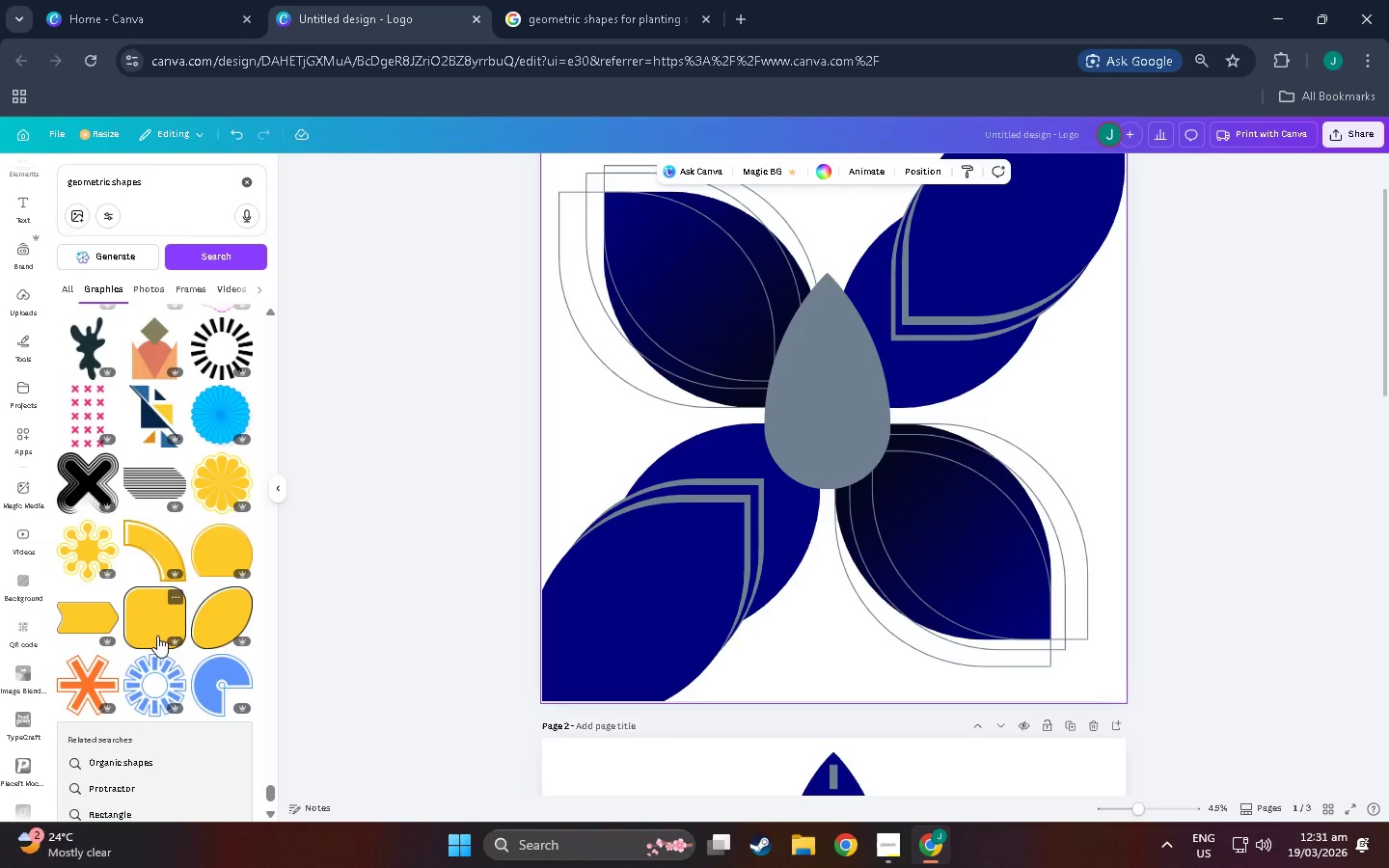 
scroll: coordinate [157, 636], scroll_direction: down, amount: 11.0
 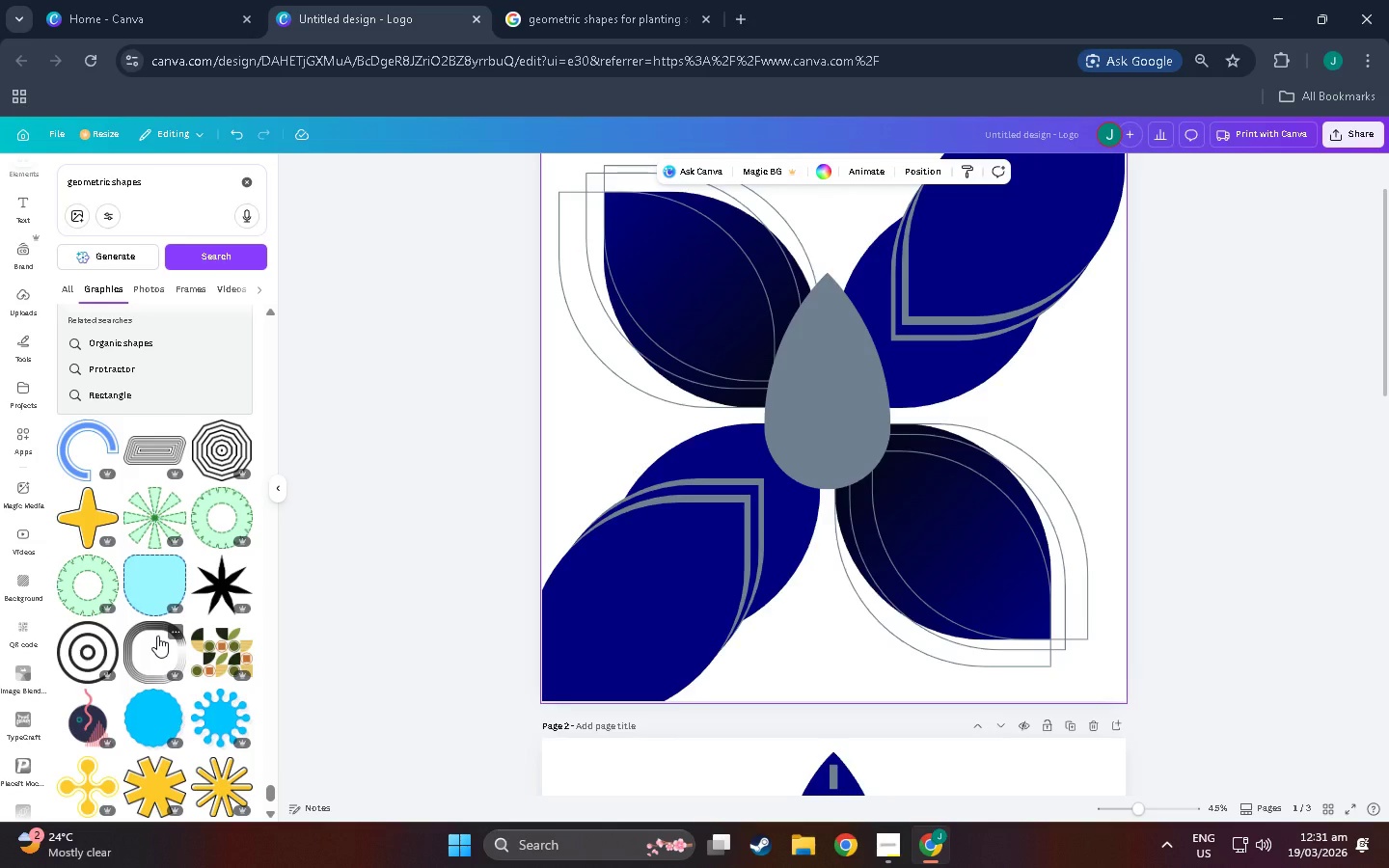 
scroll: coordinate [188, 675], scroll_direction: down, amount: 13.0
 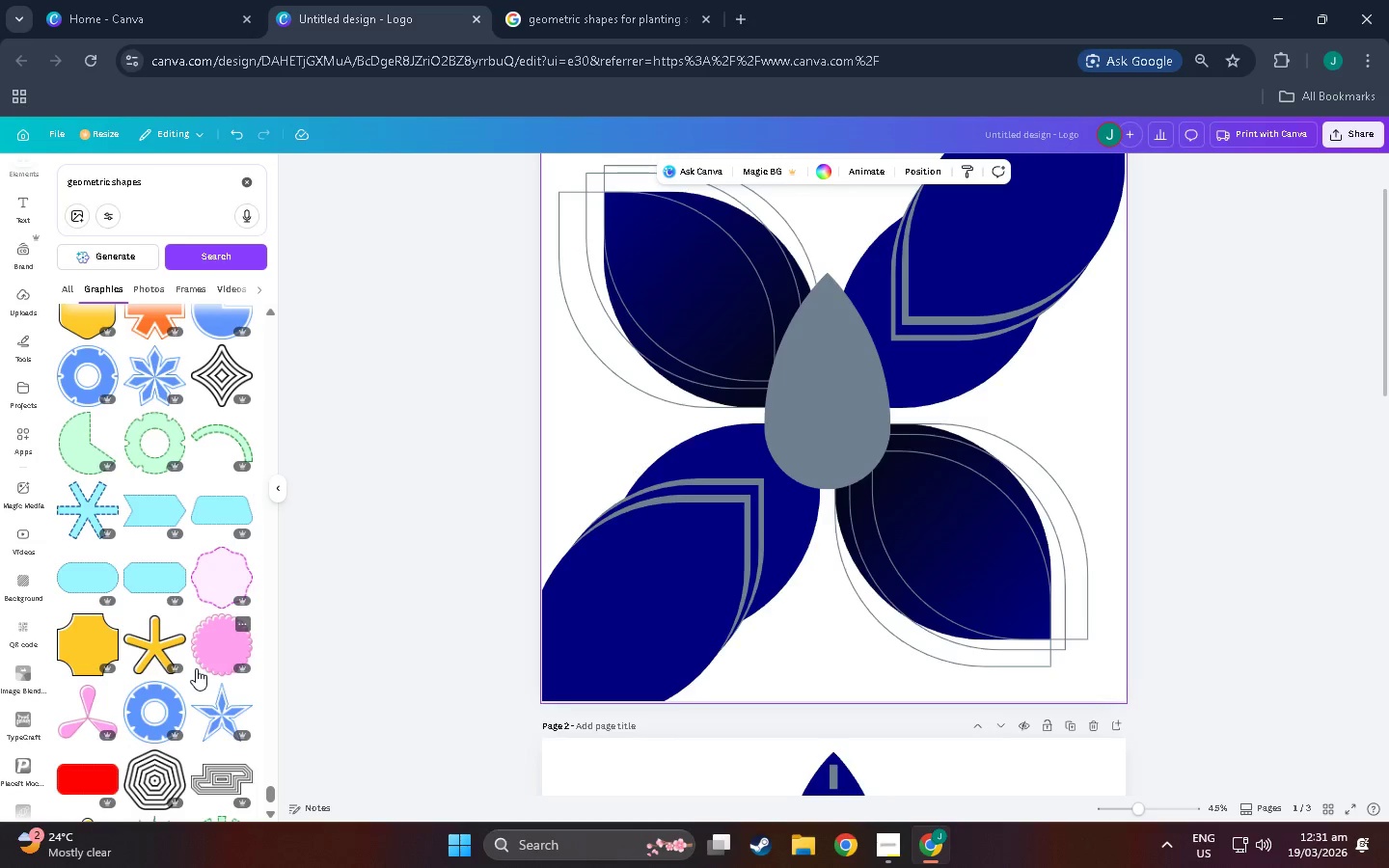 
scroll: coordinate [204, 604], scroll_direction: down, amount: 16.0
 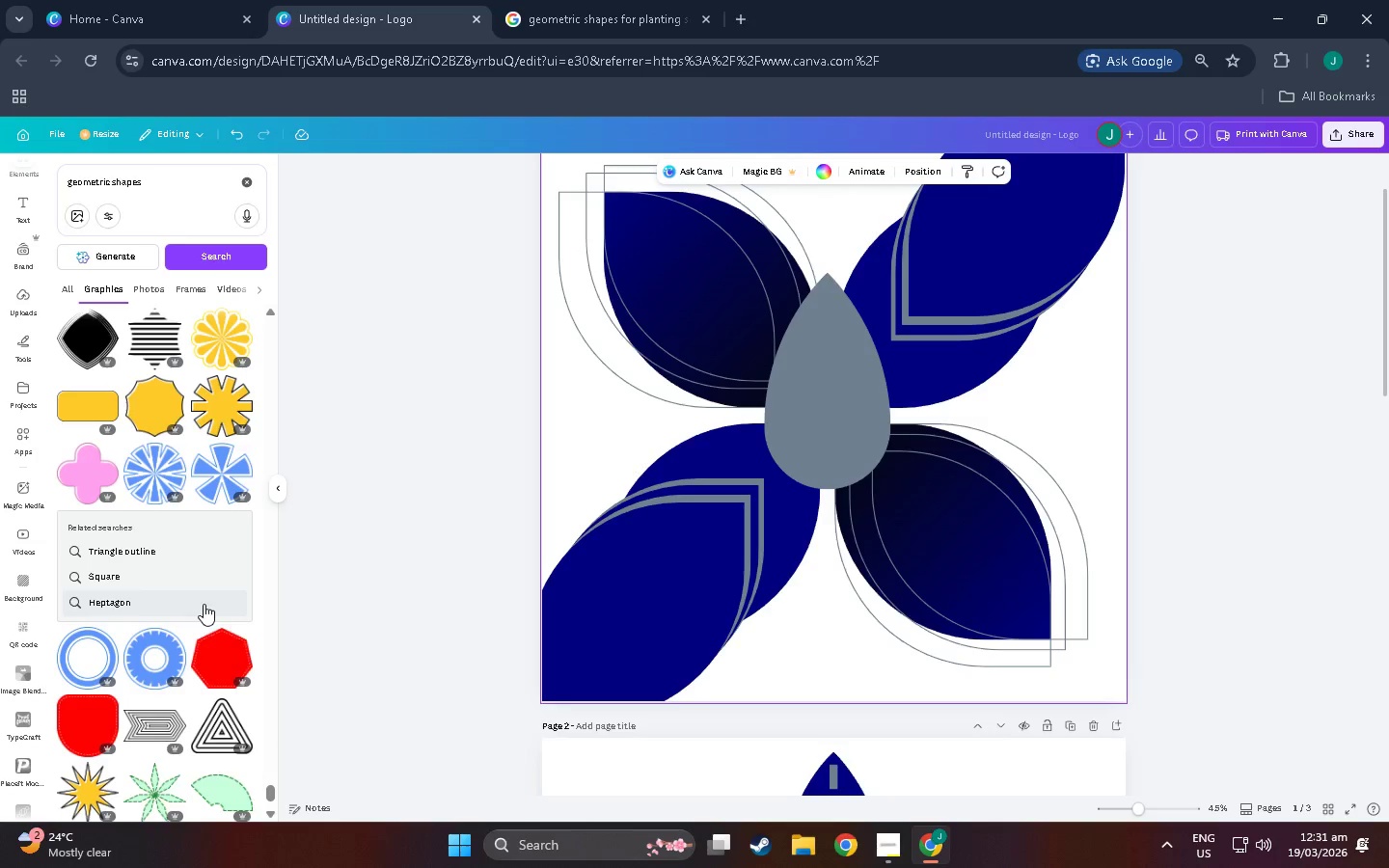 
scroll: coordinate [203, 606], scroll_direction: down, amount: 5.0
 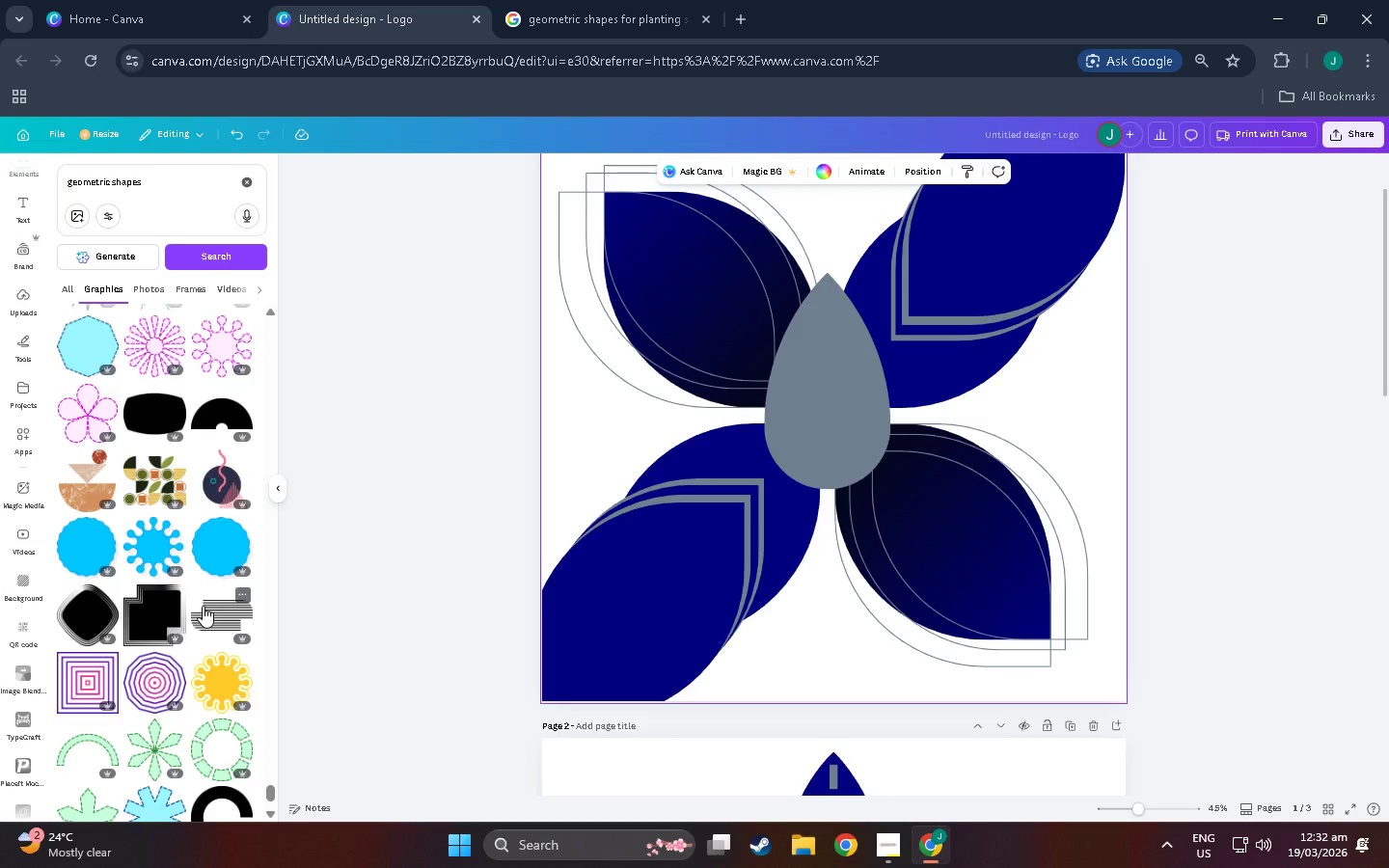 
scroll: coordinate [207, 573], scroll_direction: down, amount: 11.0
 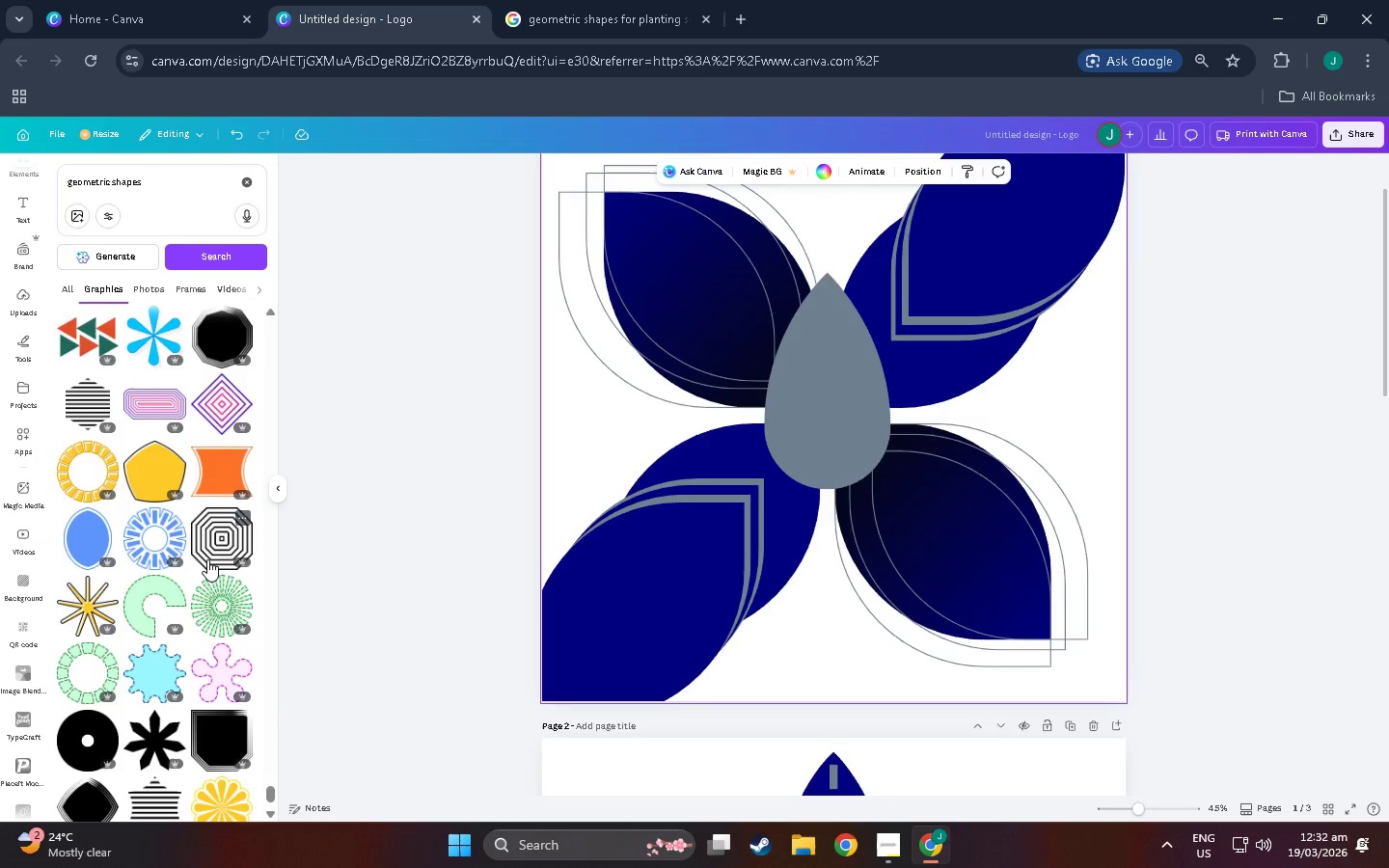 
scroll: coordinate [203, 522], scroll_direction: down, amount: 7.0
 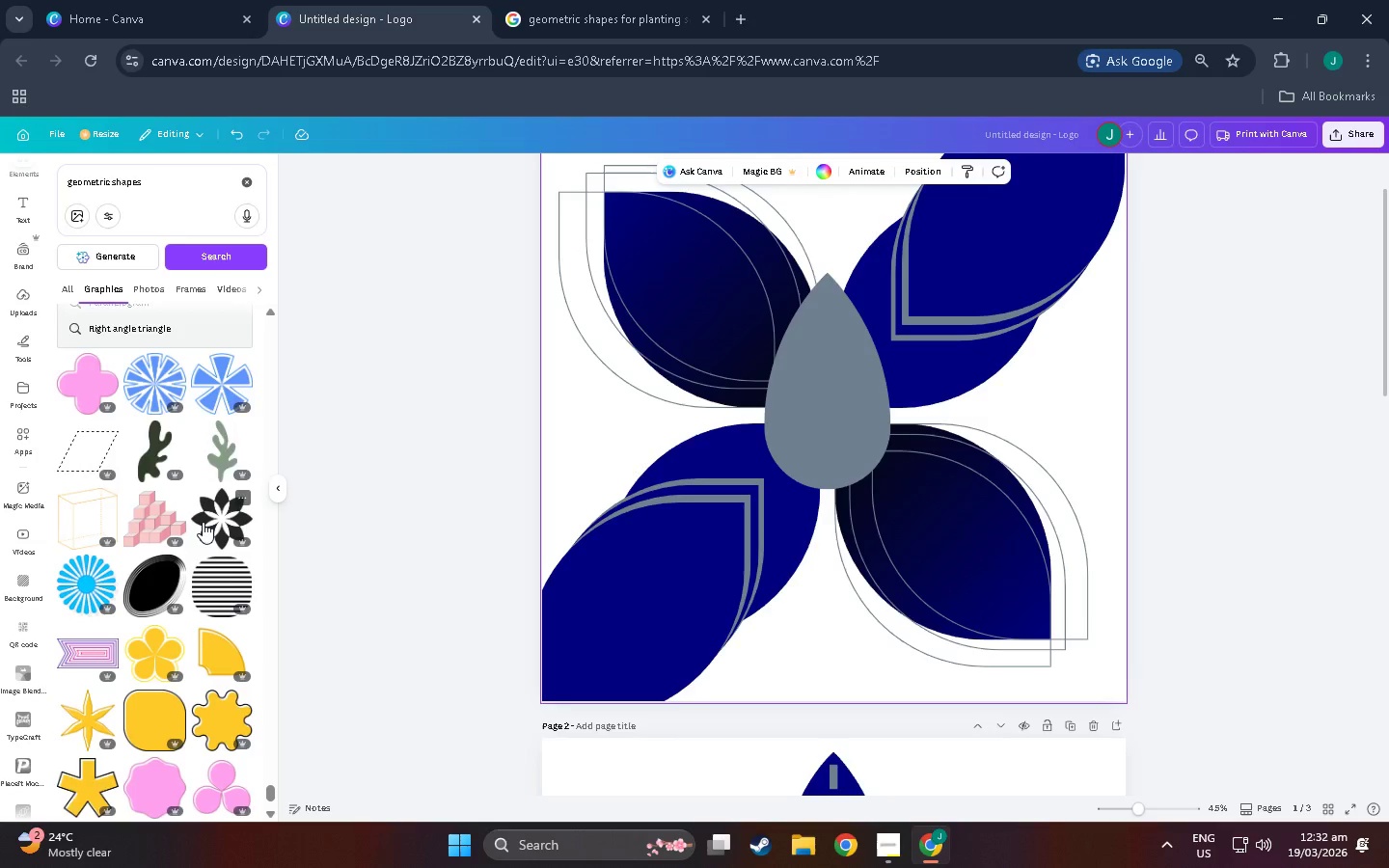 
scroll: coordinate [203, 522], scroll_direction: down, amount: 8.0
 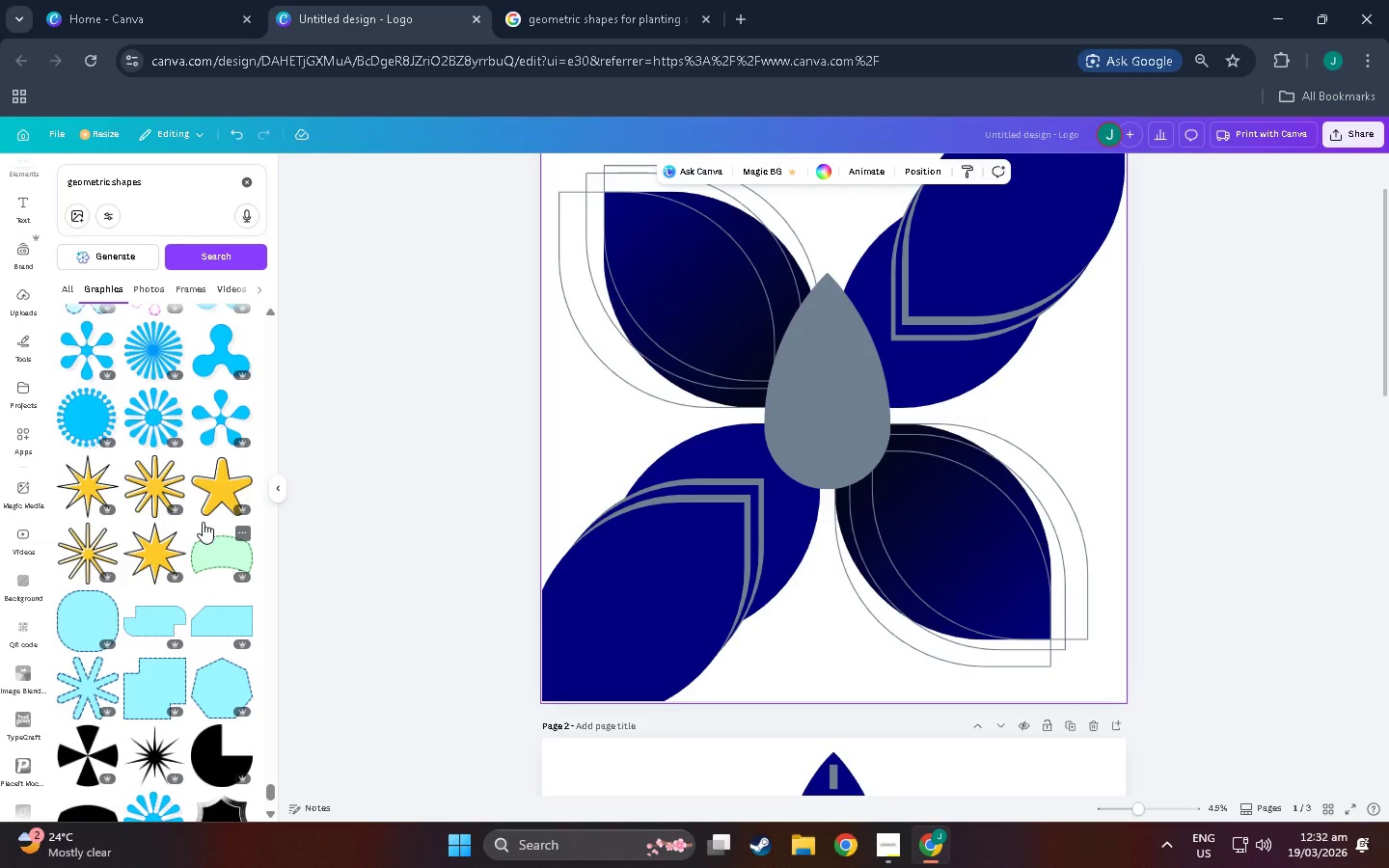 
scroll: coordinate [203, 522], scroll_direction: down, amount: 5.0
 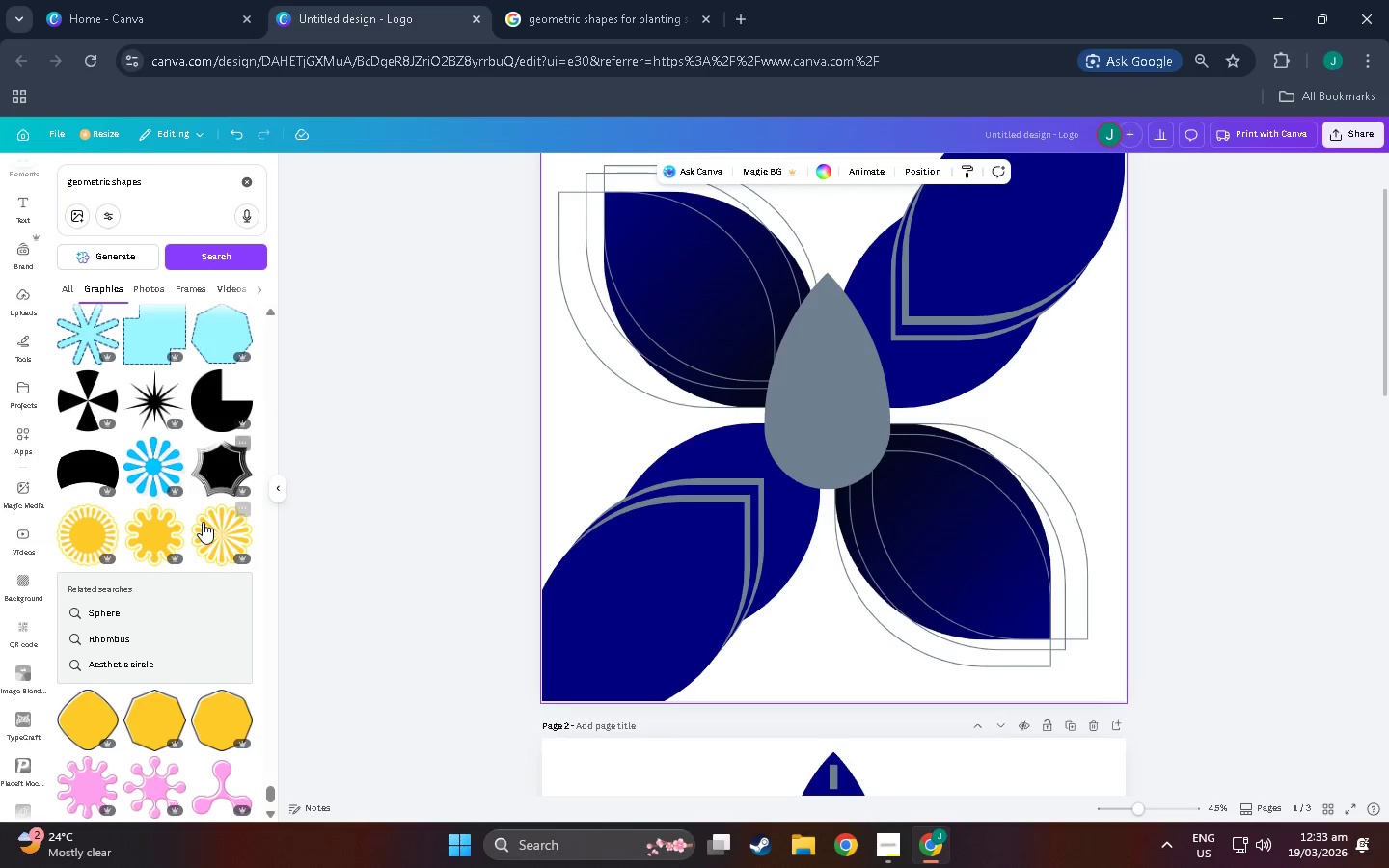 
scroll: coordinate [163, 474], scroll_direction: down, amount: 6.0
 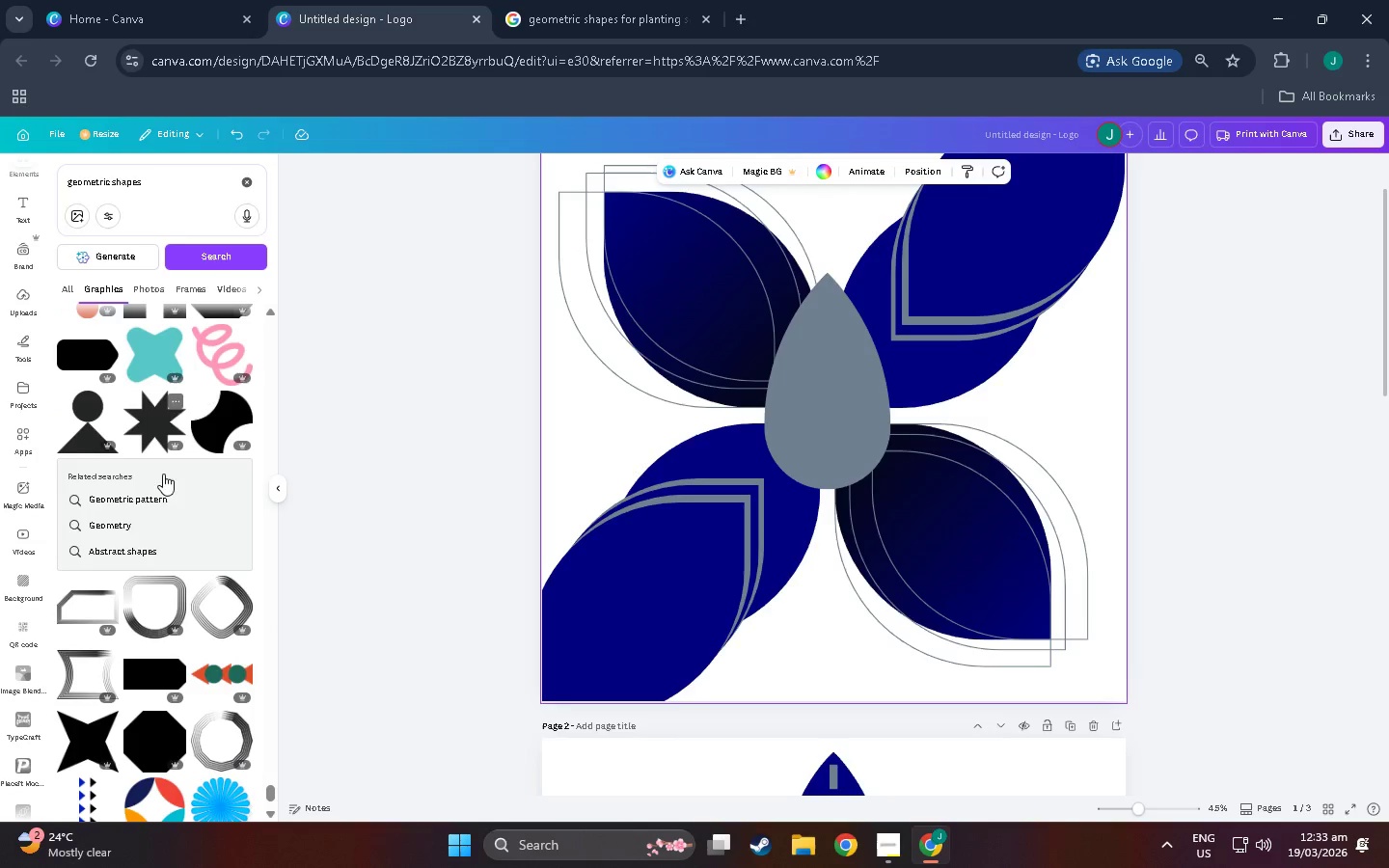 
scroll: coordinate [163, 474], scroll_direction: down, amount: 7.0
 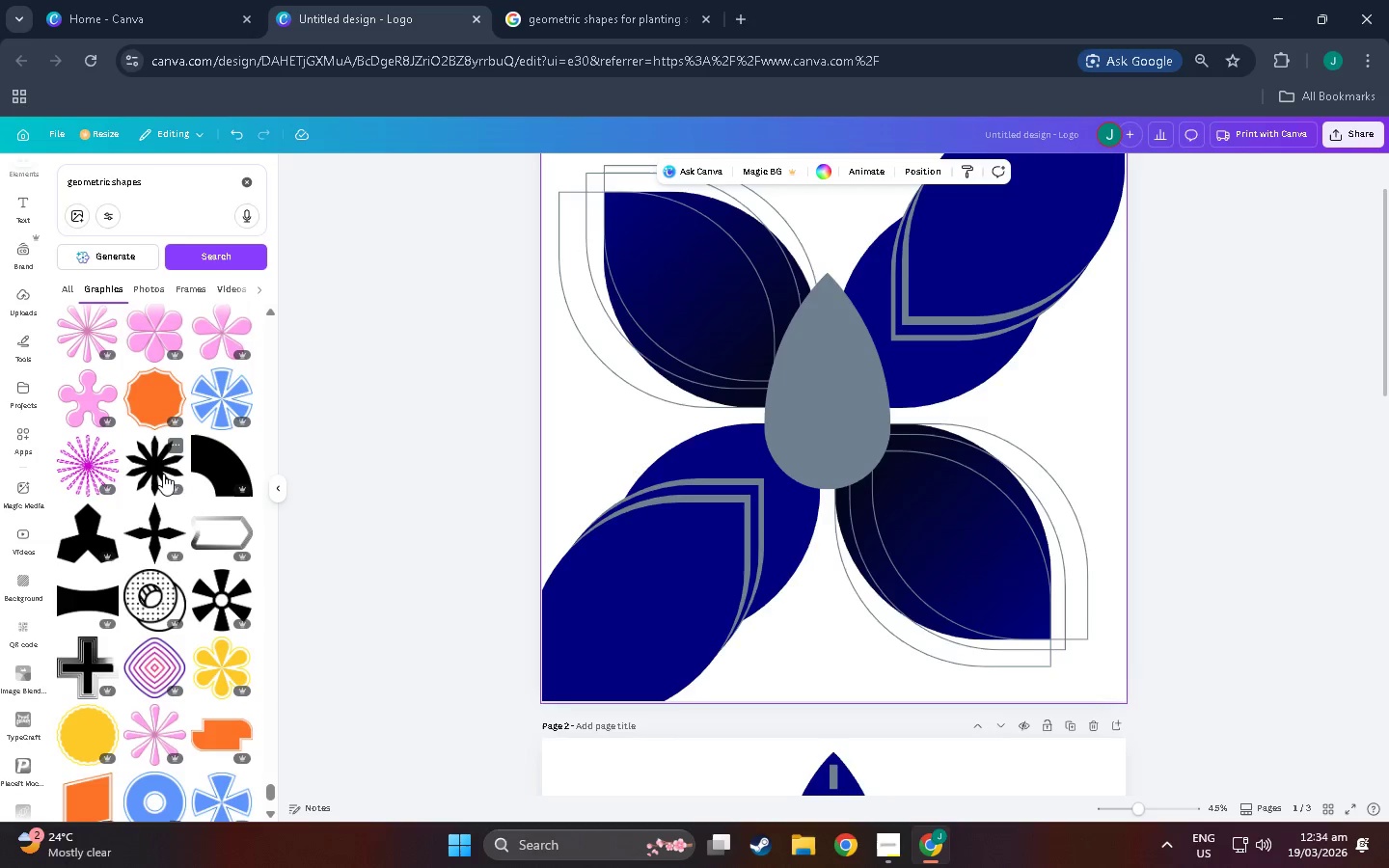 
scroll: coordinate [214, 416], scroll_direction: down, amount: 7.0
 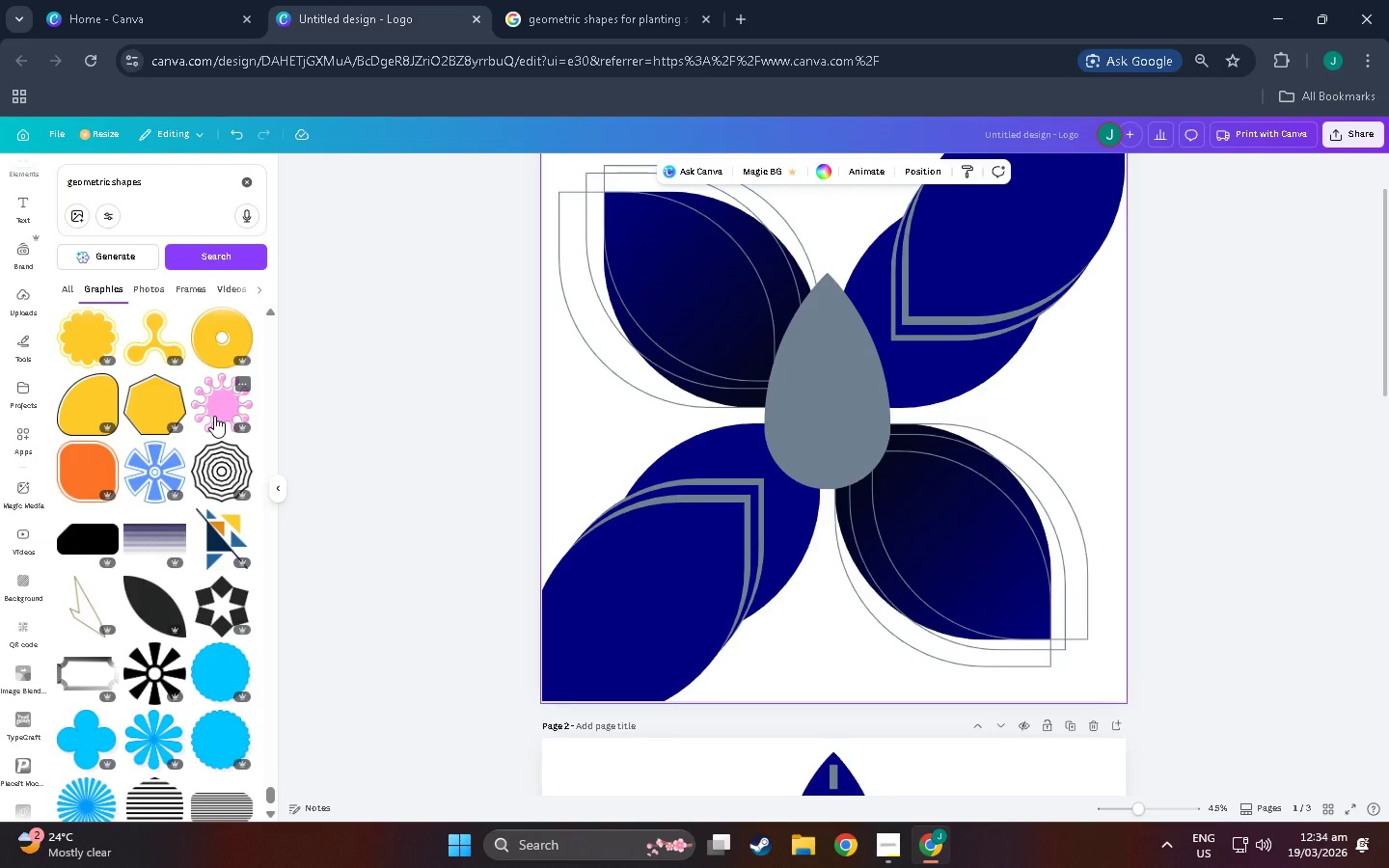 
scroll: coordinate [214, 416], scroll_direction: down, amount: 5.0
 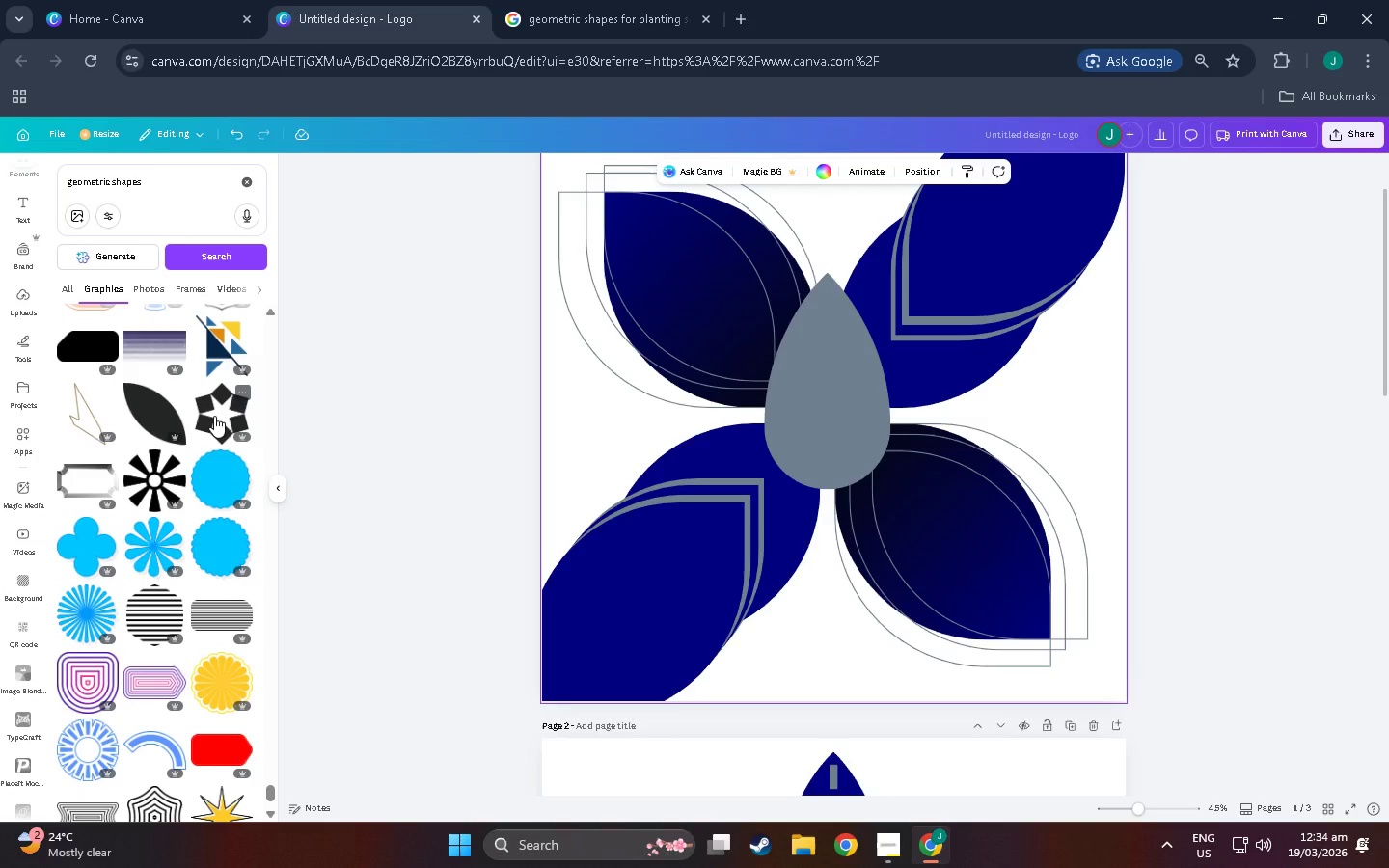 
scroll: coordinate [156, 566], scroll_direction: down, amount: 16.0
 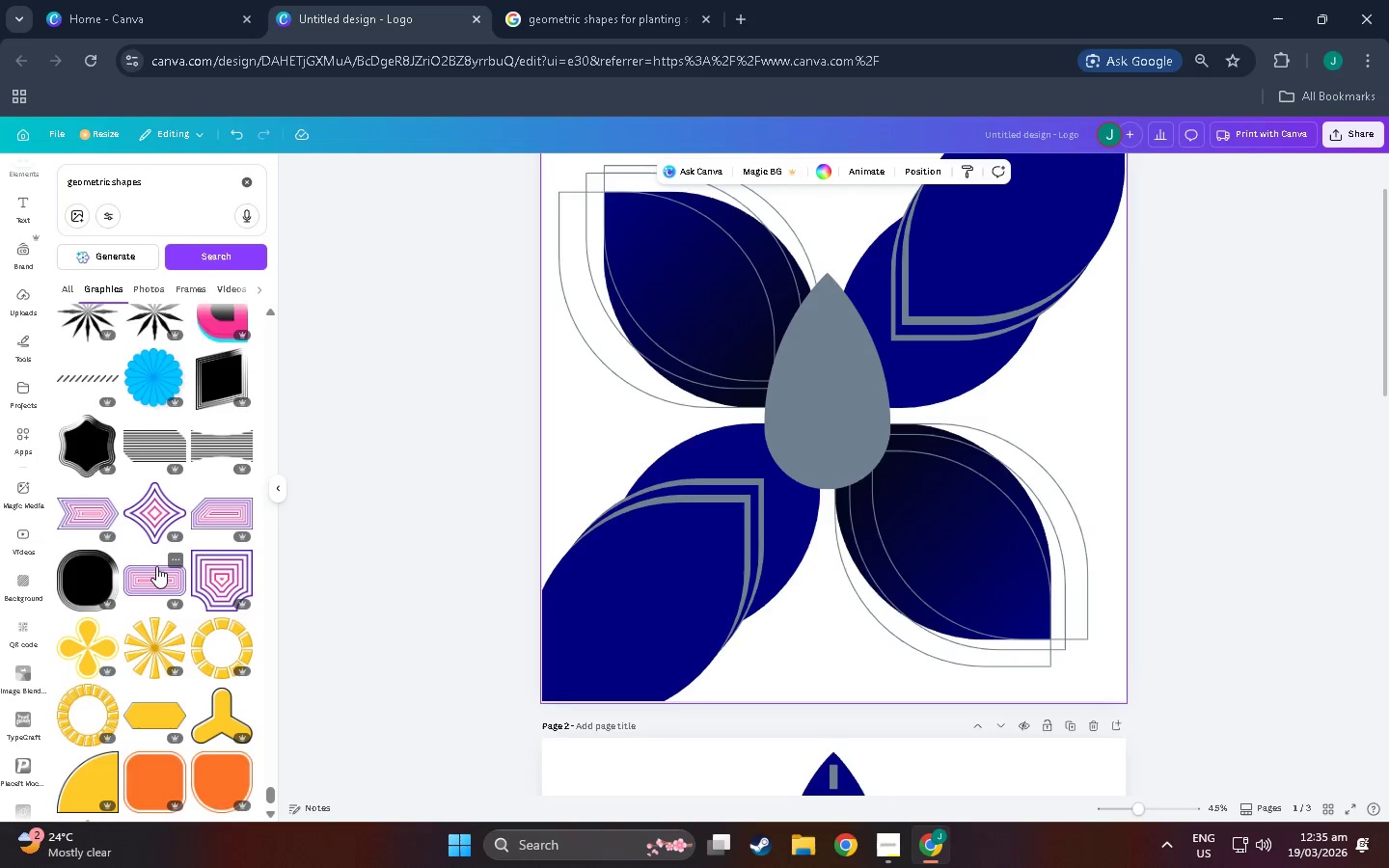 
scroll: coordinate [156, 566], scroll_direction: down, amount: 7.0
 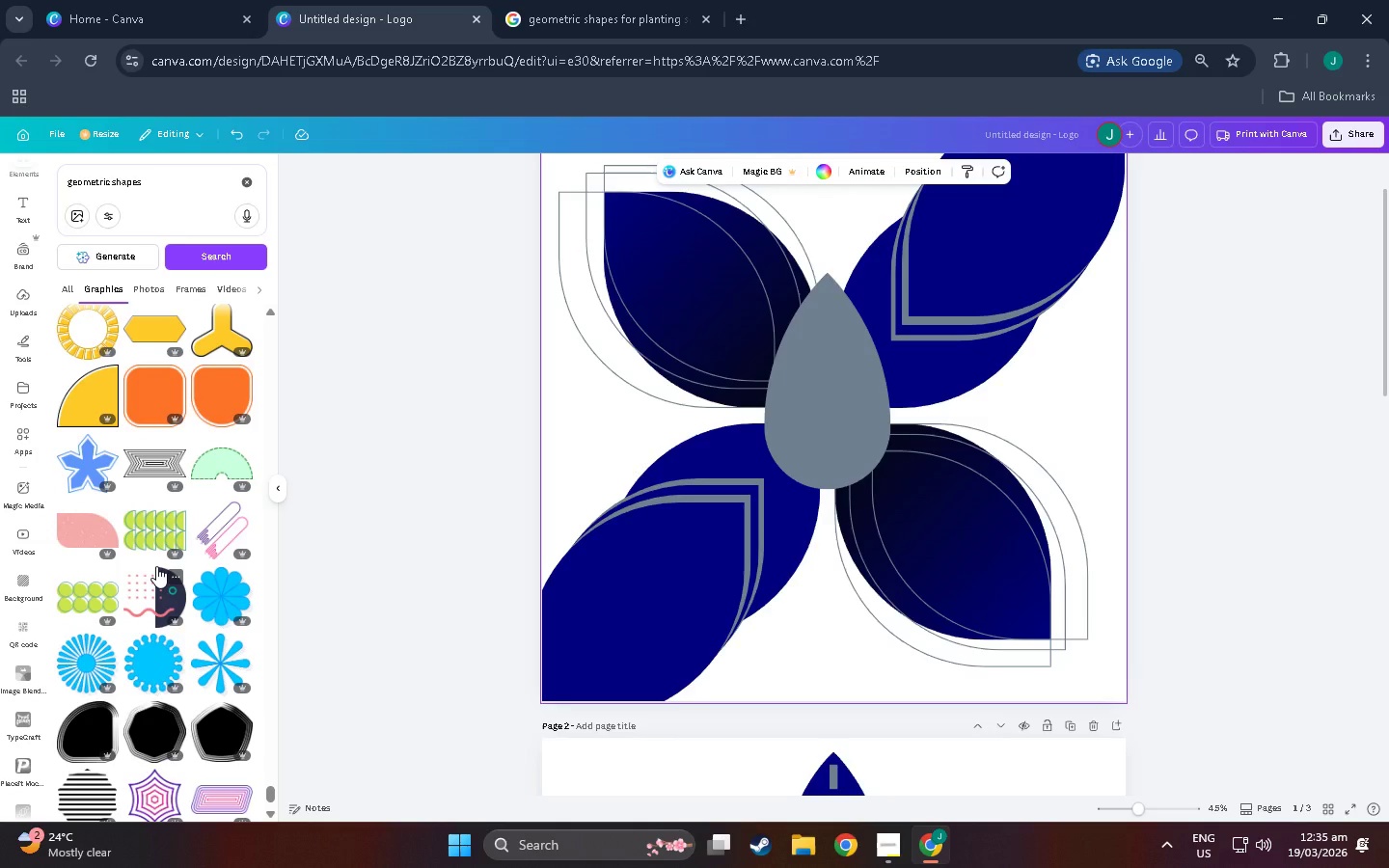 
scroll: coordinate [156, 566], scroll_direction: down, amount: 6.0
 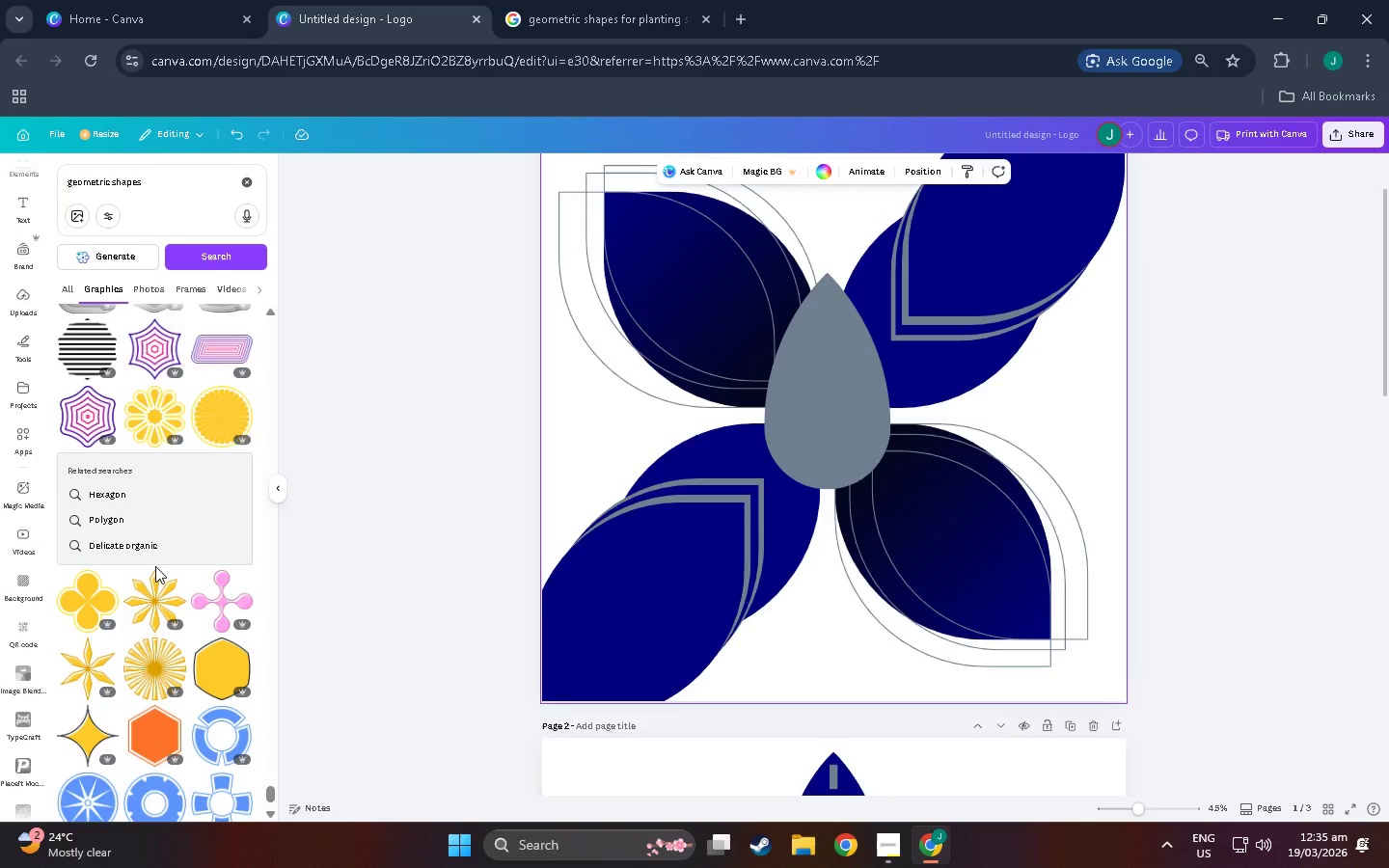 
scroll: coordinate [80, 597], scroll_direction: down, amount: 8.0
 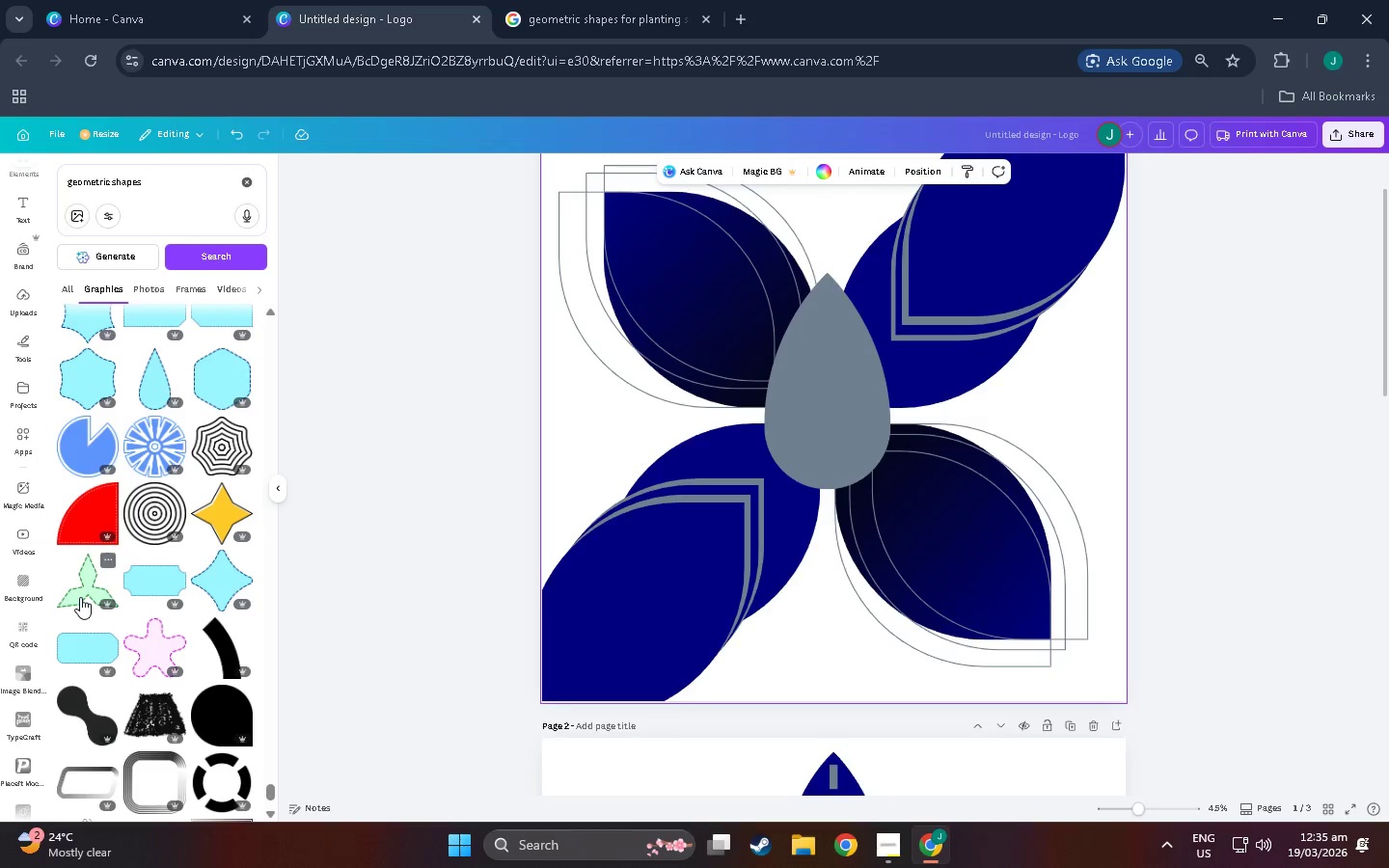 
scroll: coordinate [80, 597], scroll_direction: down, amount: 5.0
 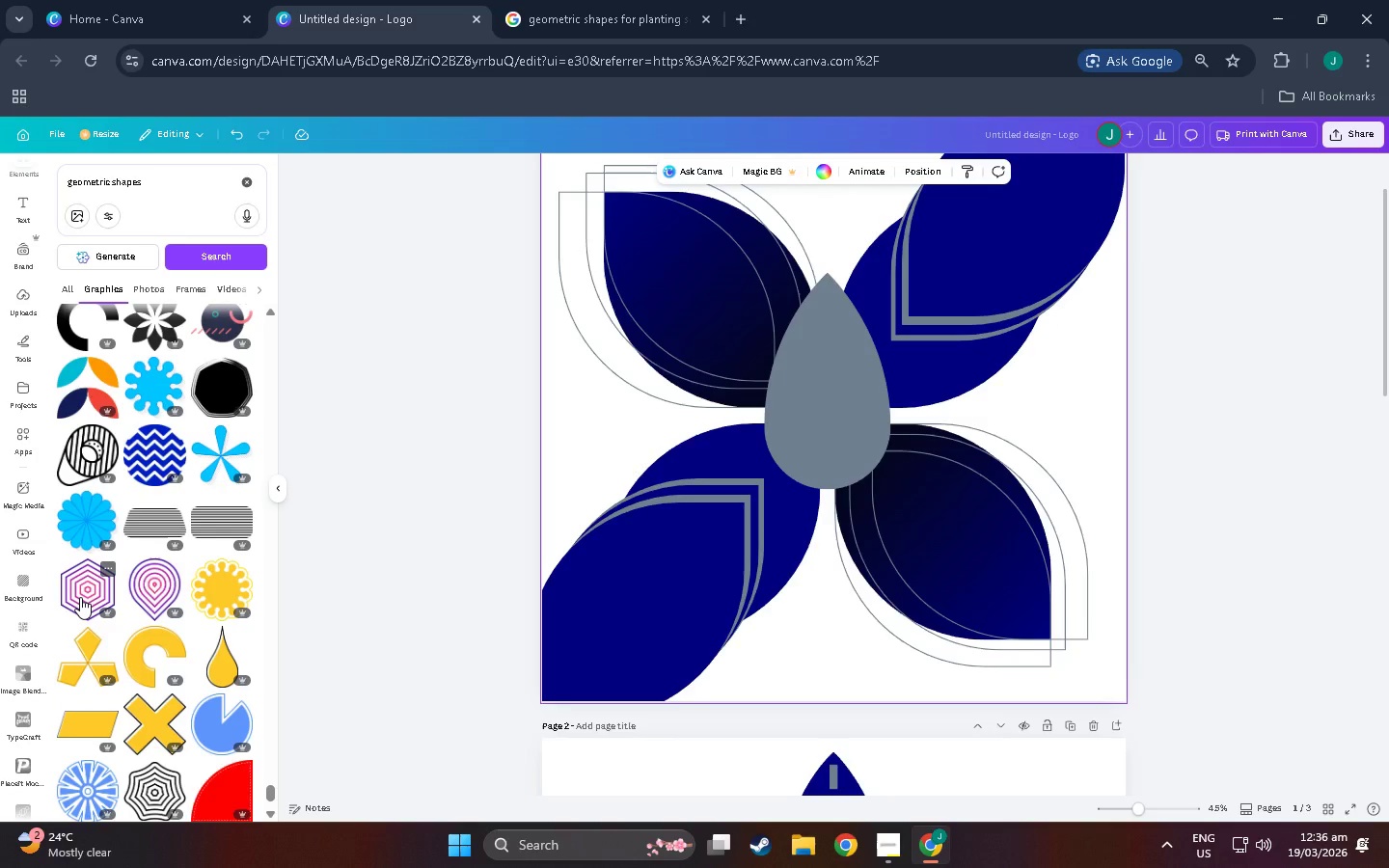 
scroll: coordinate [84, 612], scroll_direction: down, amount: 14.0
 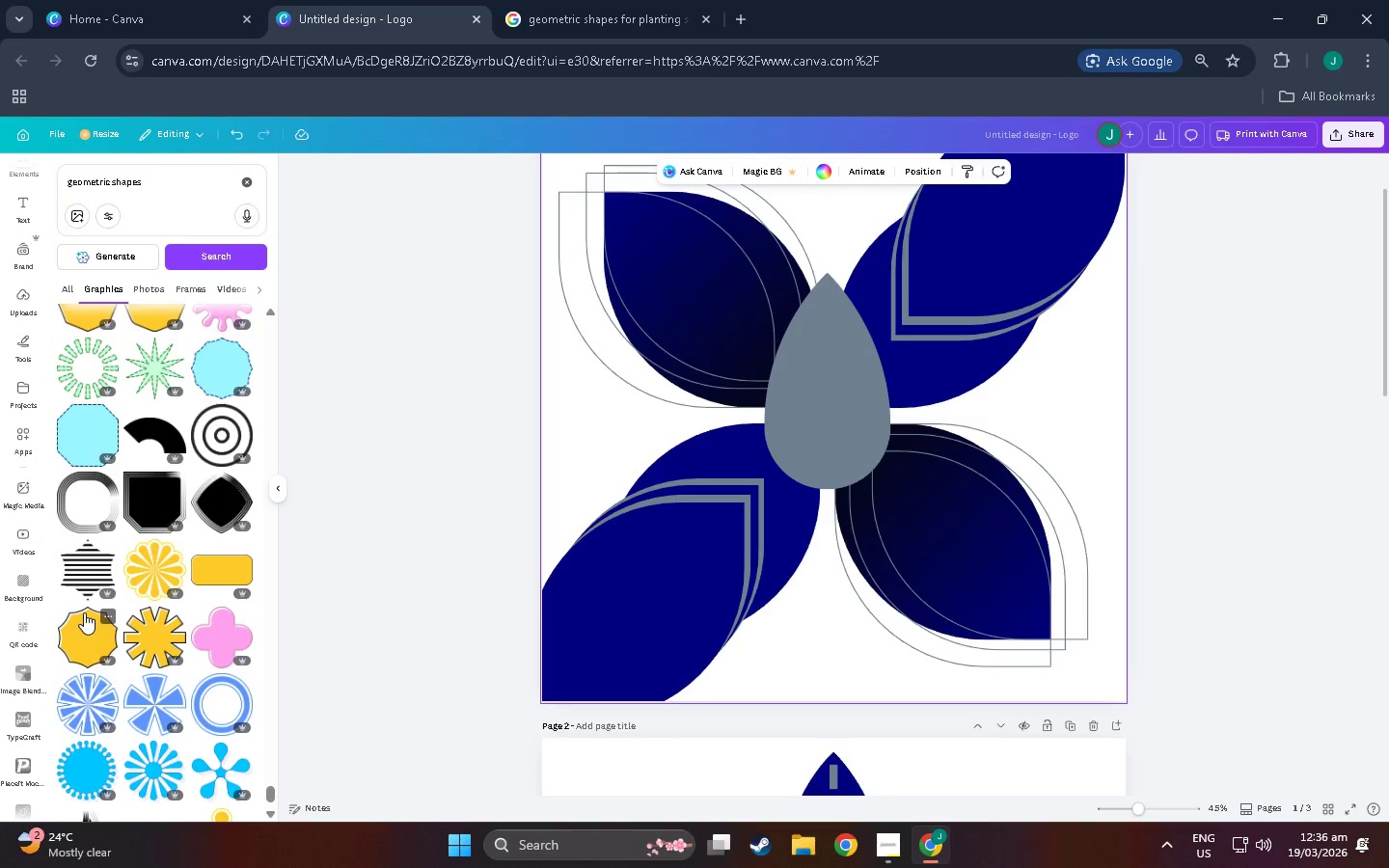 
scroll: coordinate [100, 680], scroll_direction: down, amount: 19.0
 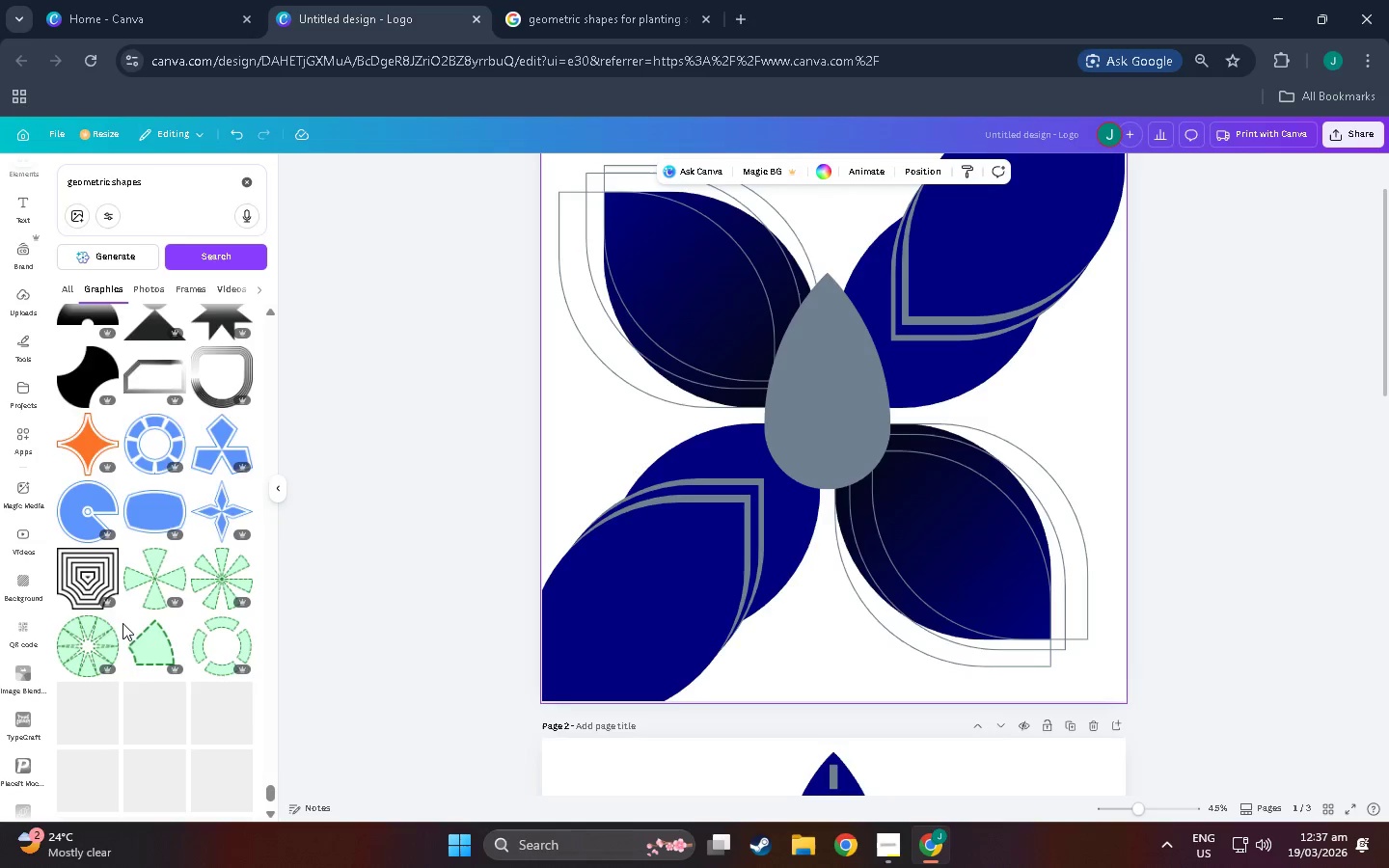 
scroll: coordinate [144, 613], scroll_direction: down, amount: 32.0
 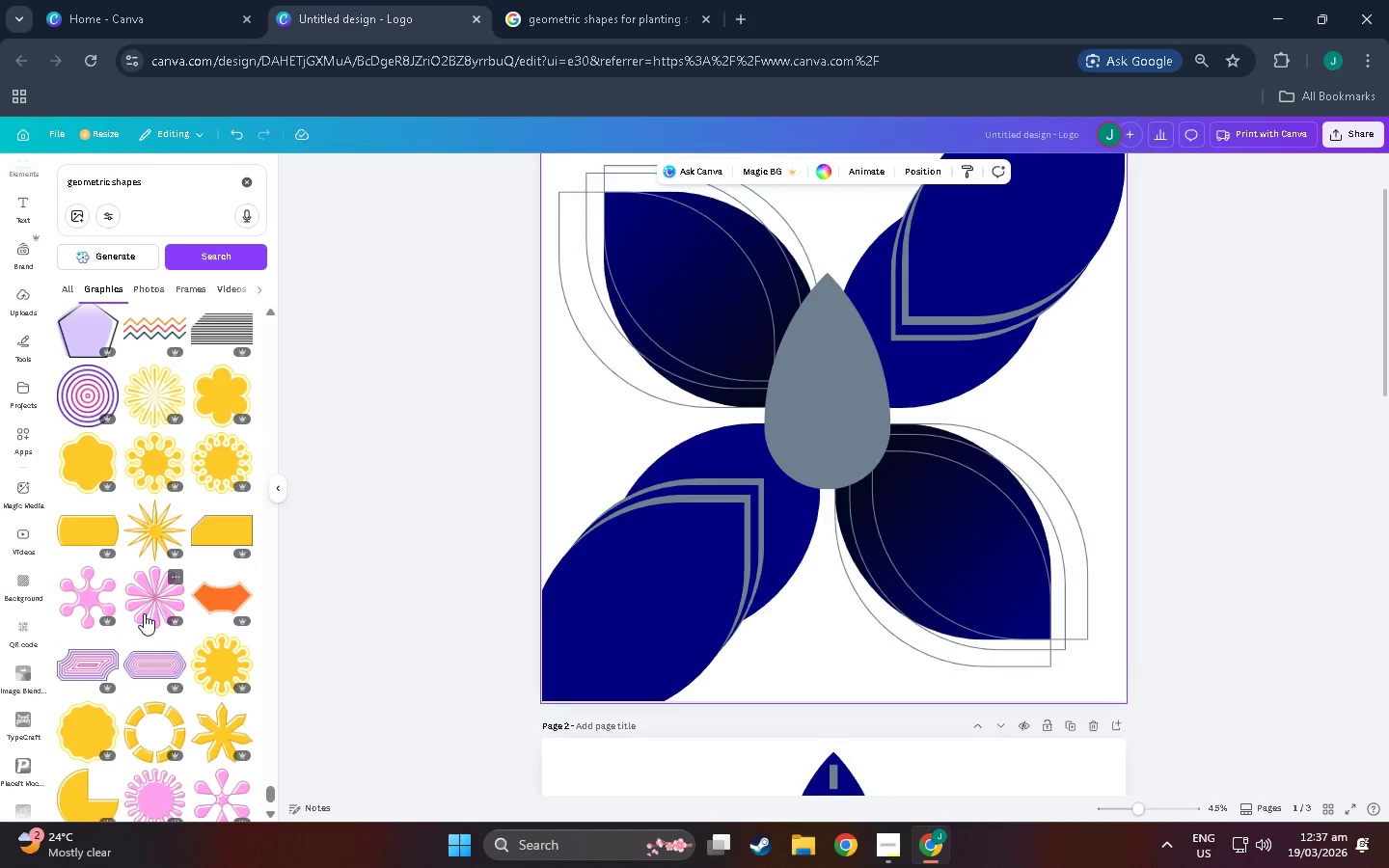 
scroll: coordinate [144, 613], scroll_direction: down, amount: 8.0
 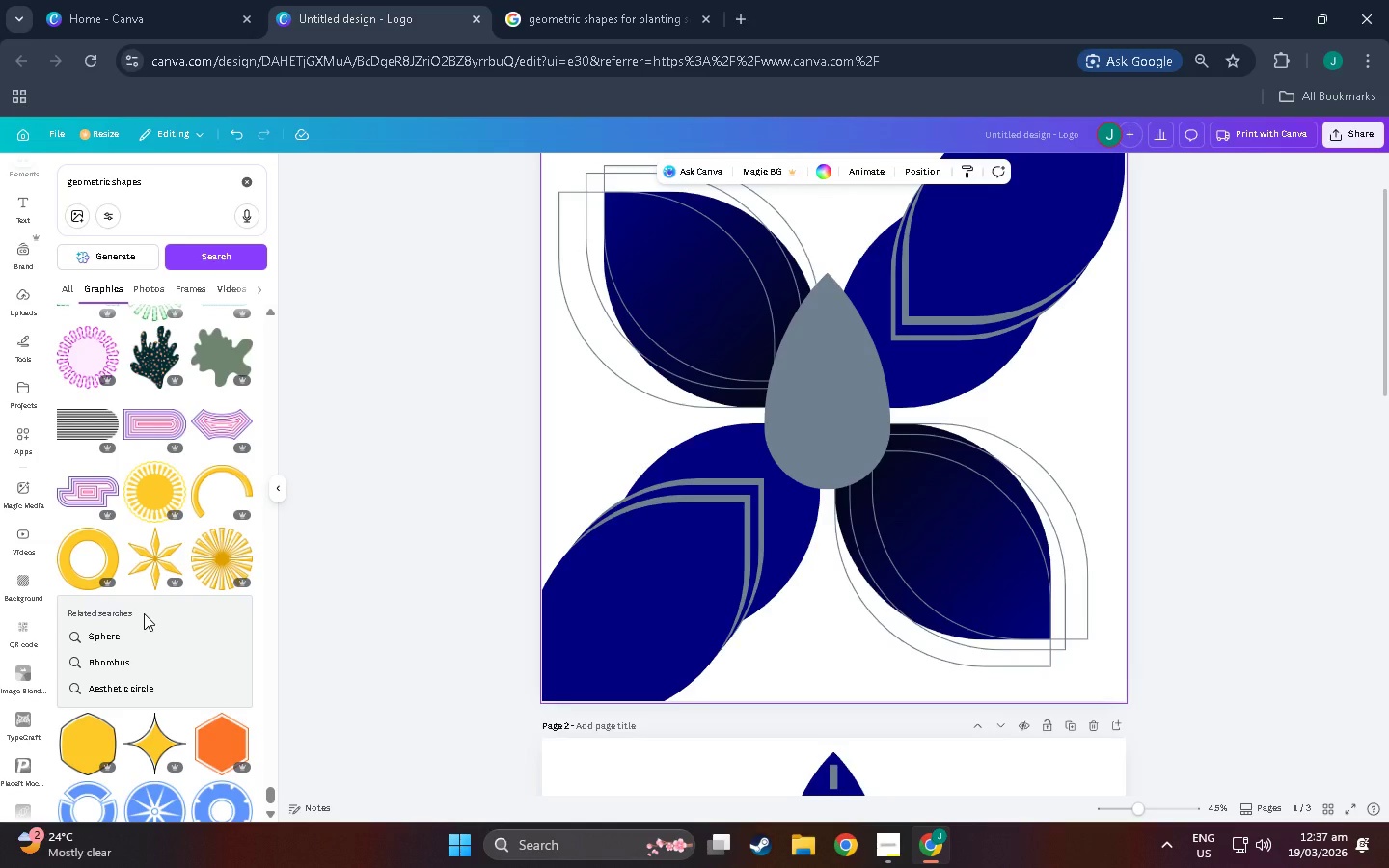 
scroll: coordinate [136, 614], scroll_direction: down, amount: 8.0
 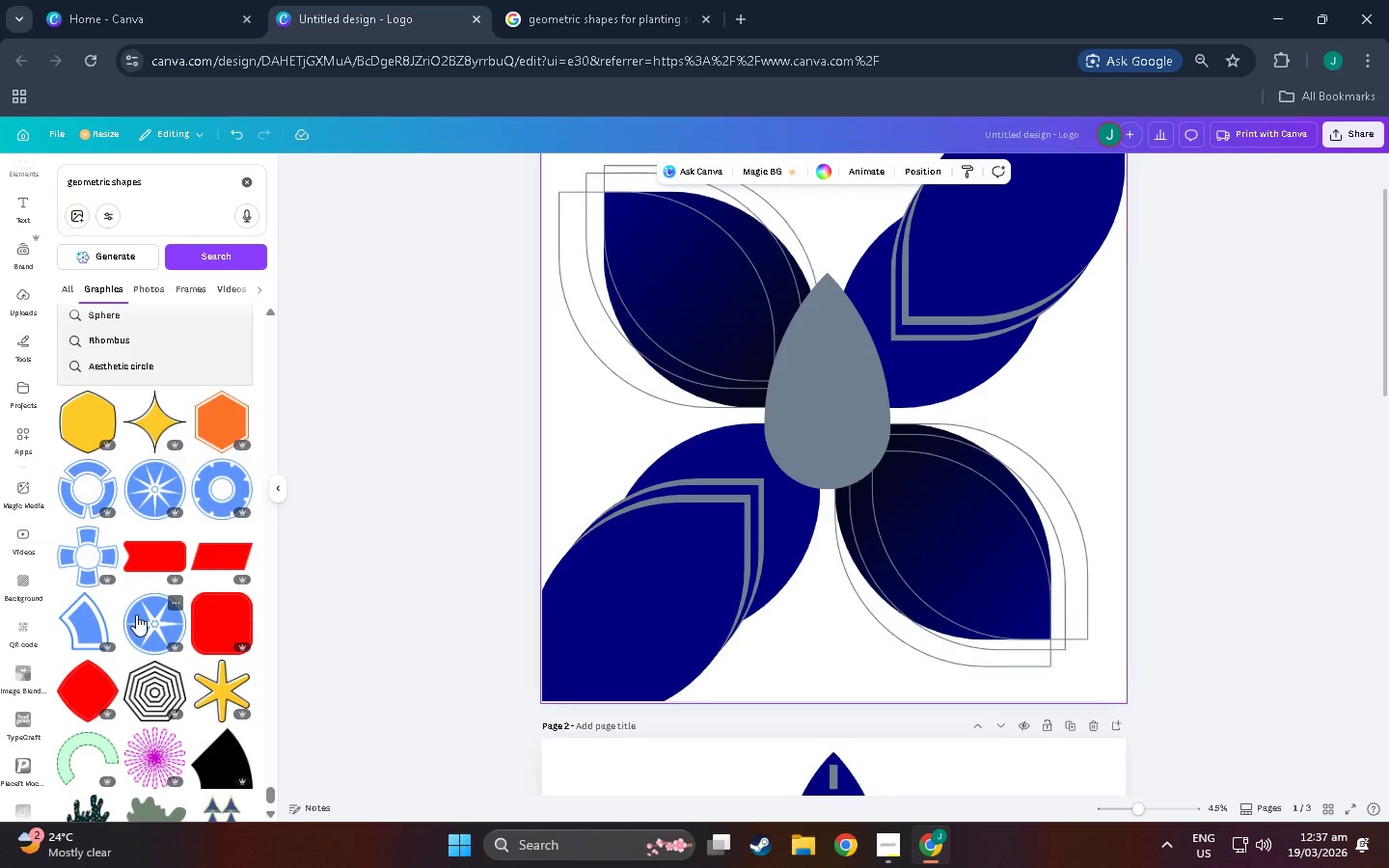 
scroll: coordinate [126, 602], scroll_direction: down, amount: 16.0
 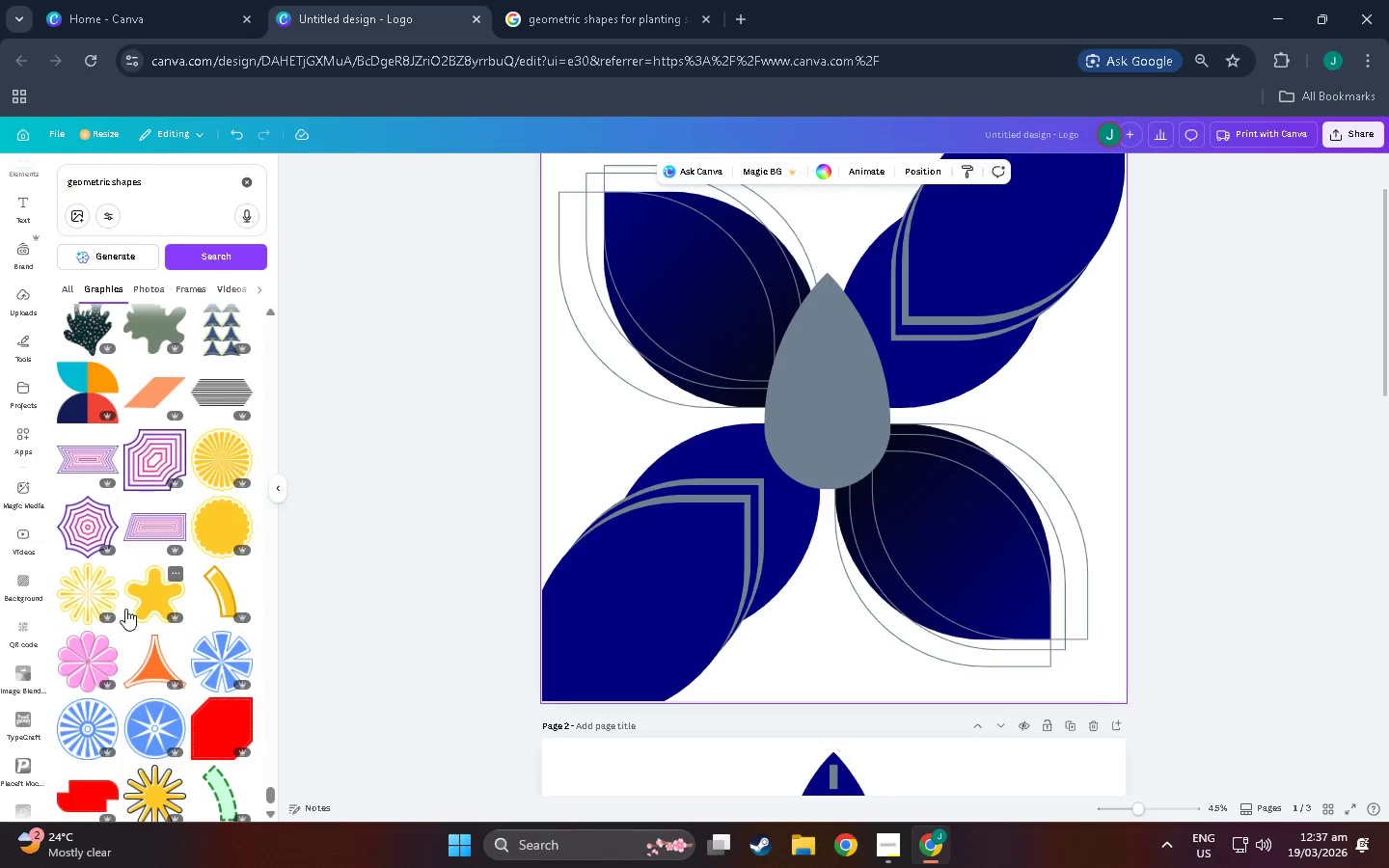 
scroll: coordinate [124, 596], scroll_direction: down, amount: 18.0
 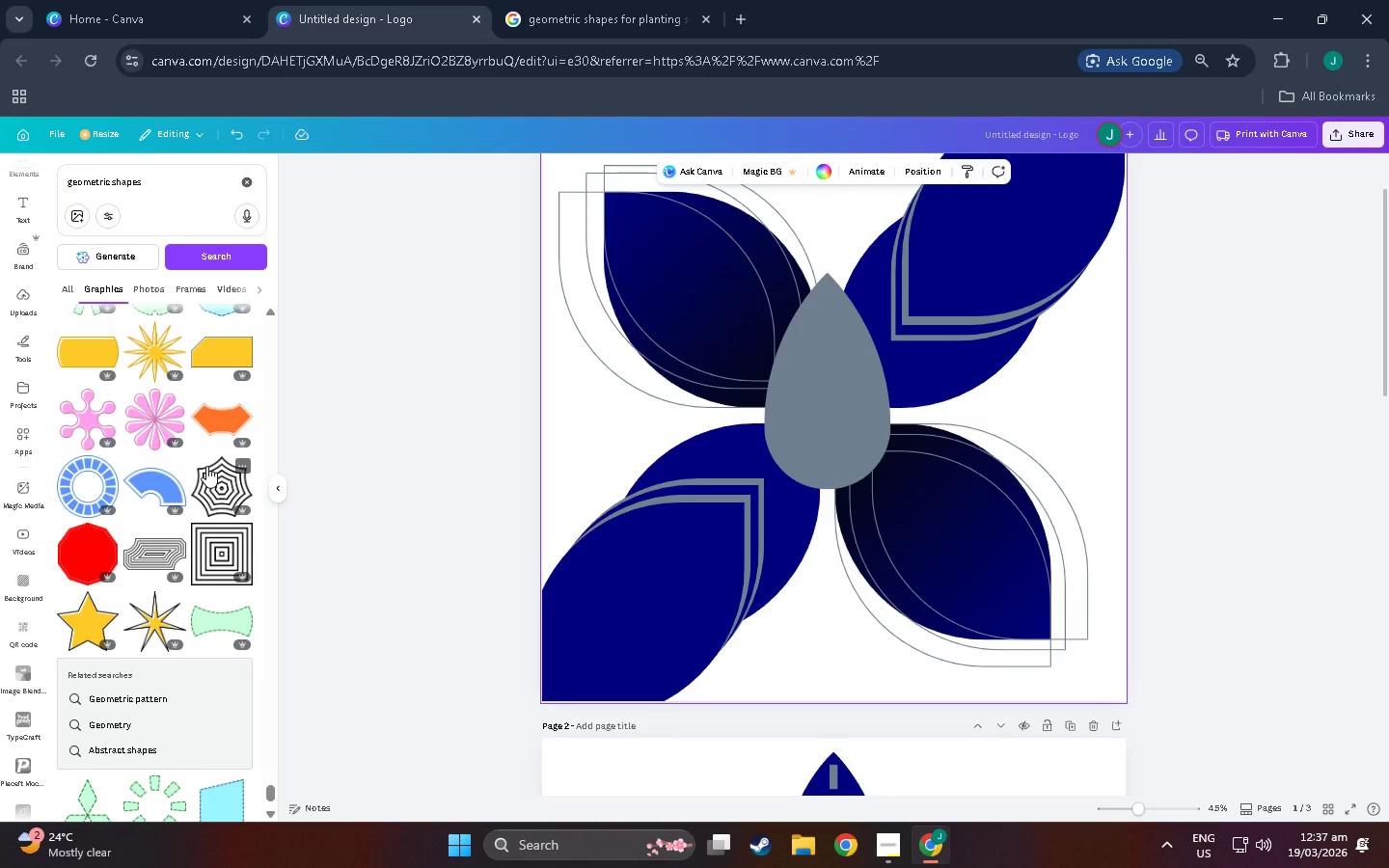 
scroll: coordinate [107, 499], scroll_direction: down, amount: 7.0
 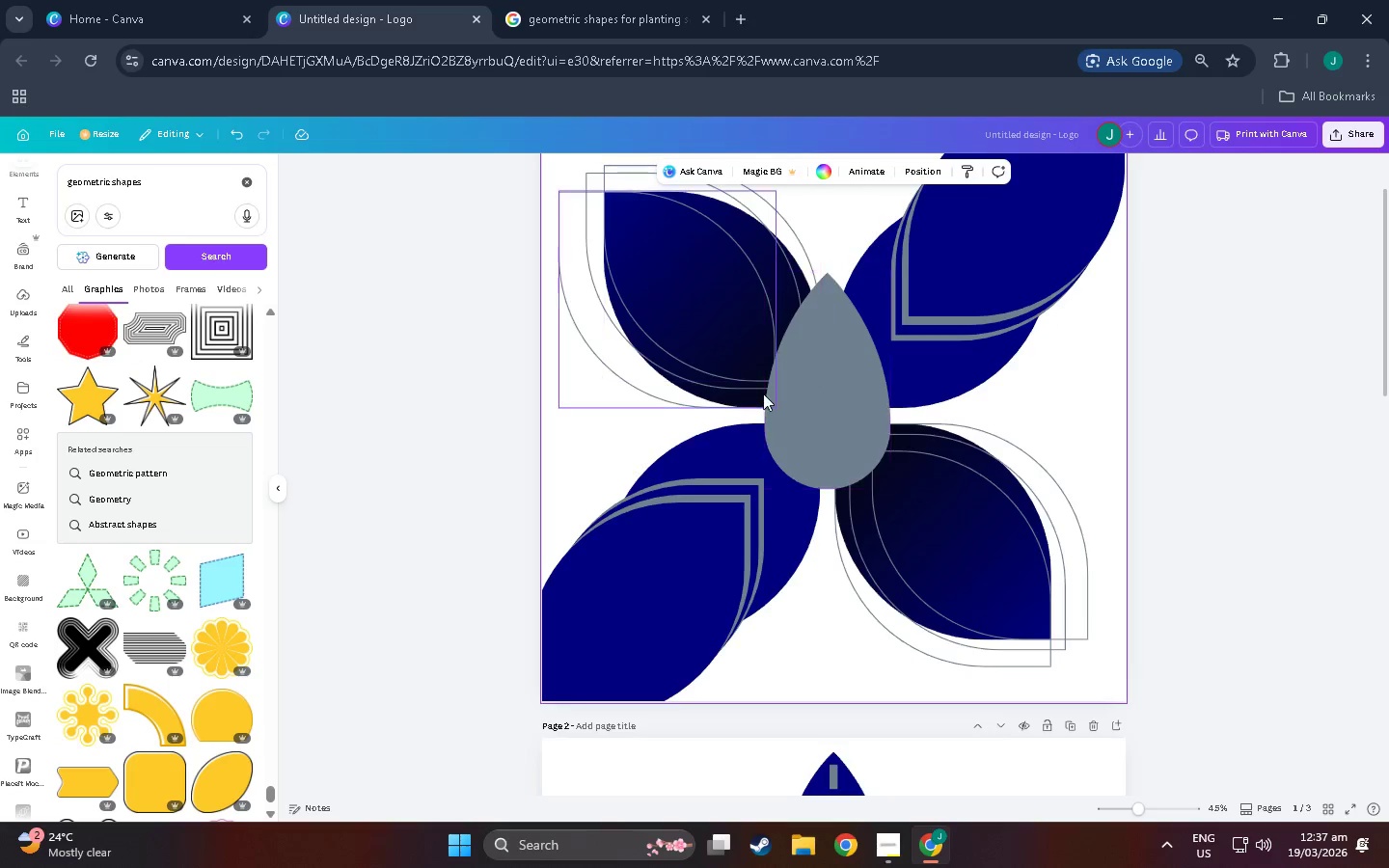 
left_click([853, 393])
 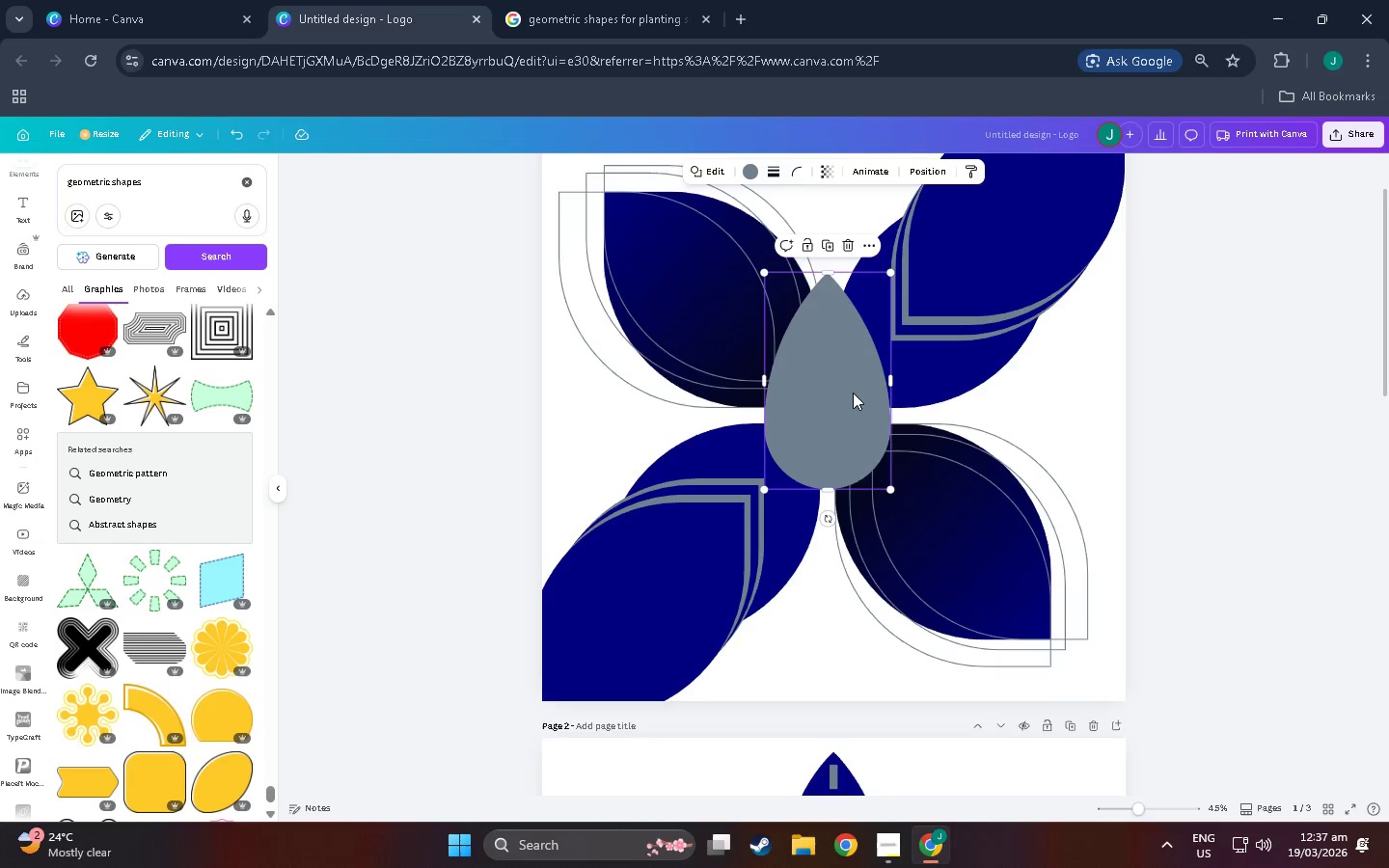 
key(Alt+Control+C)
 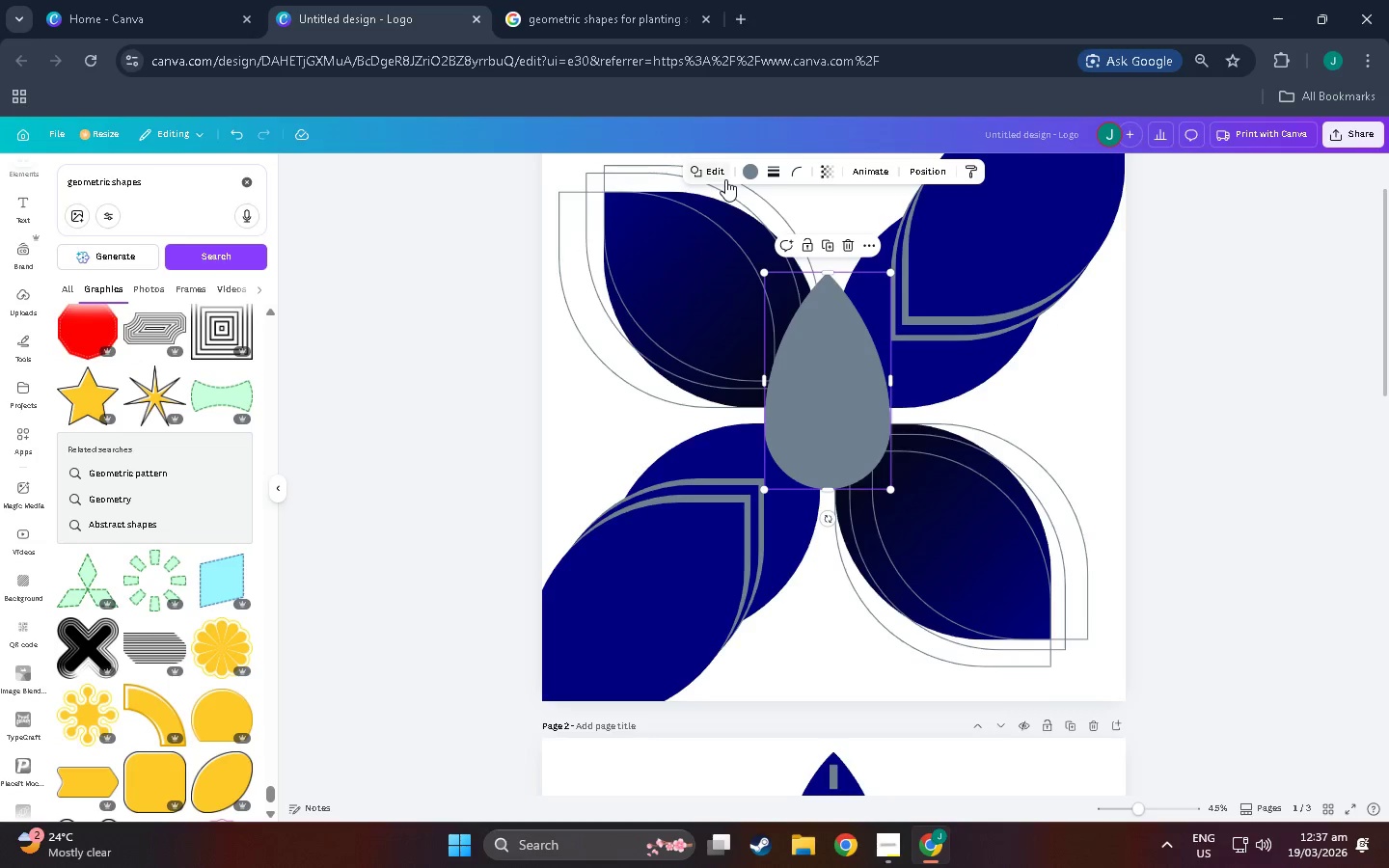 
key(Alt+Control+V)
 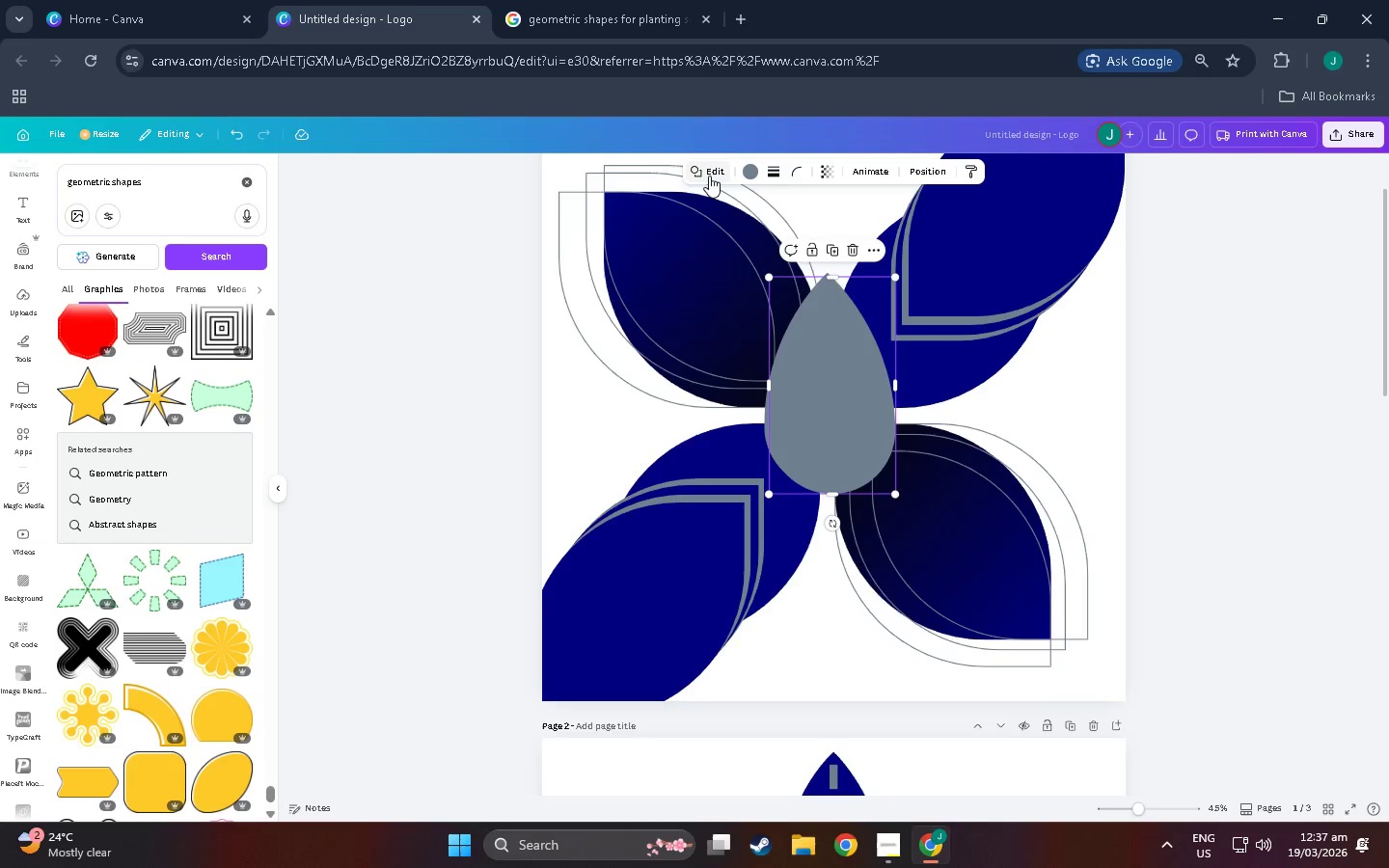 
left_click([709, 175])
 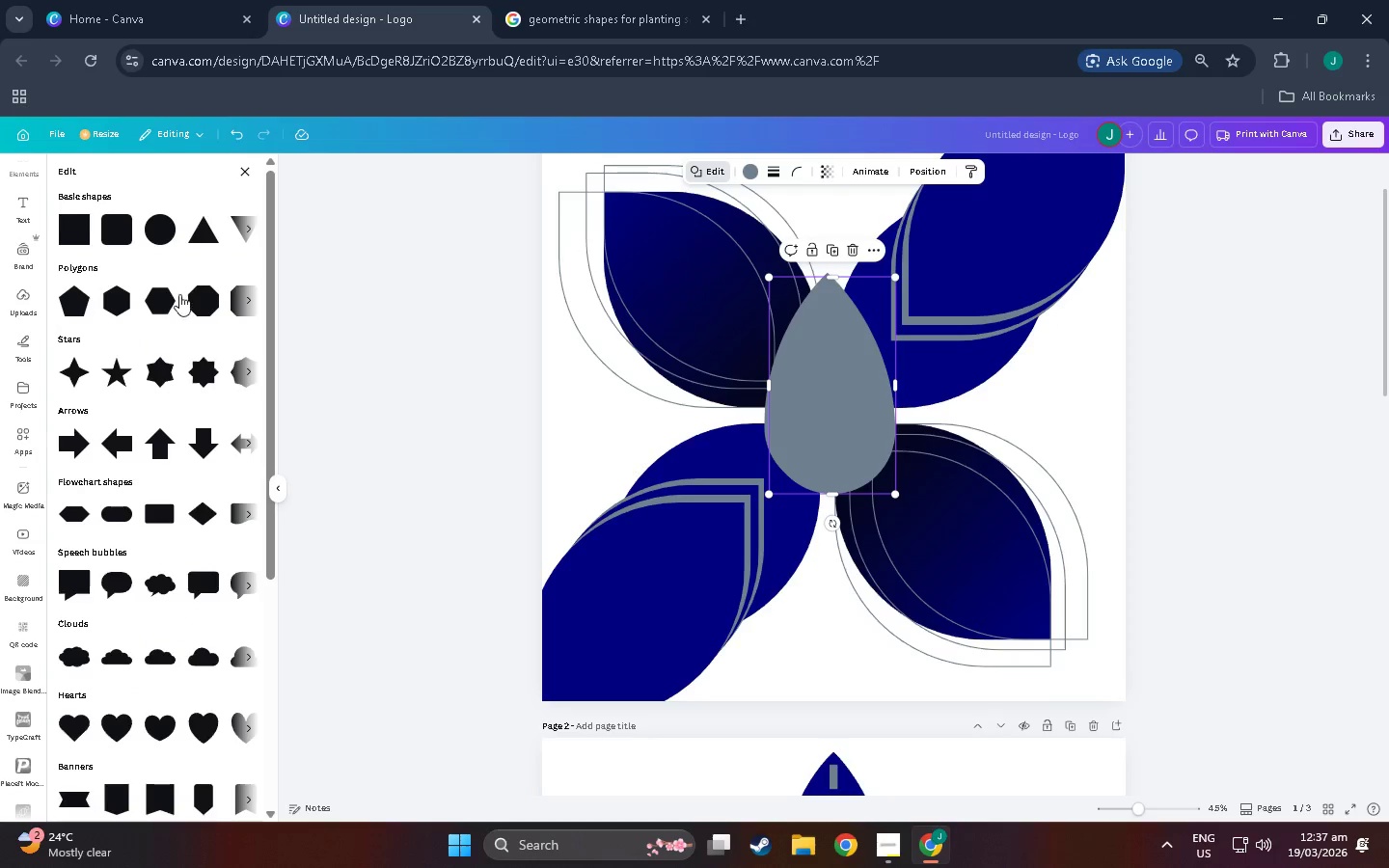 
left_click([167, 296])
 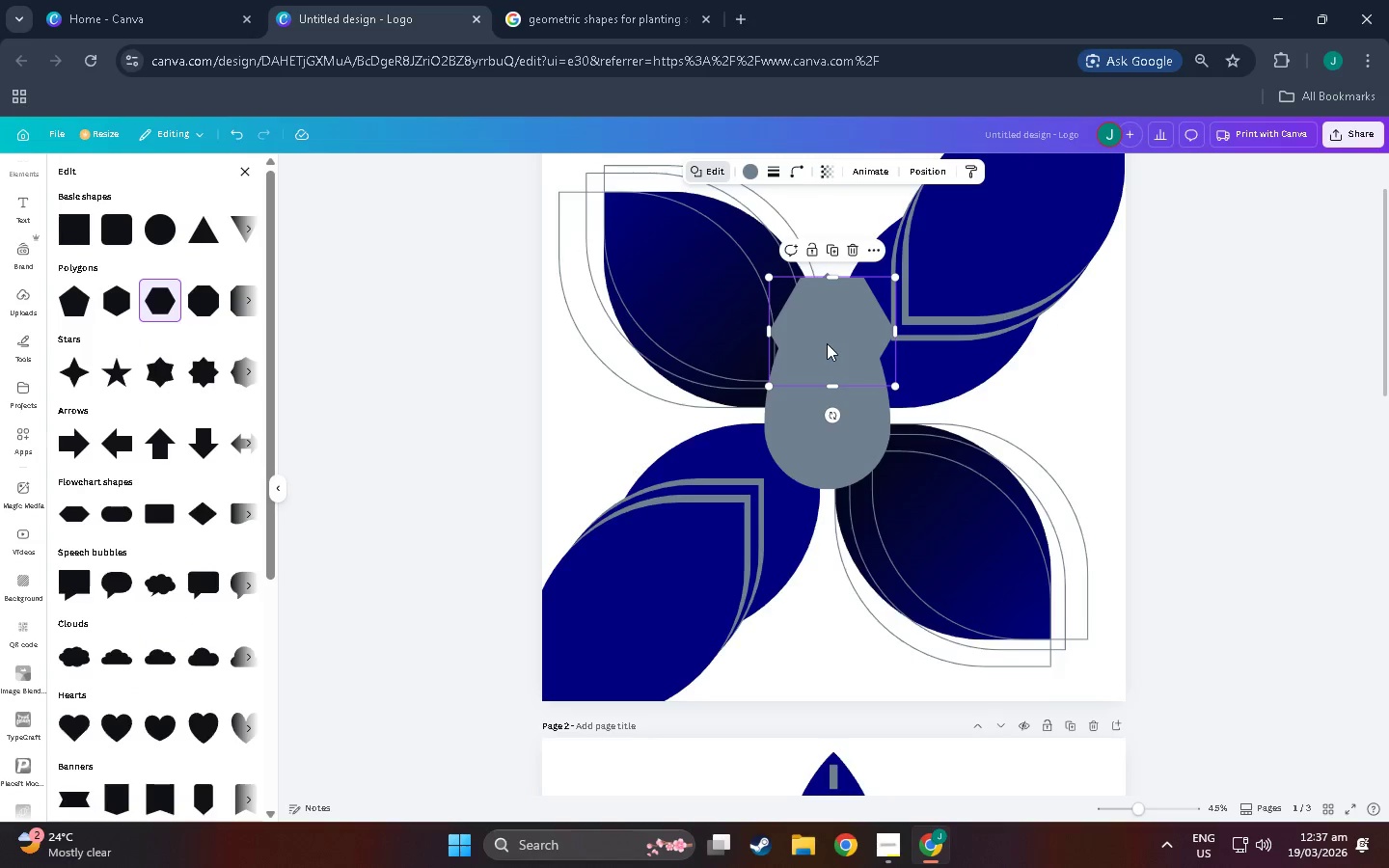 
left_click_drag(start_coordinate=[833, 333], to_coordinate=[1009, 279])
 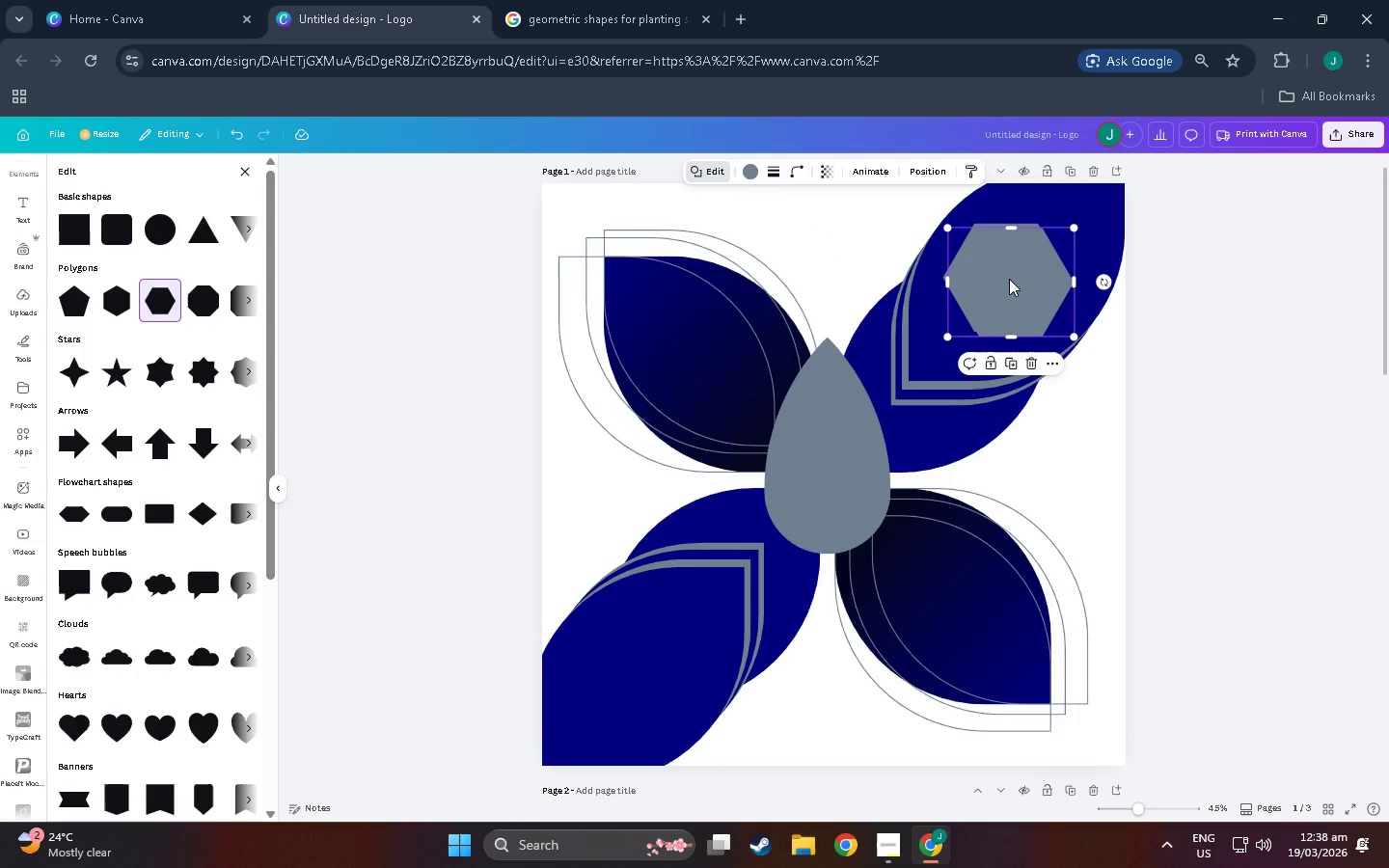 
scroll: coordinate [861, 235], scroll_direction: up, amount: 2.0
 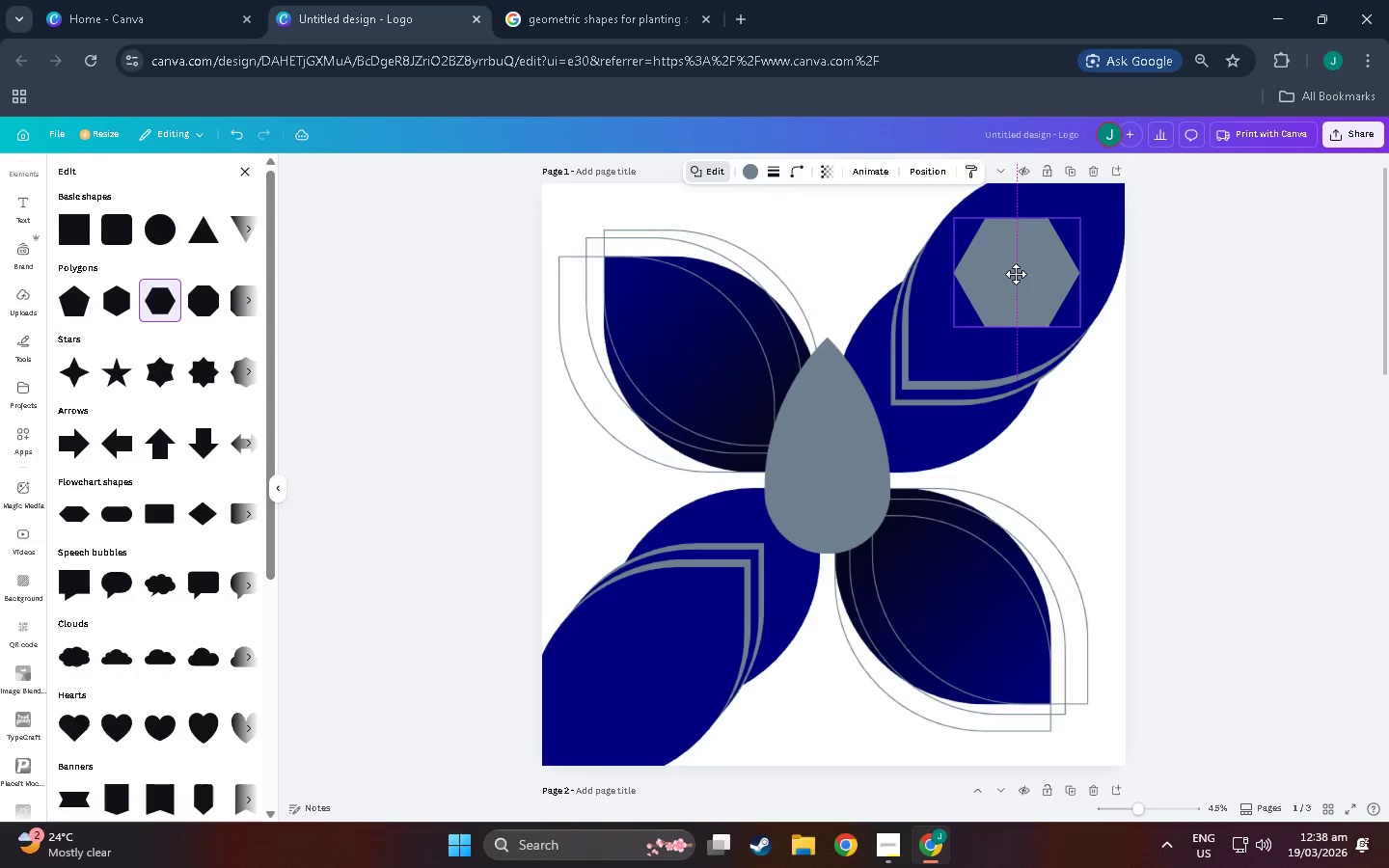 
key(Control+C)
 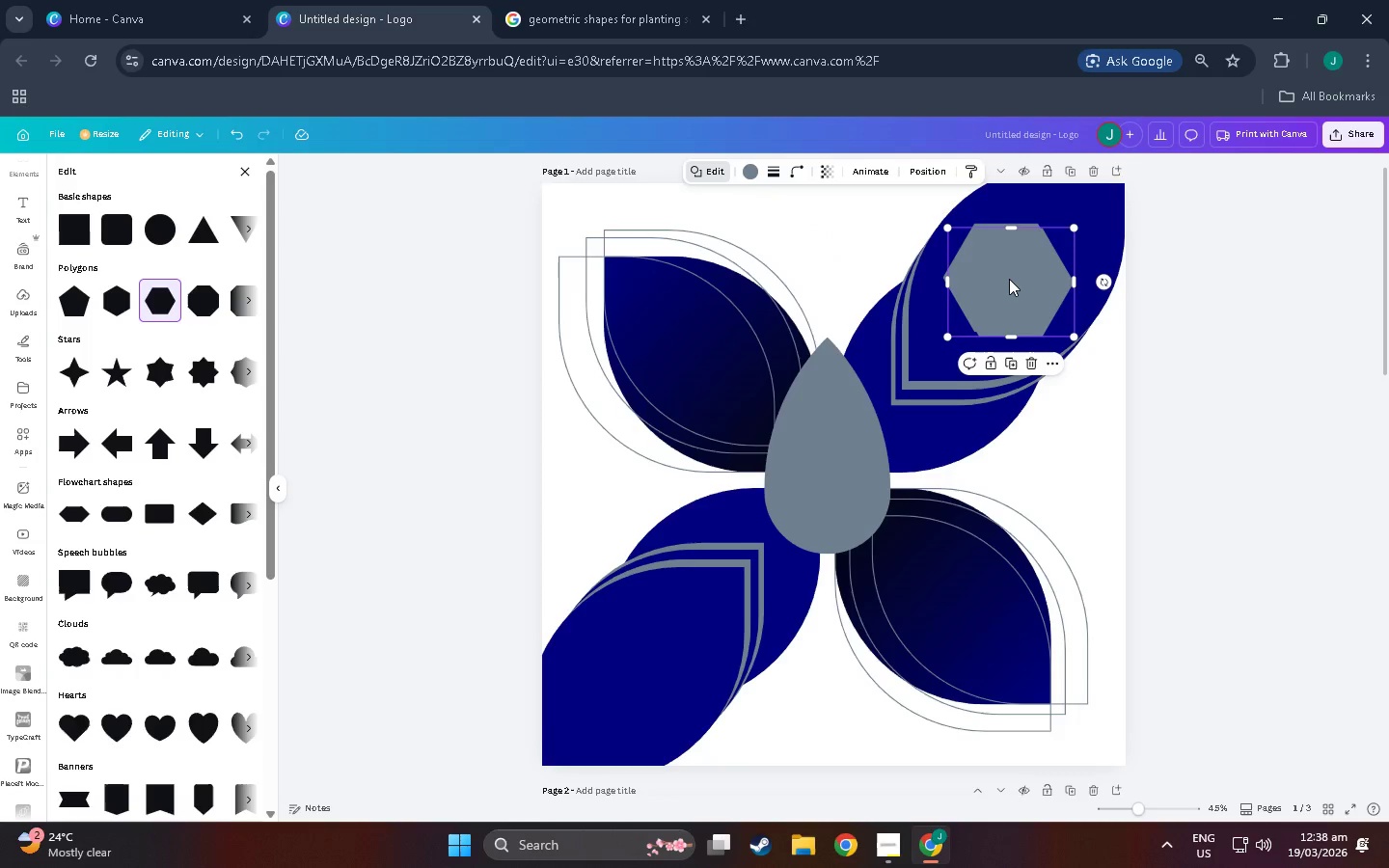 
key(Control+V)
 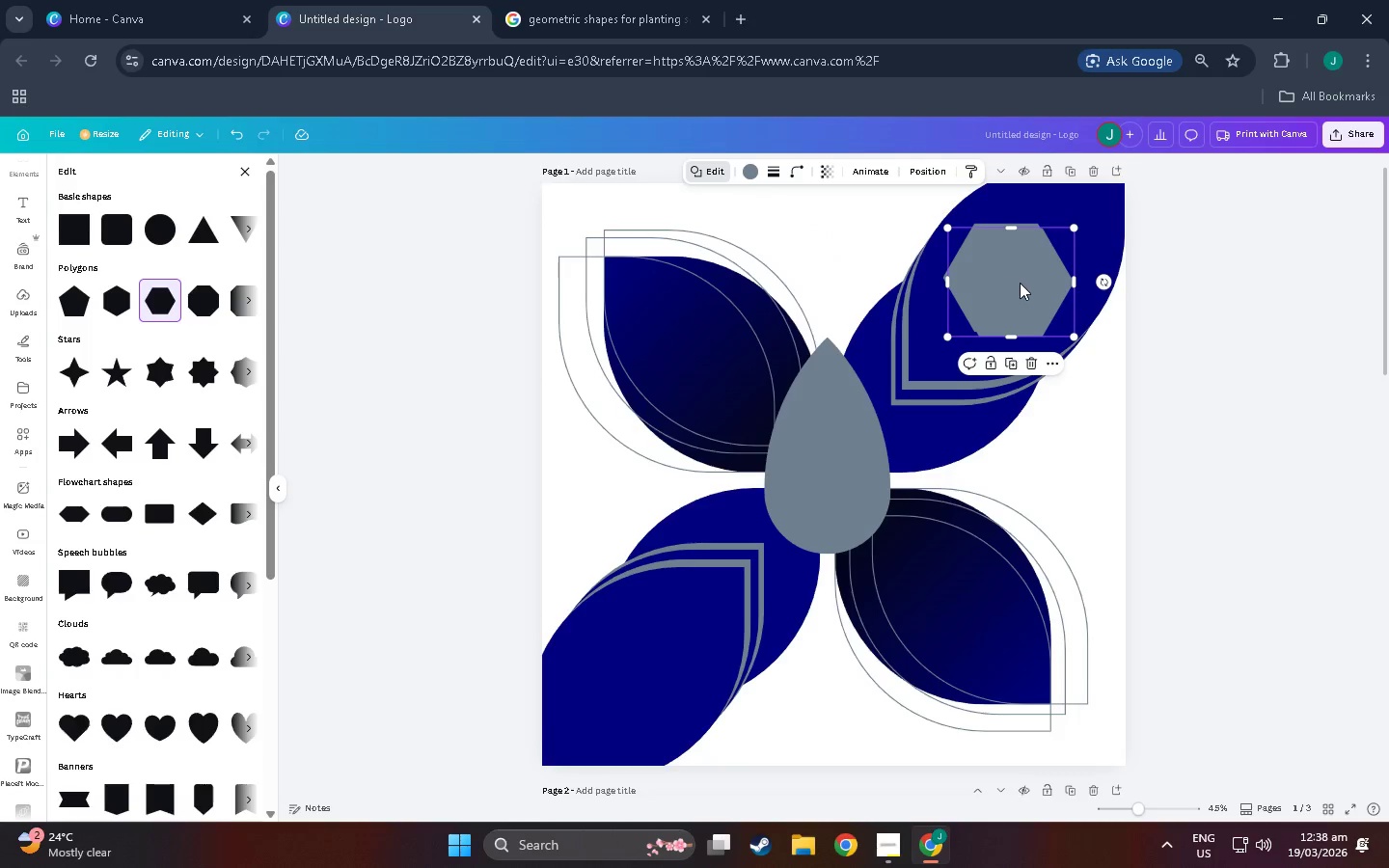 
left_click_drag(start_coordinate=[1020, 283], to_coordinate=[647, 673])
 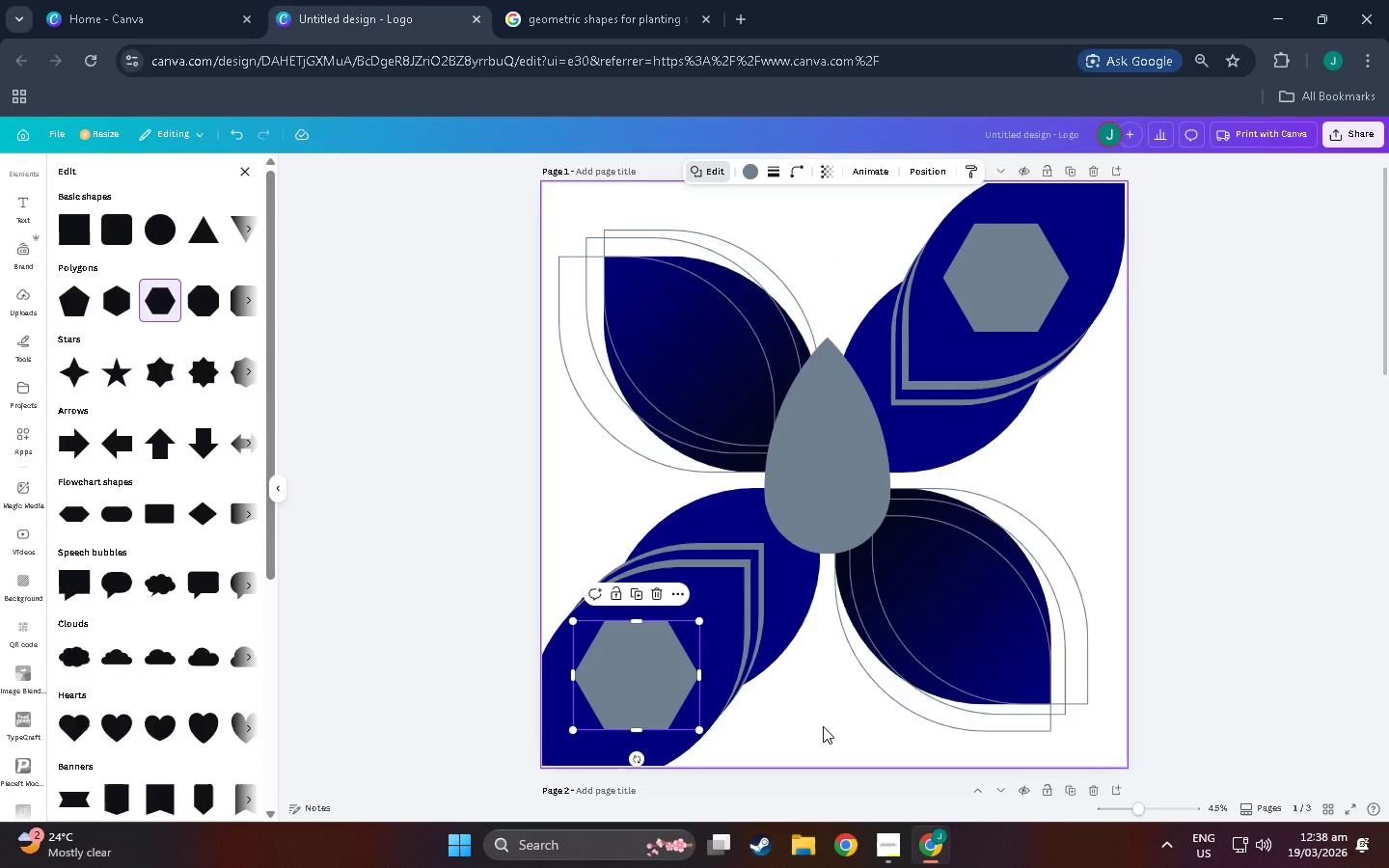 
left_click([843, 731])
 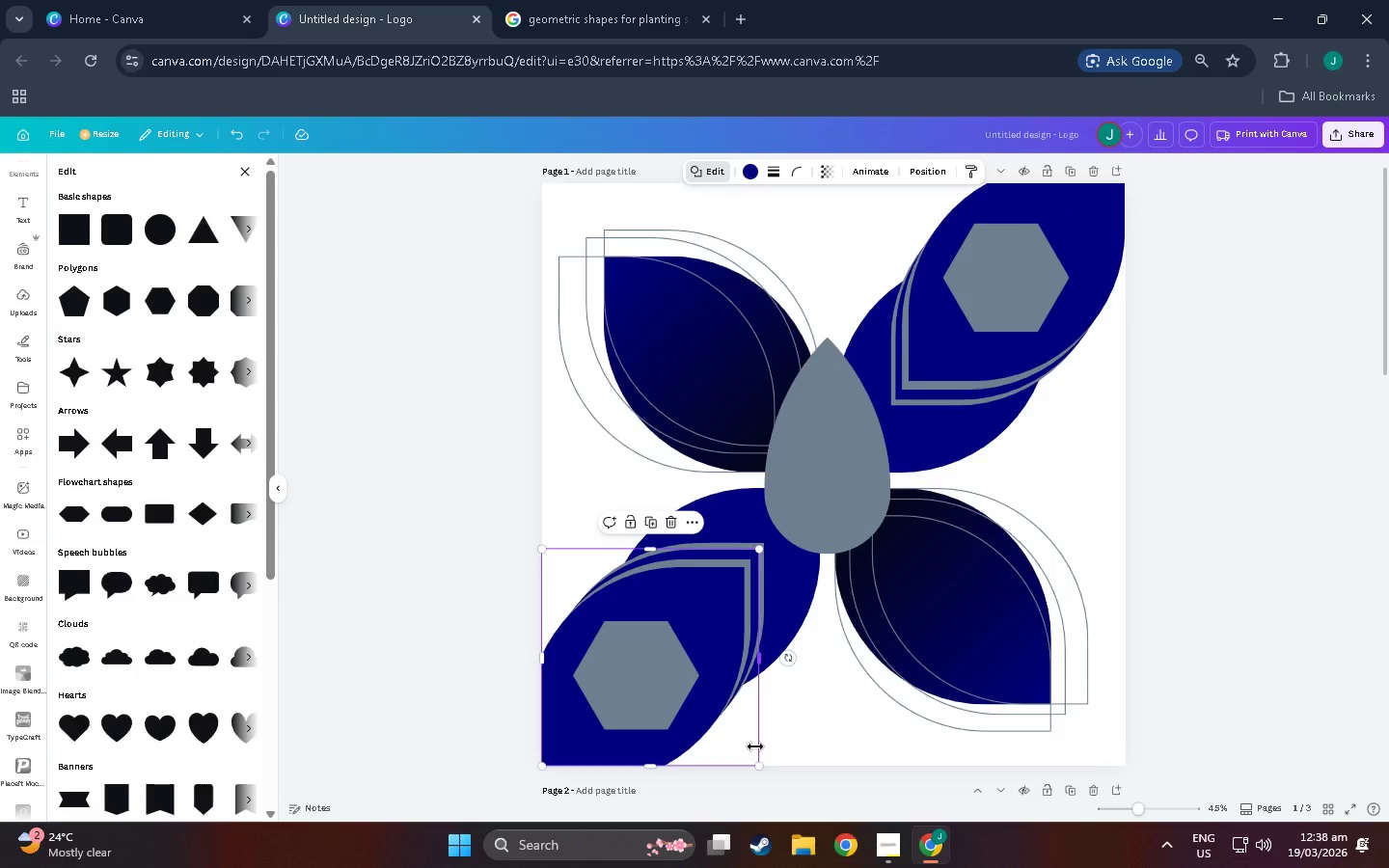 
double_click([790, 746])
 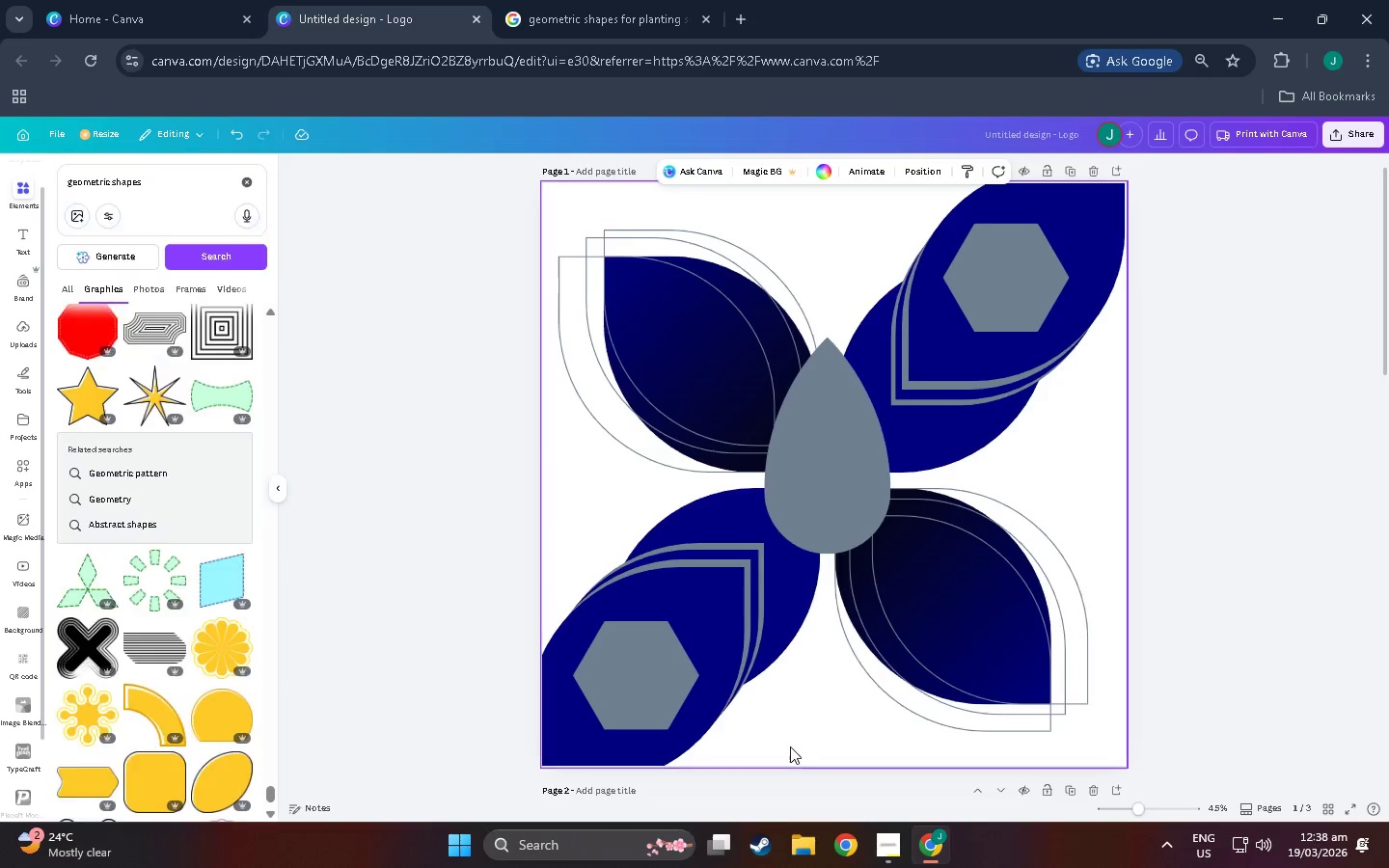 
scroll: coordinate [709, 719], scroll_direction: up, amount: 4.0
 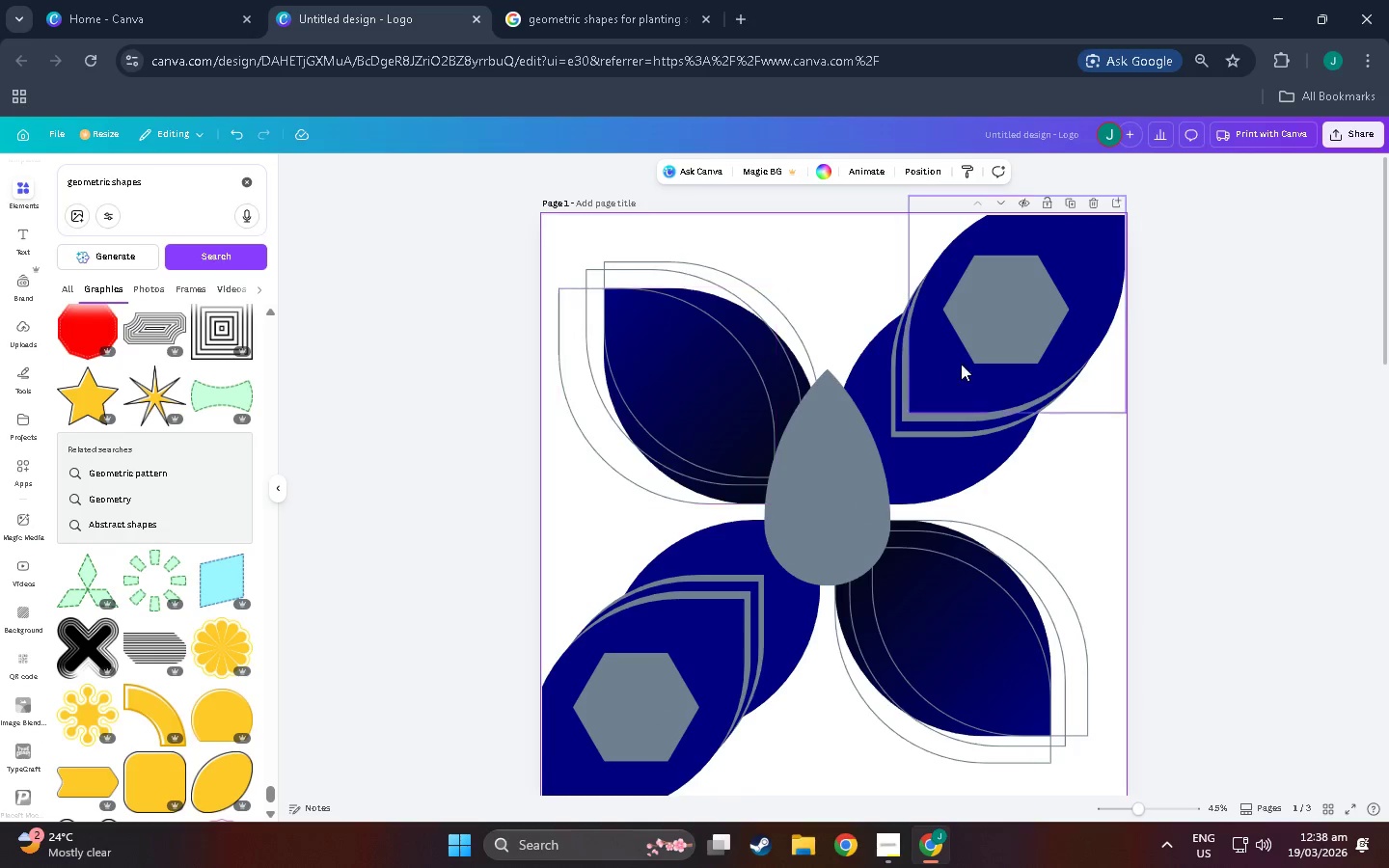 
left_click([977, 326])
 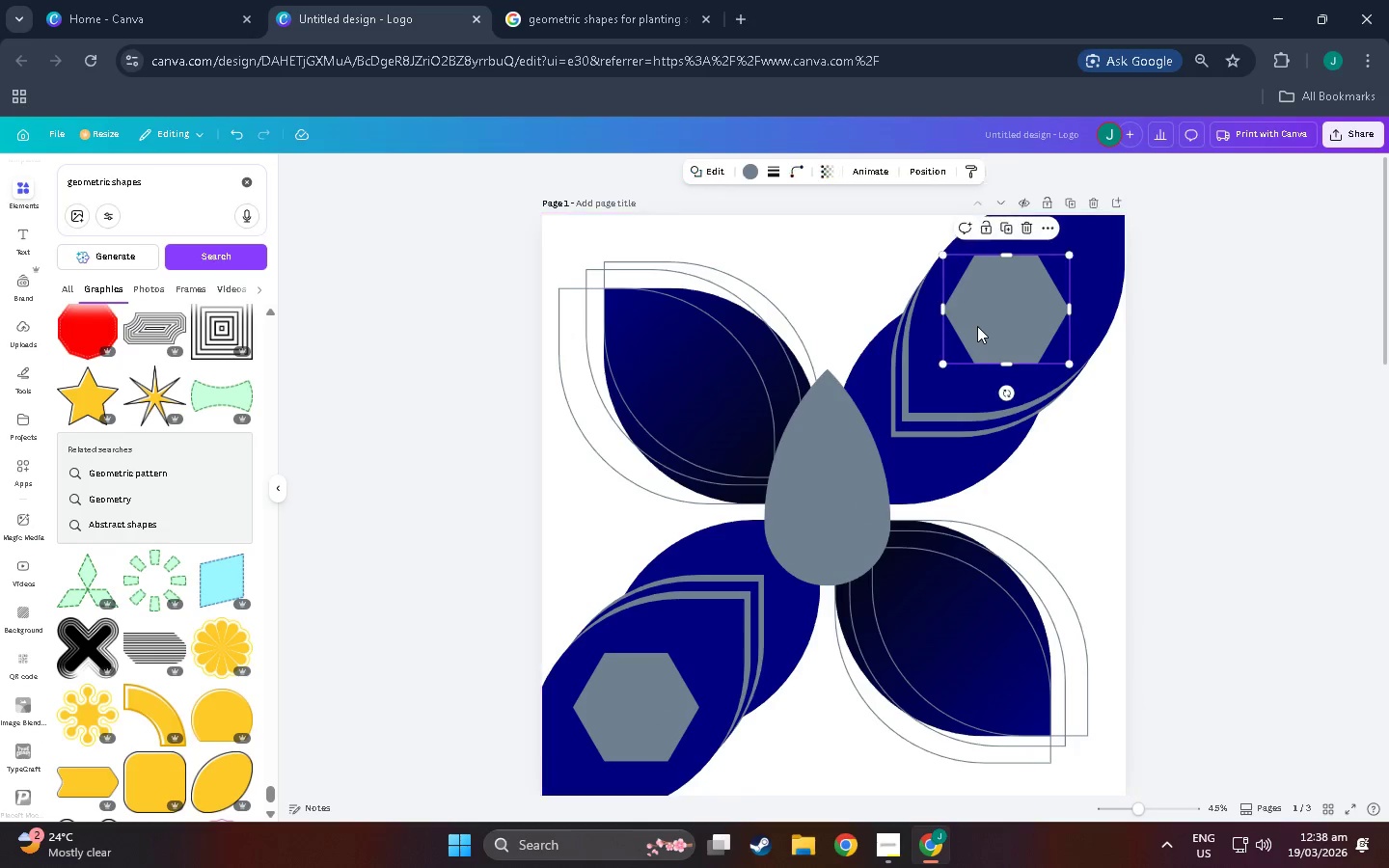 
key(Control+C)
 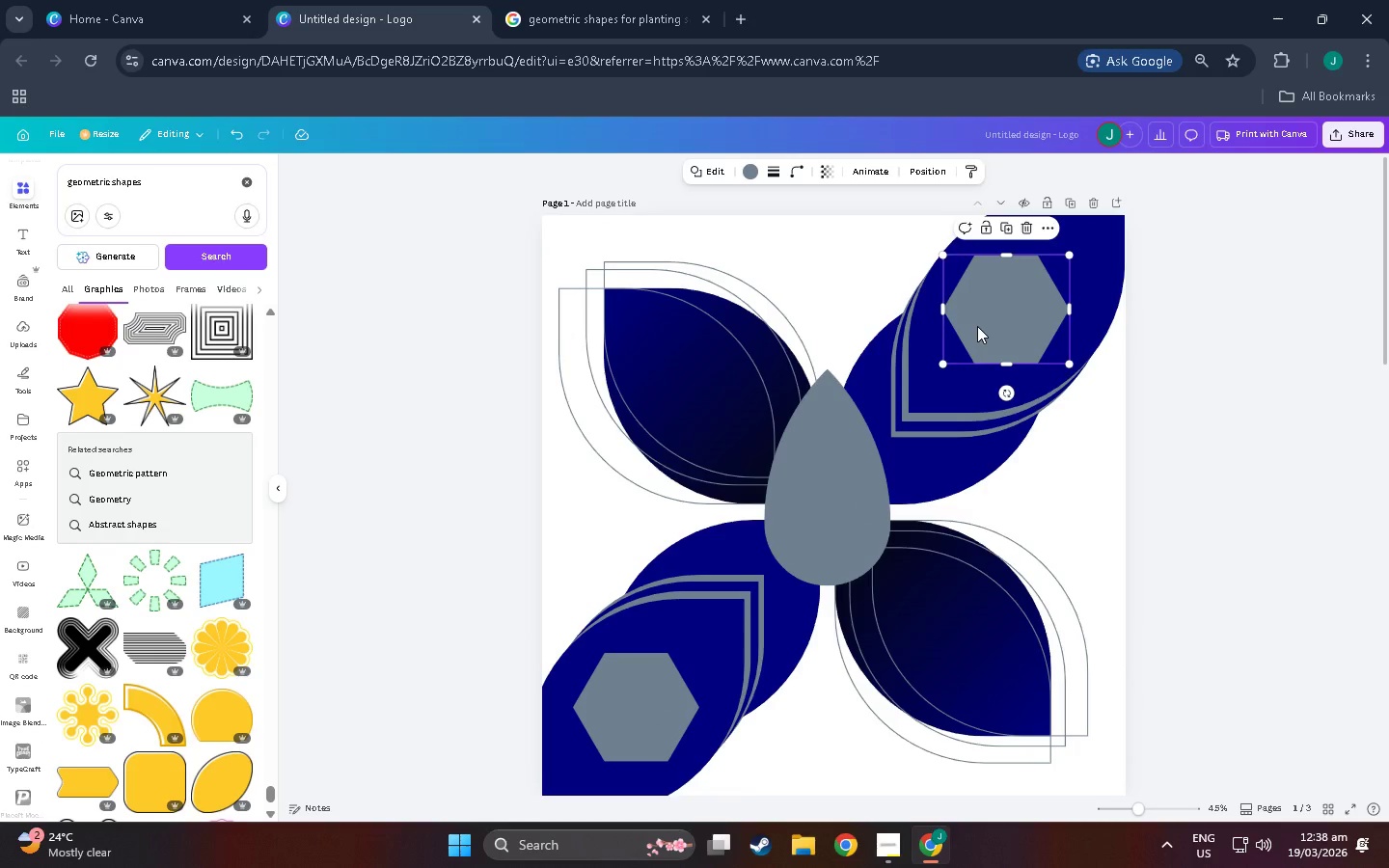 
key(Control+V)
 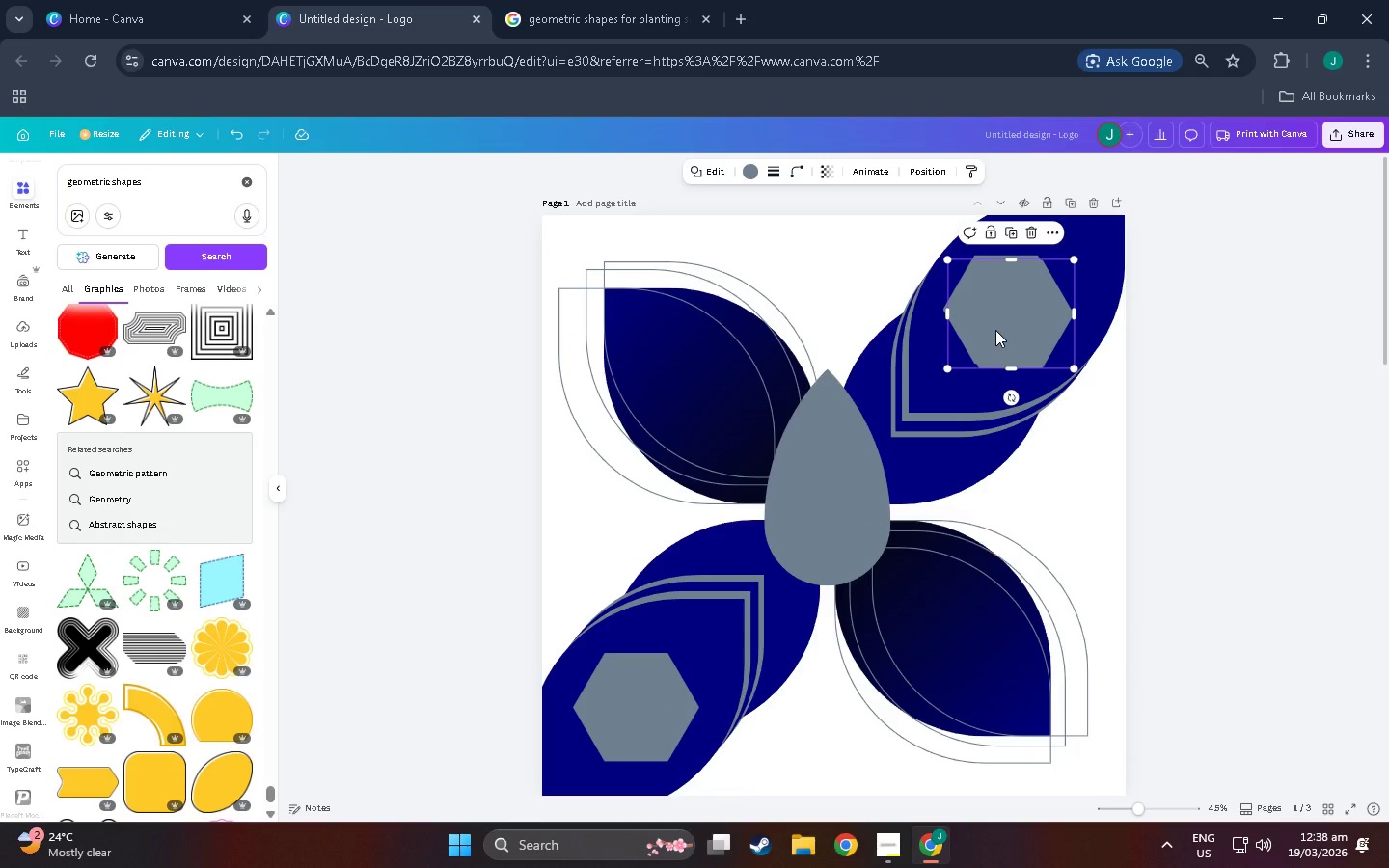 
left_click_drag(start_coordinate=[995, 330], to_coordinate=[992, 430])
 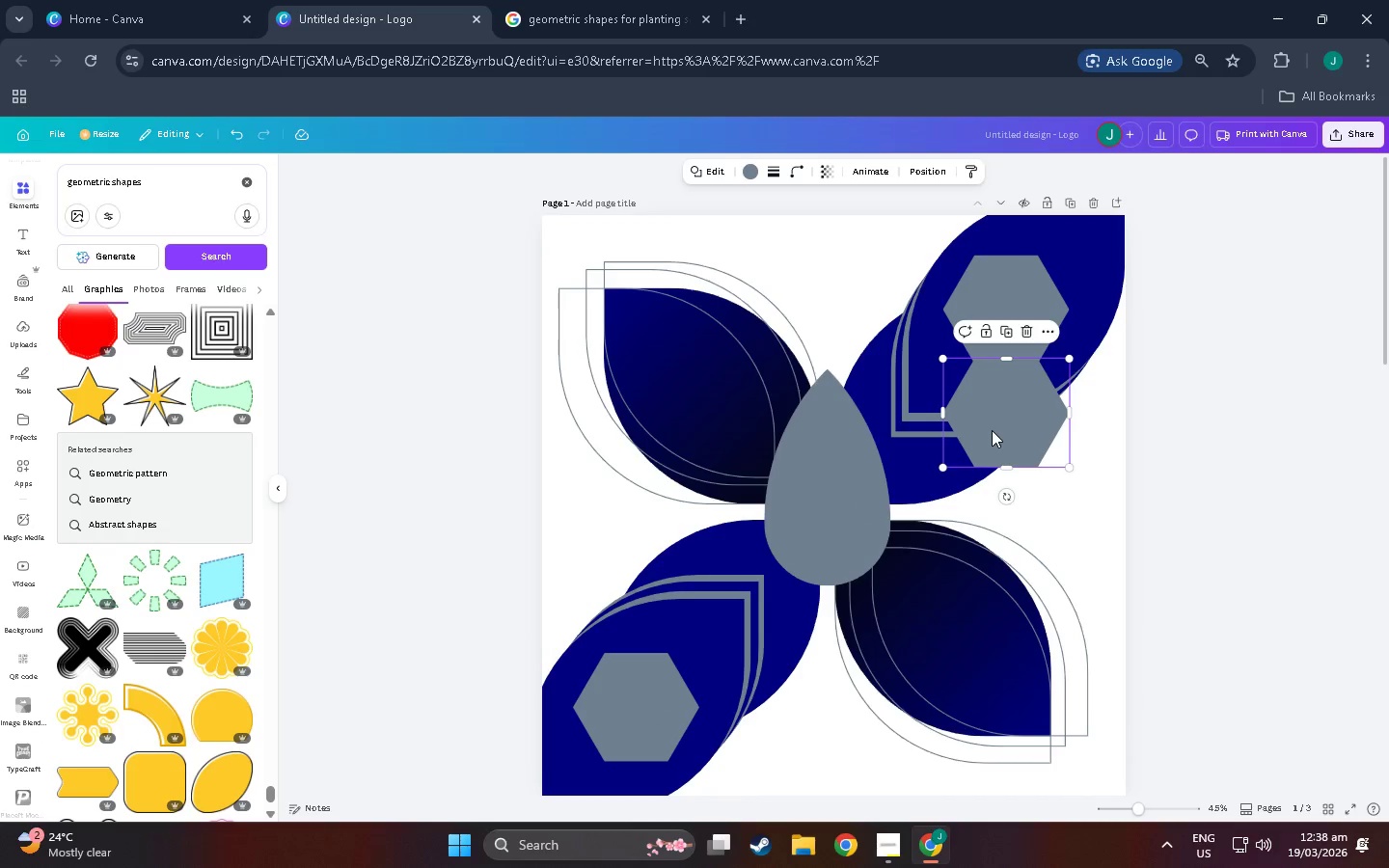 
key(Control+C)
 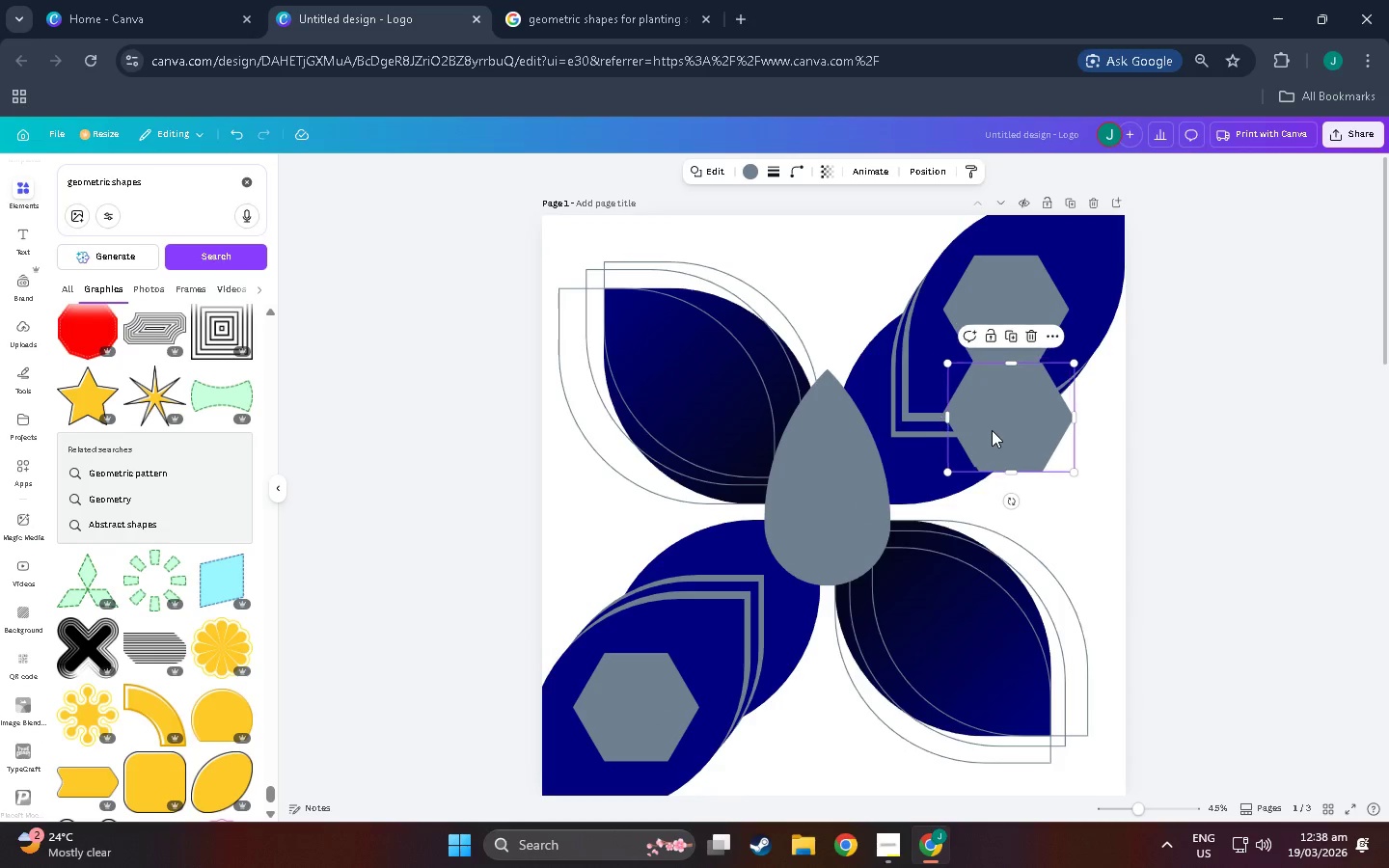 
key(Control+V)
 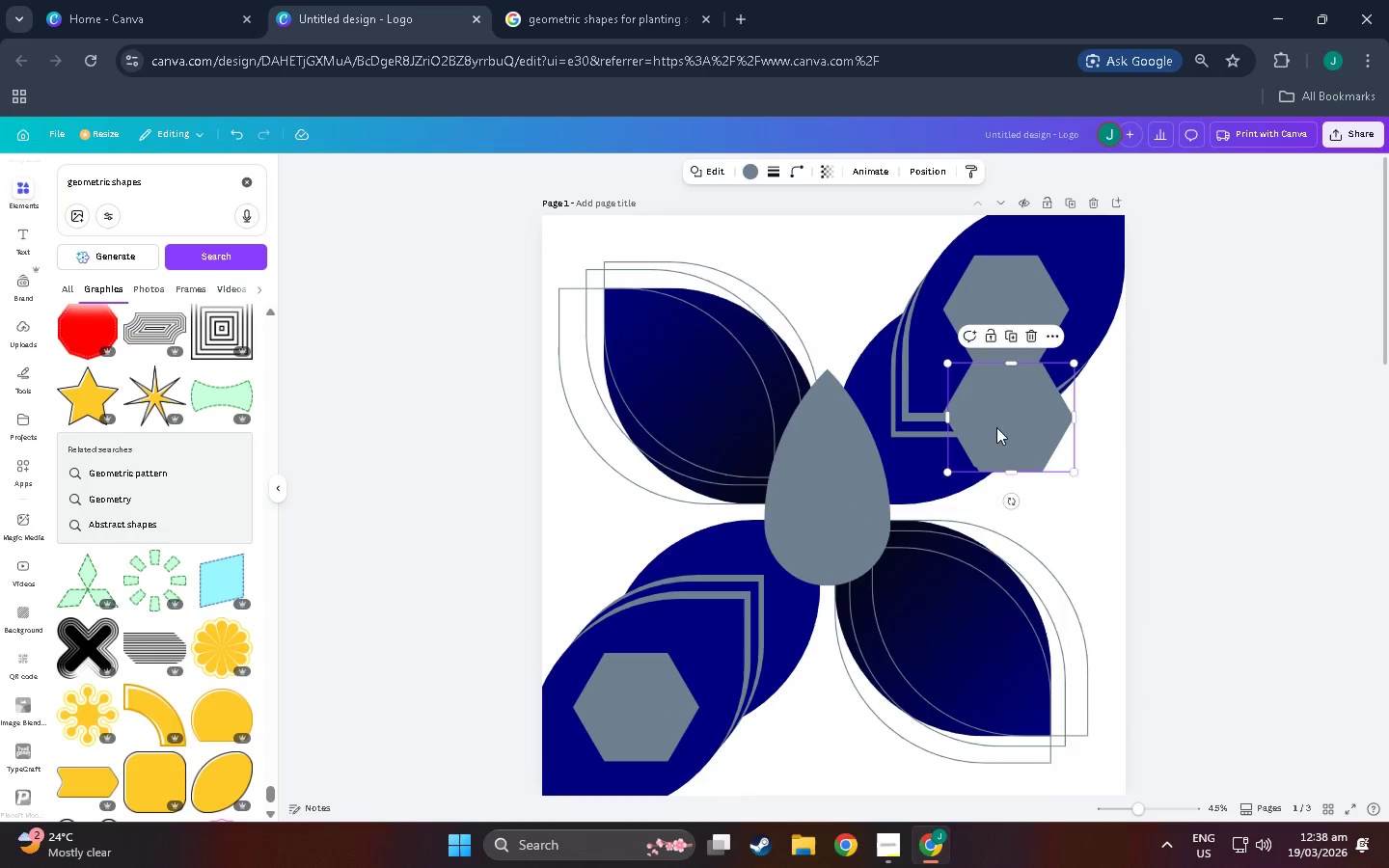 
left_click_drag(start_coordinate=[997, 427], to_coordinate=[1094, 371])
 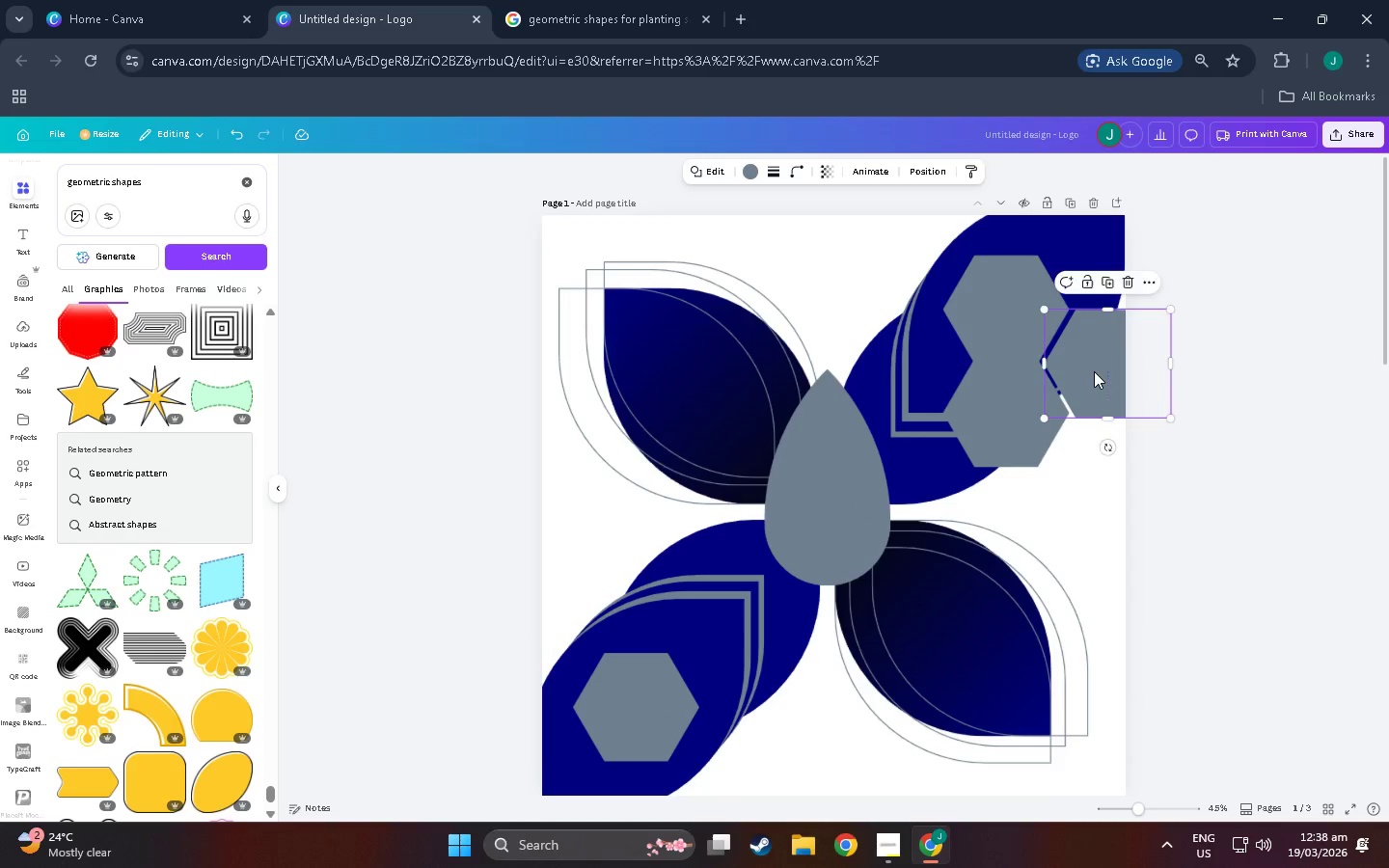 
key(Control+V)
 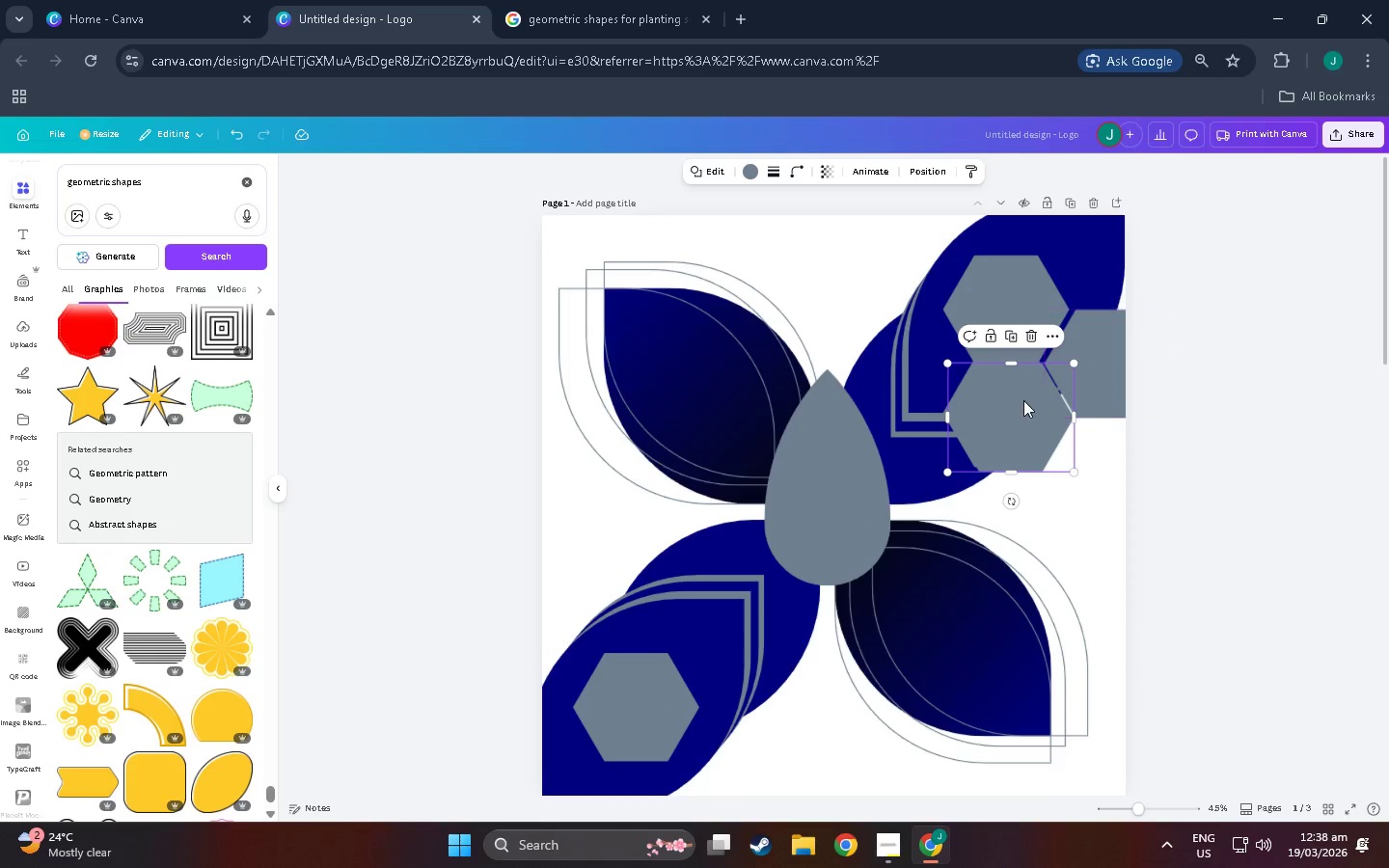 
left_click_drag(start_coordinate=[1023, 400], to_coordinate=[1023, 350])
 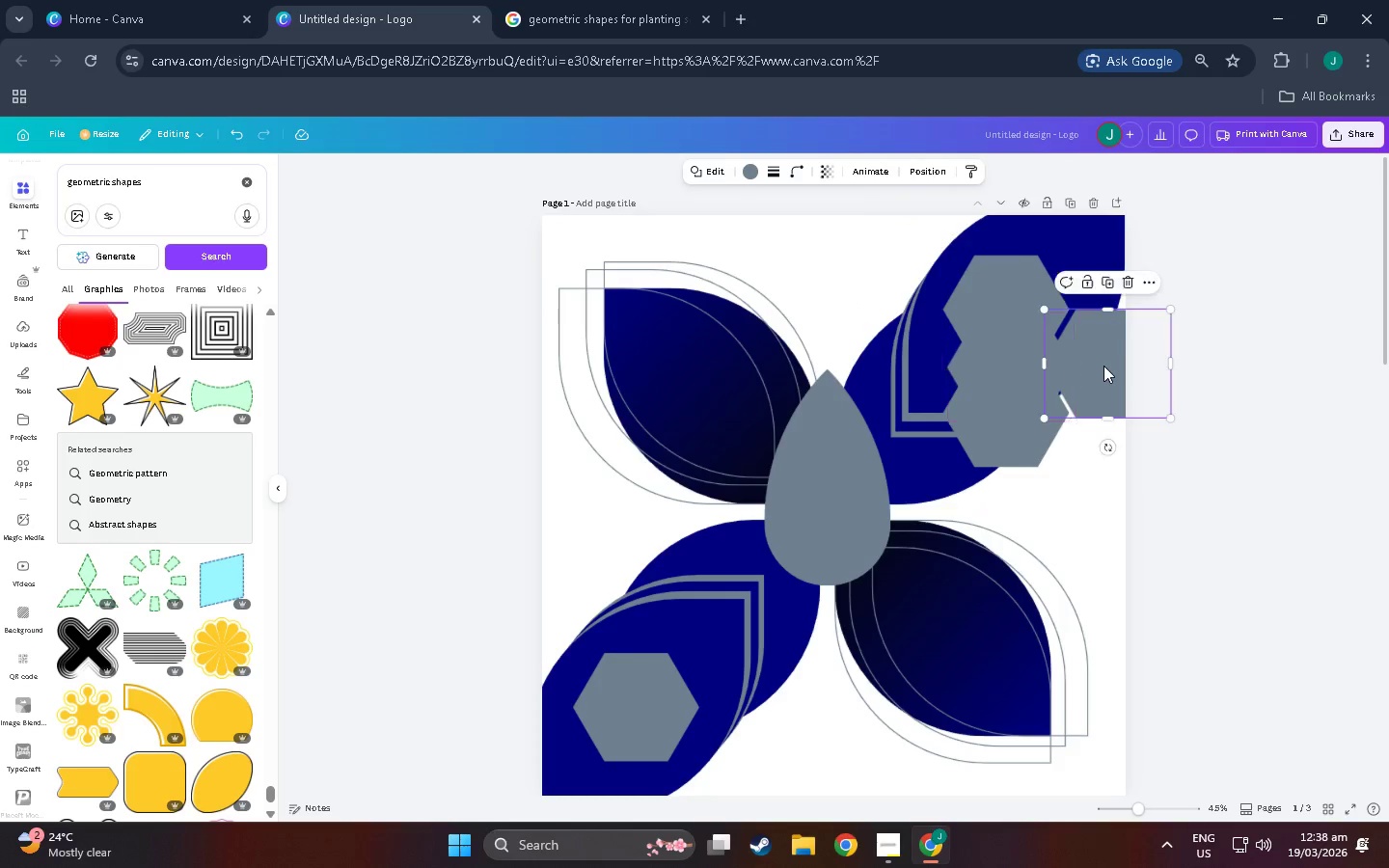 
left_click_drag(start_coordinate=[1103, 366], to_coordinate=[882, 368])
 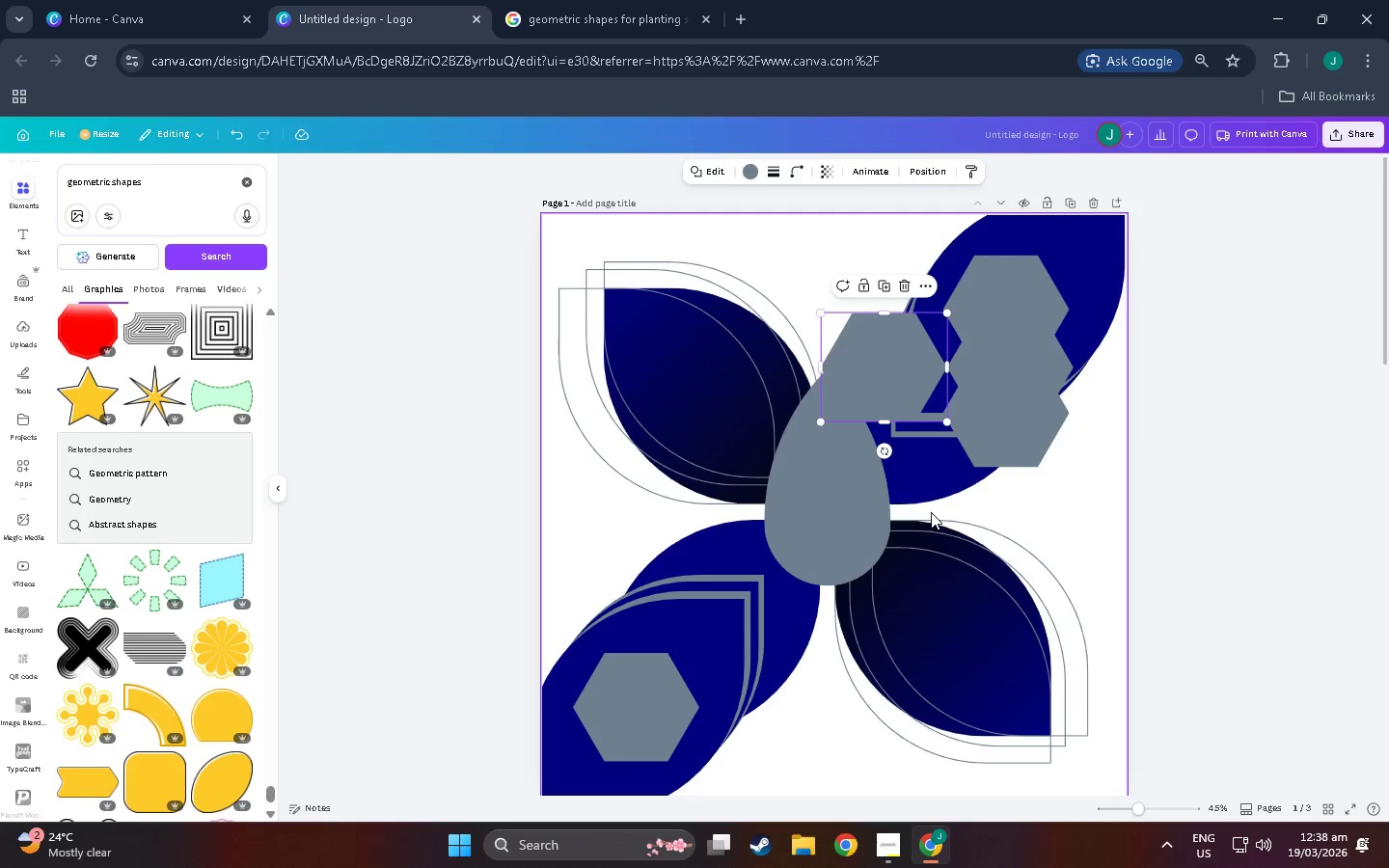 
left_click([931, 512])
 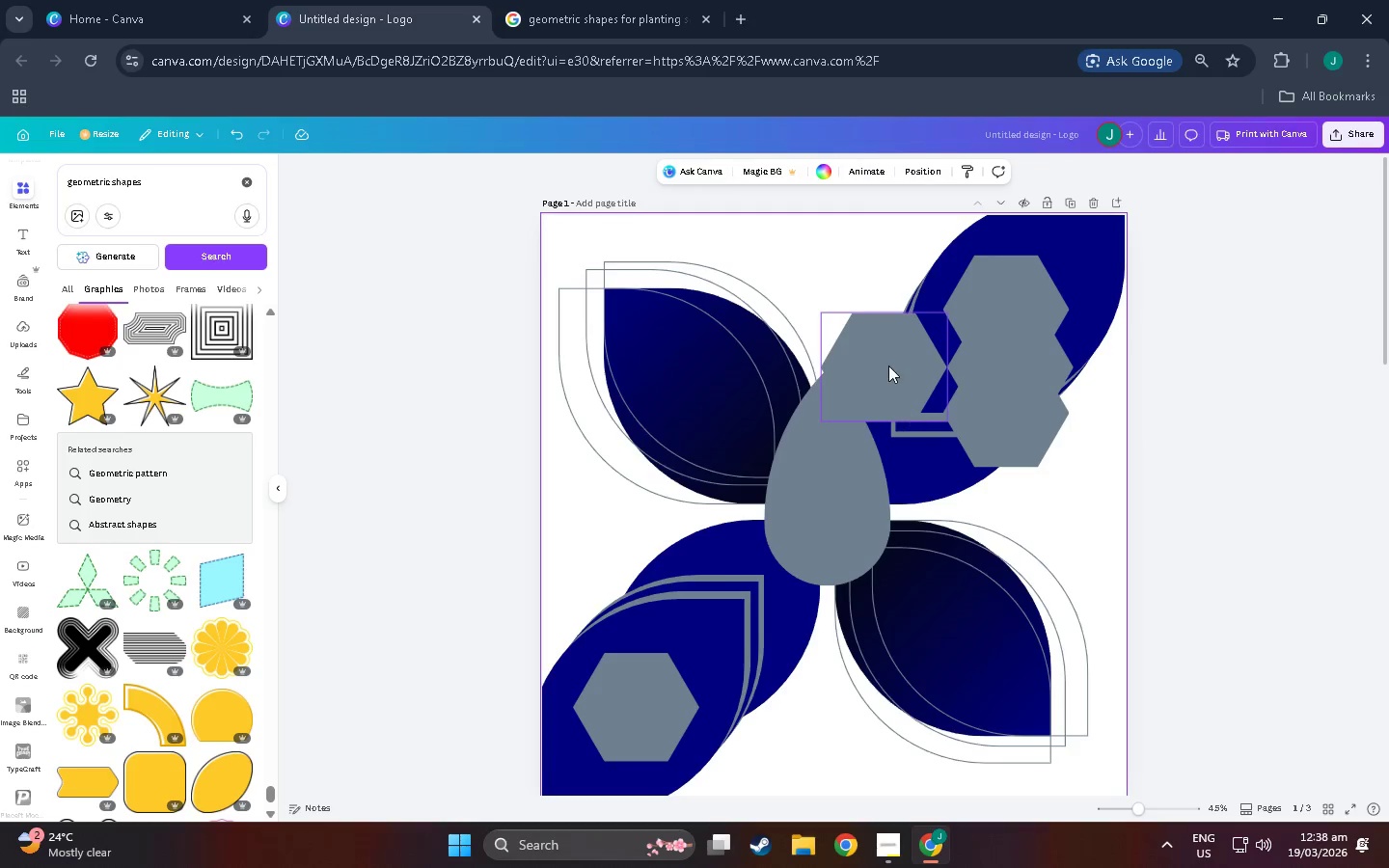 
left_click([888, 366])
 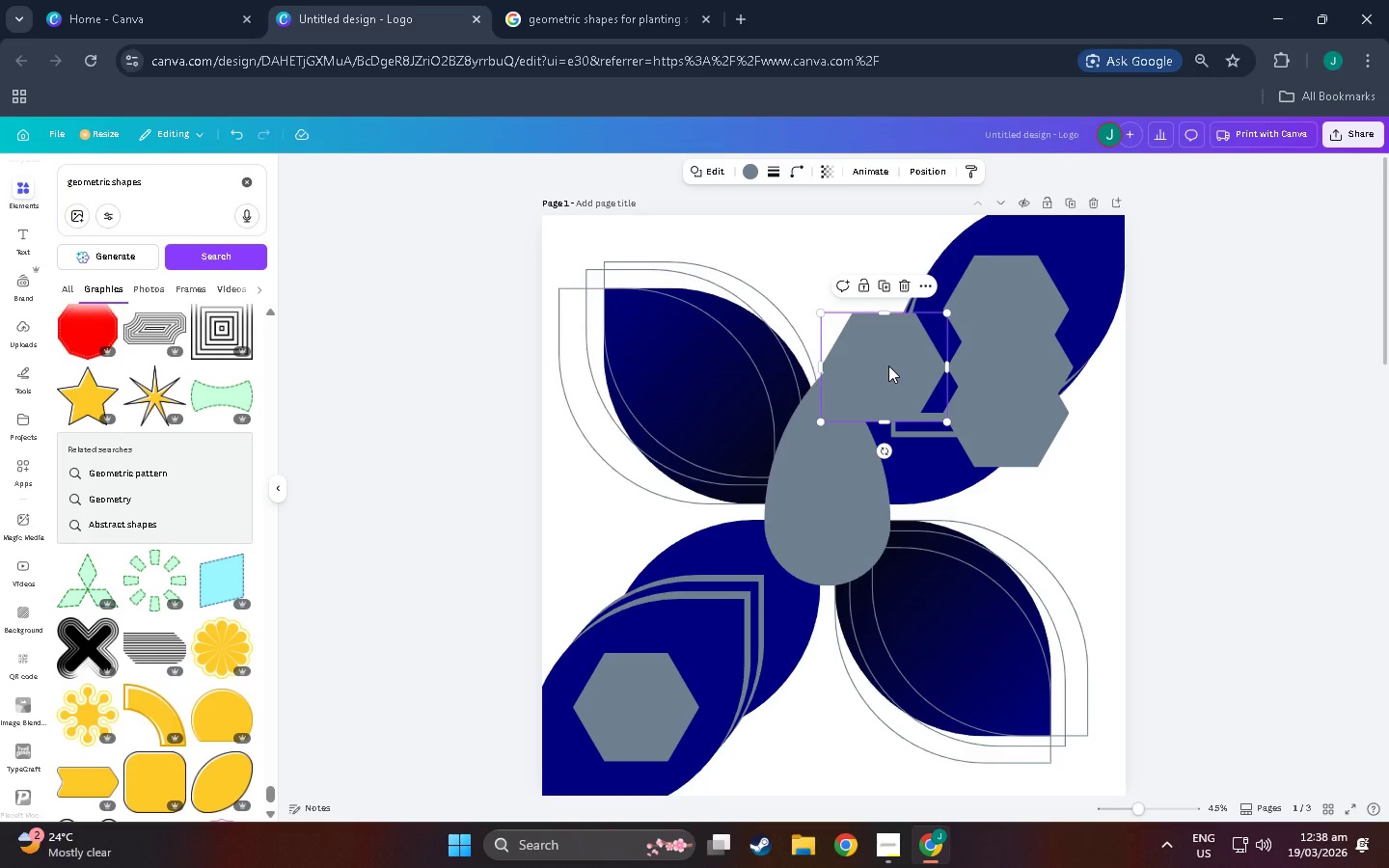 
key(Delete)
 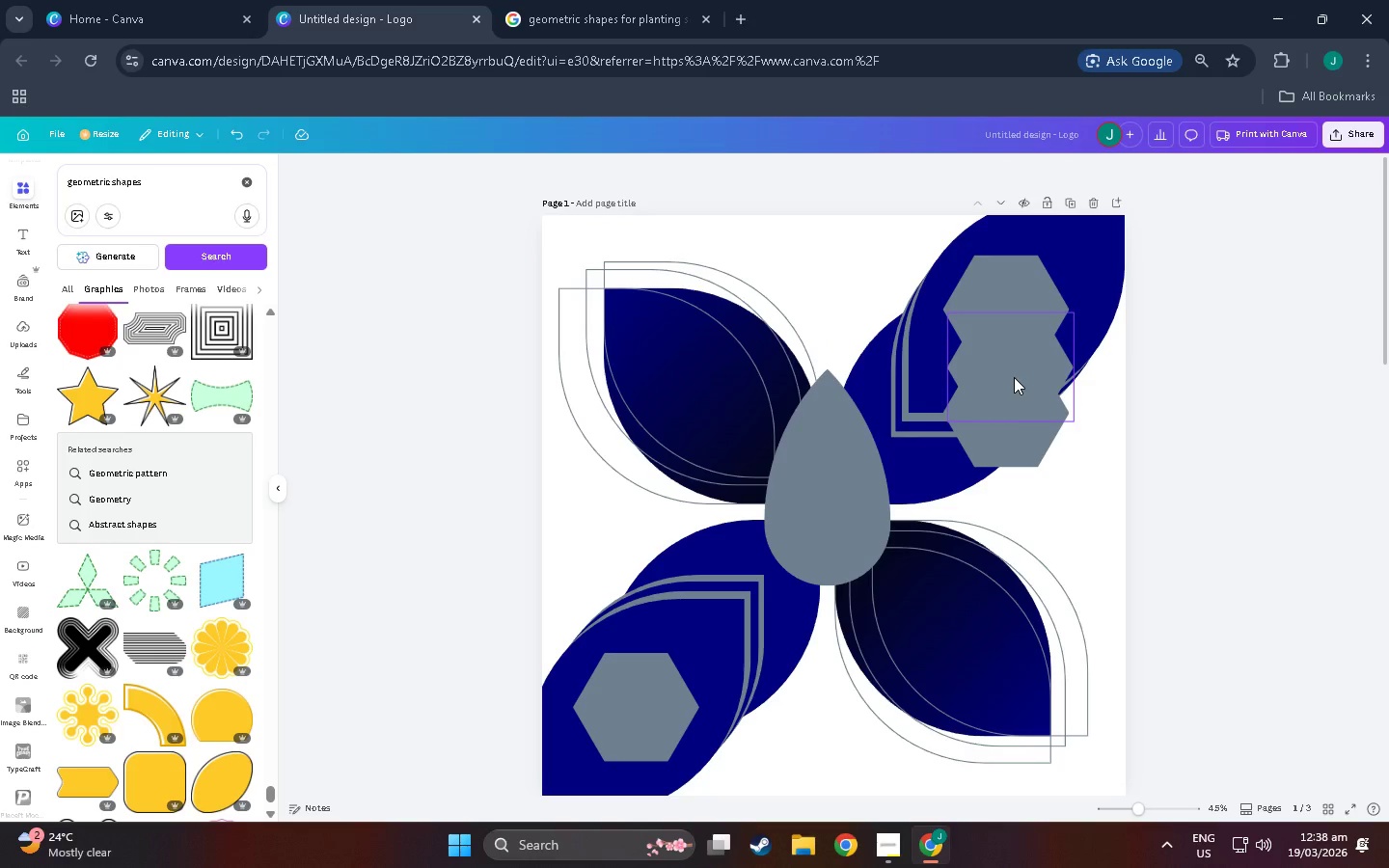 
left_click([1014, 377])
 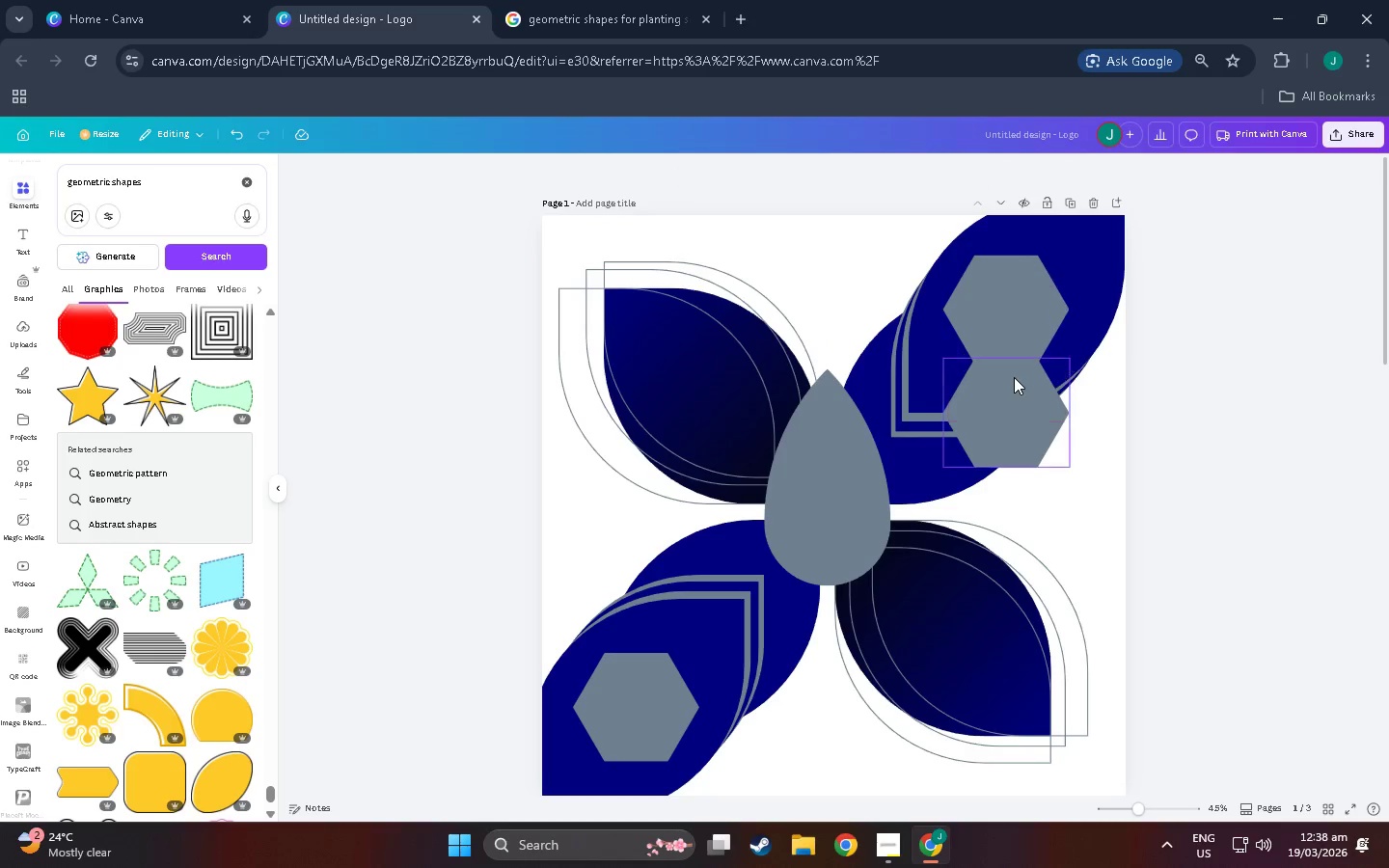 
key(Delete)
 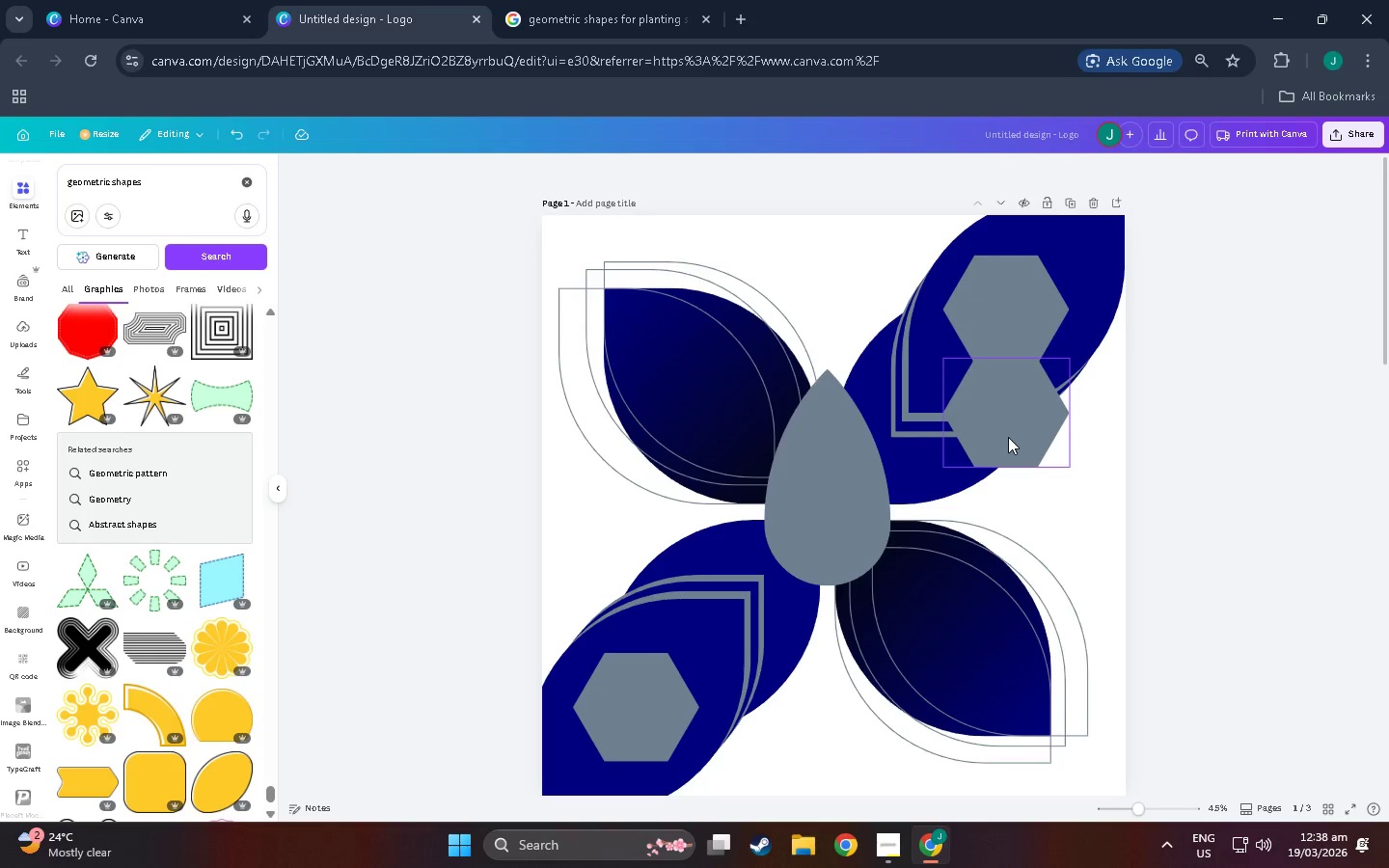 
left_click([1008, 437])
 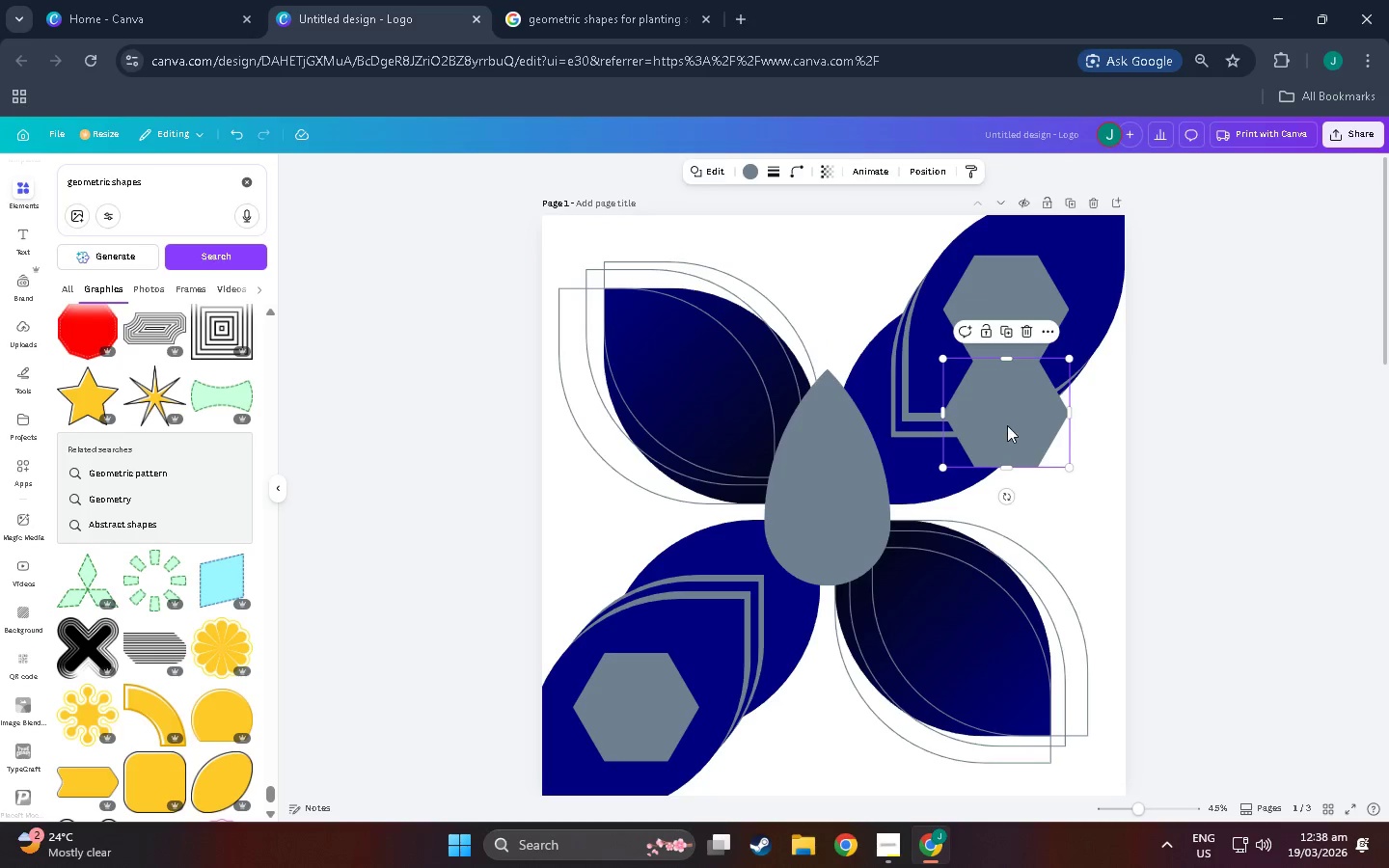 
key(Delete)
 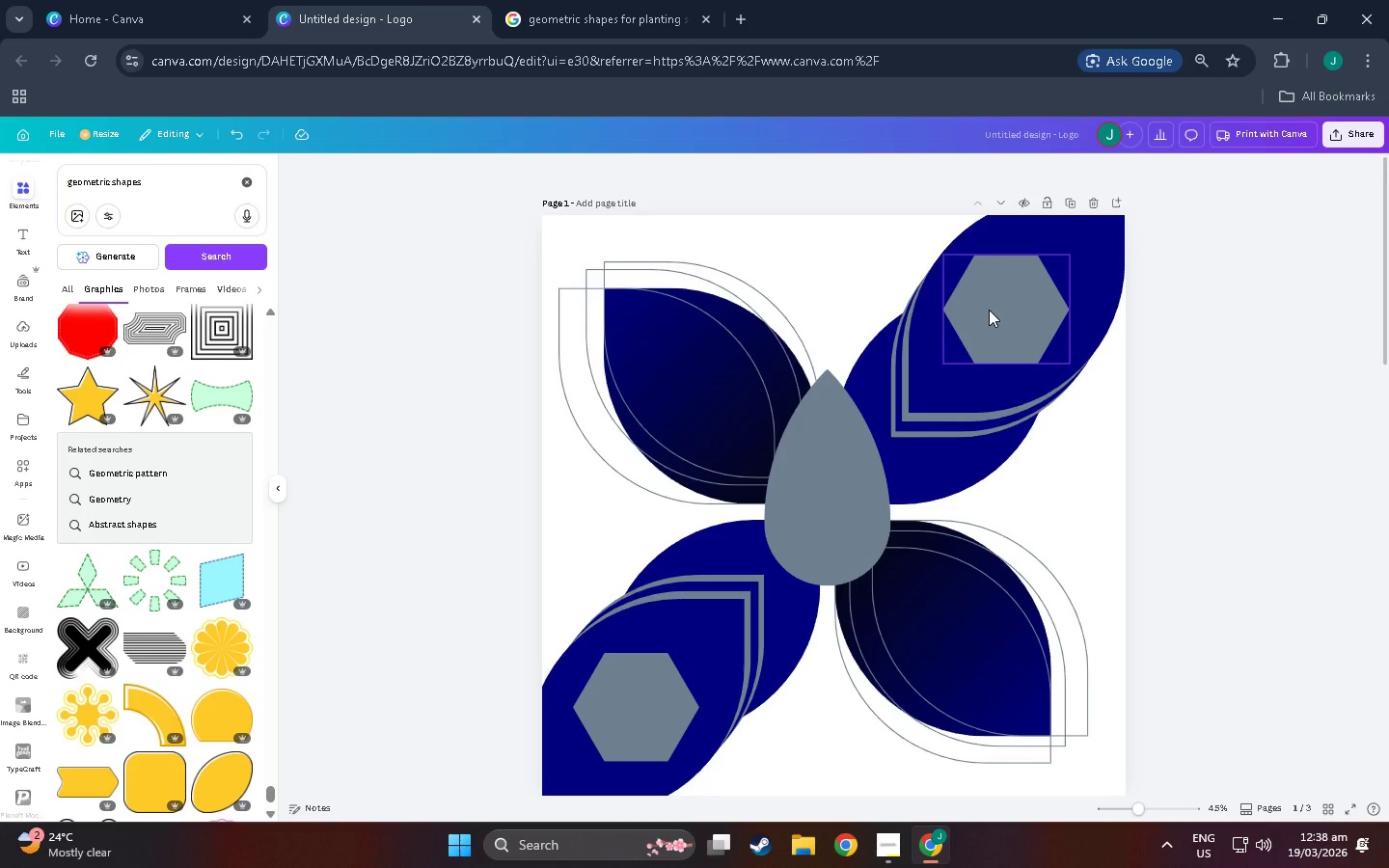 
left_click([989, 310])
 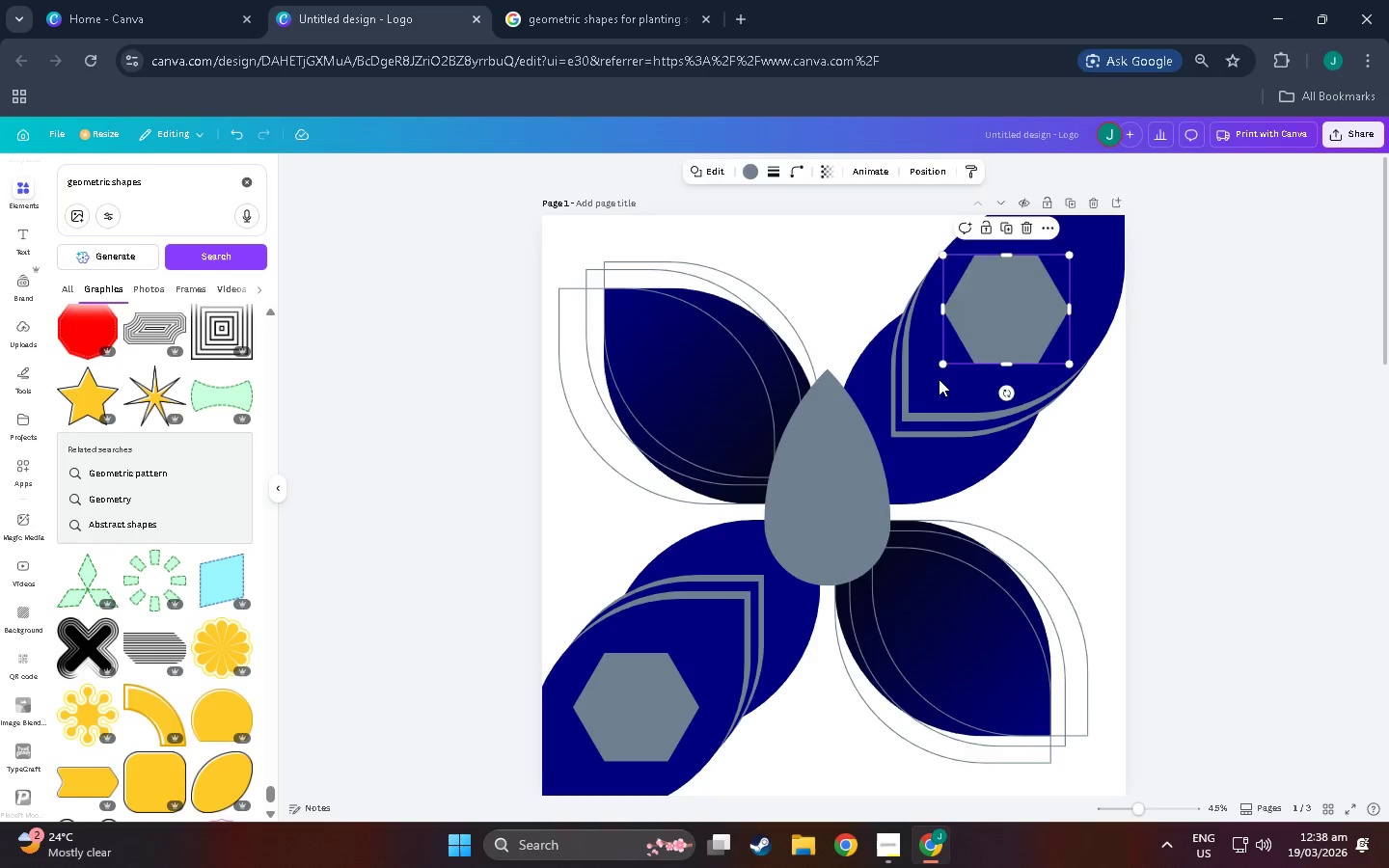 
key(Delete)
 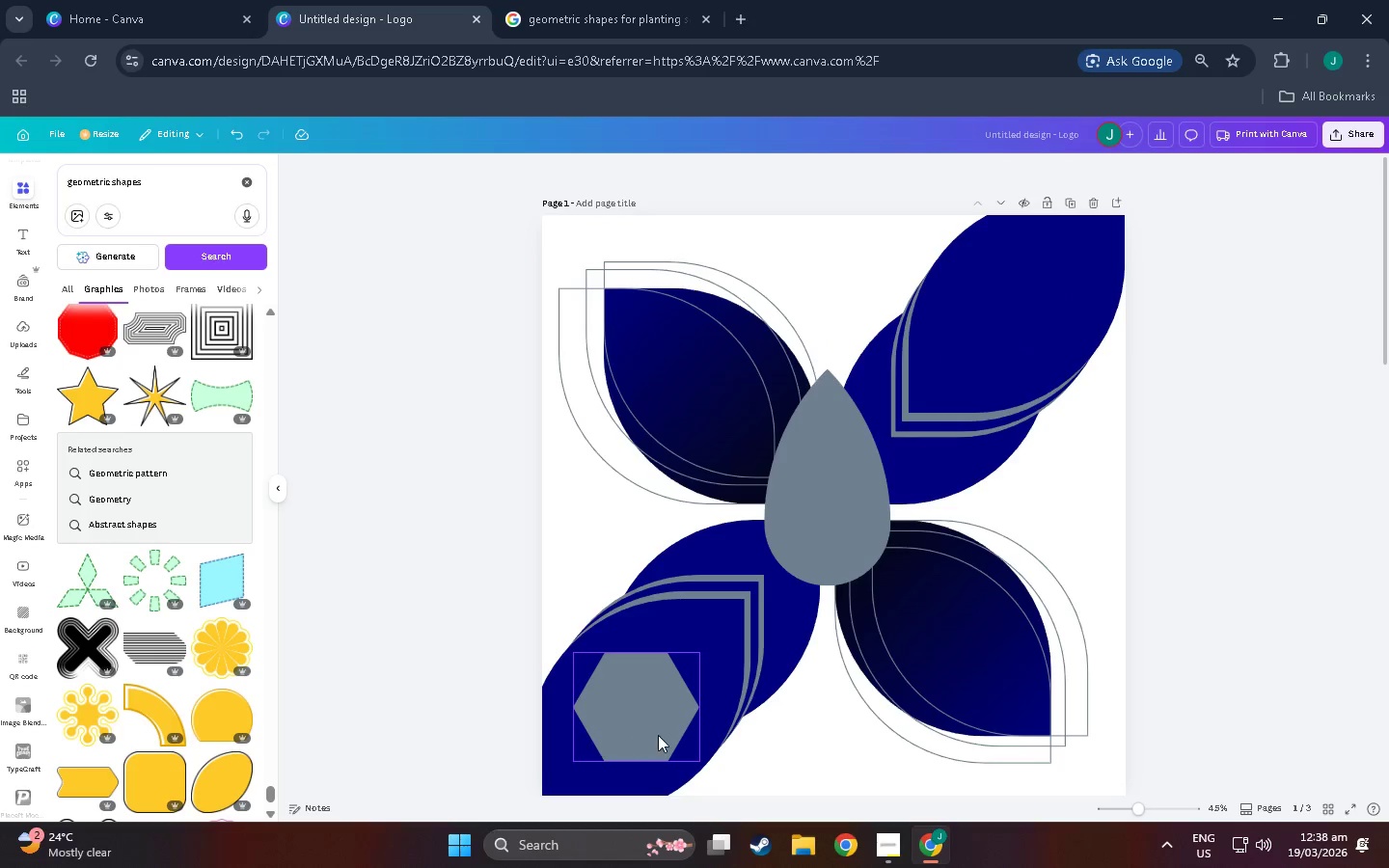 
left_click([658, 735])
 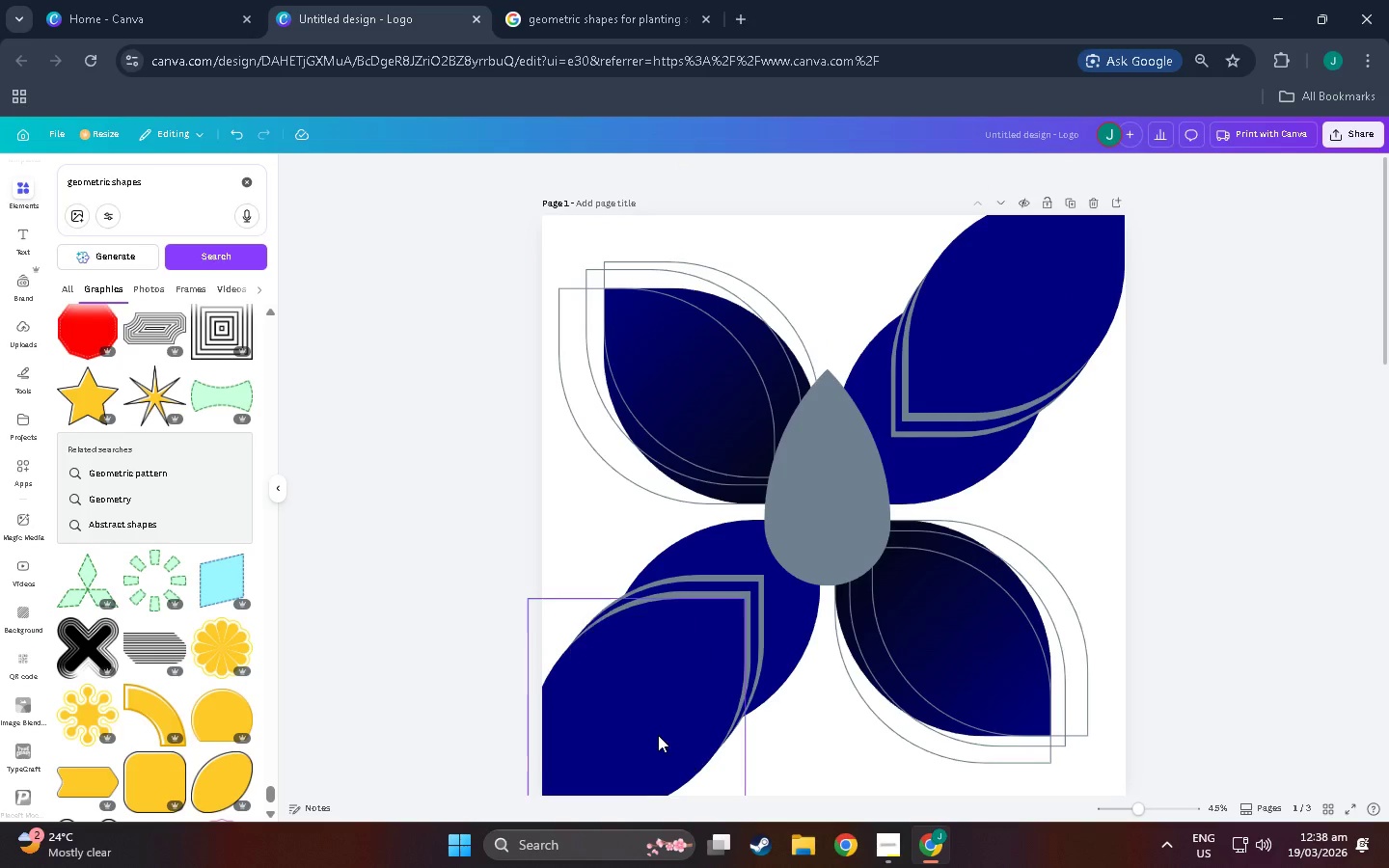 
key(Delete)
 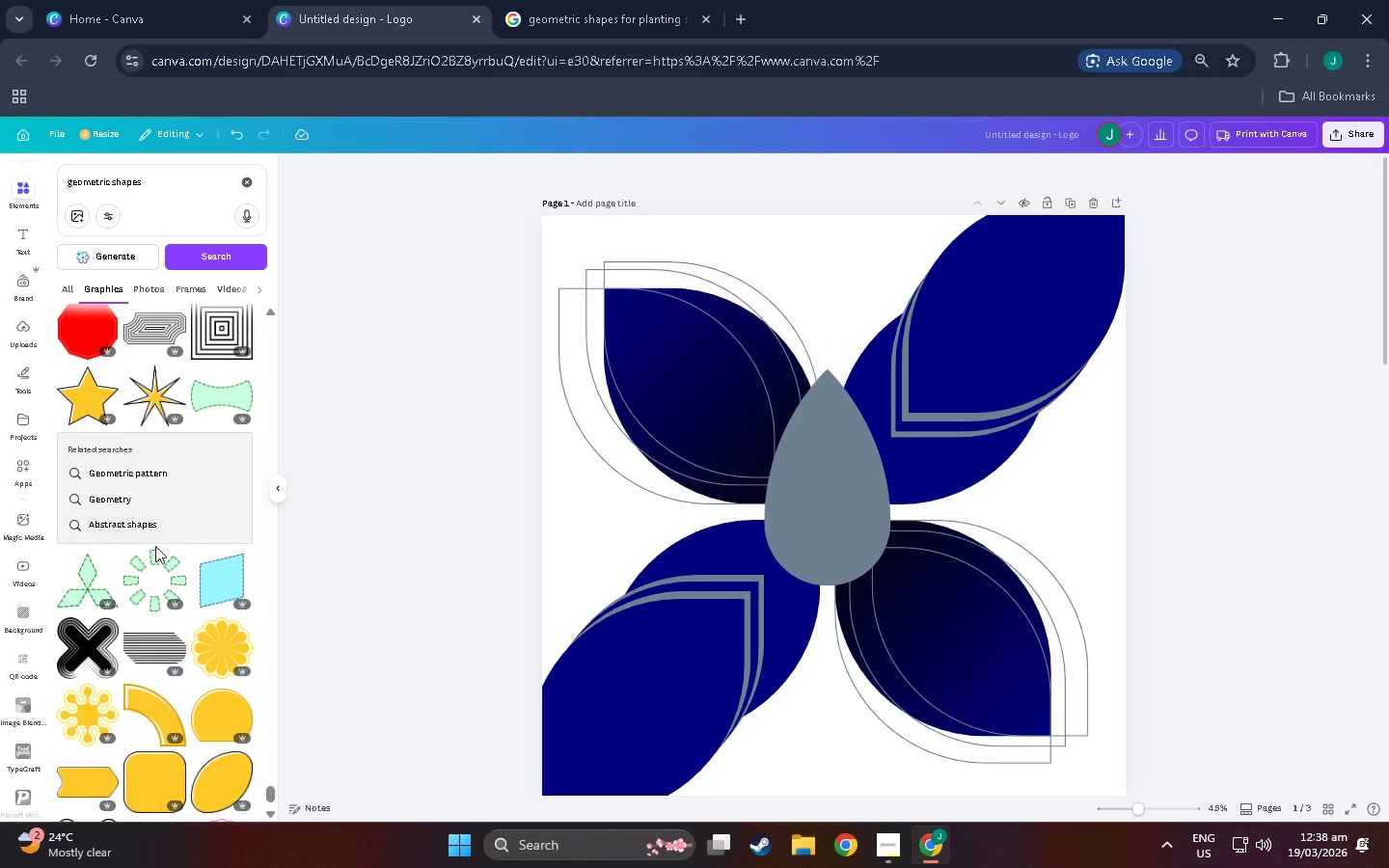 
scroll: coordinate [177, 524], scroll_direction: down, amount: 29.0
 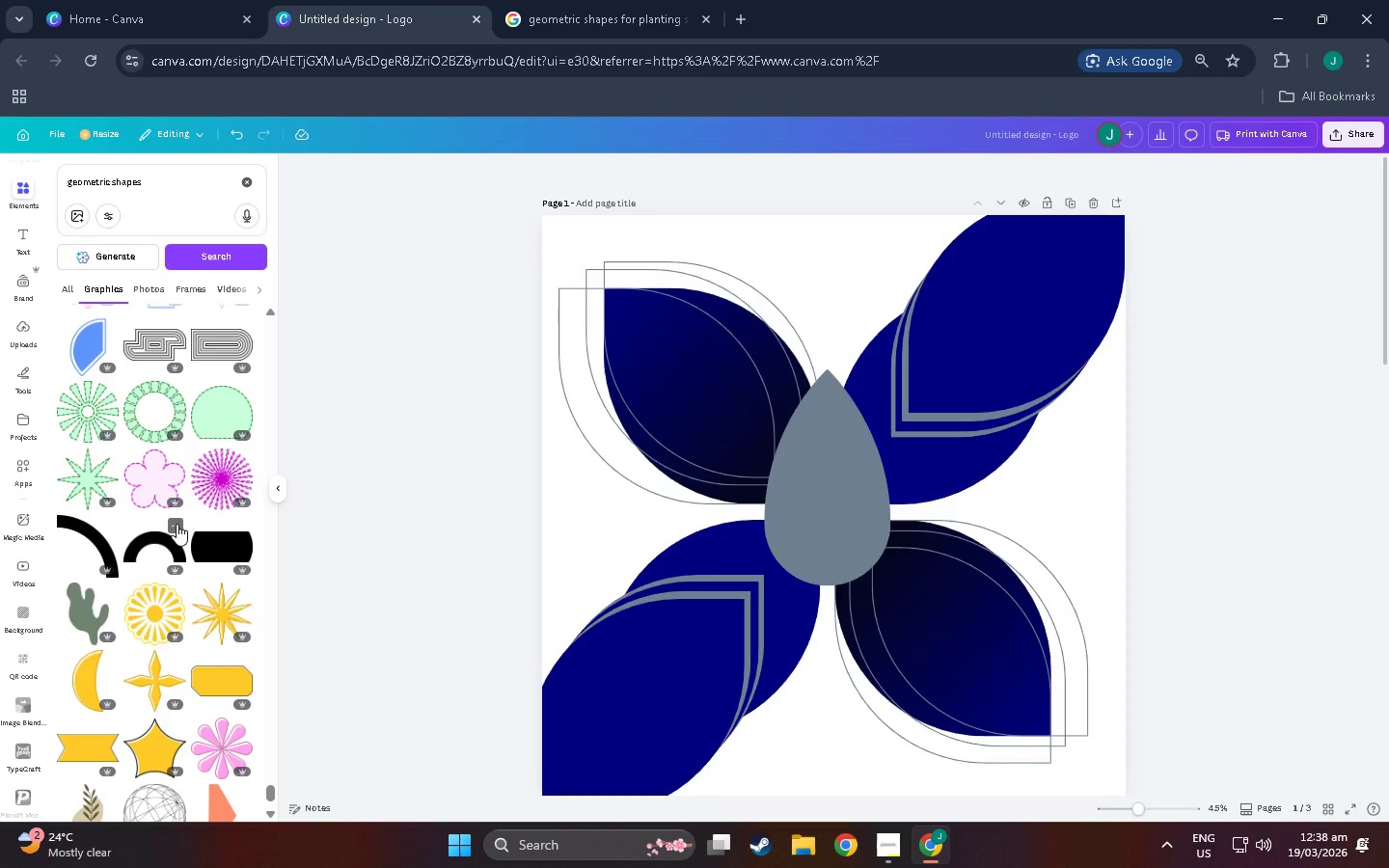 
scroll: coordinate [230, 485], scroll_direction: down, amount: 11.0
 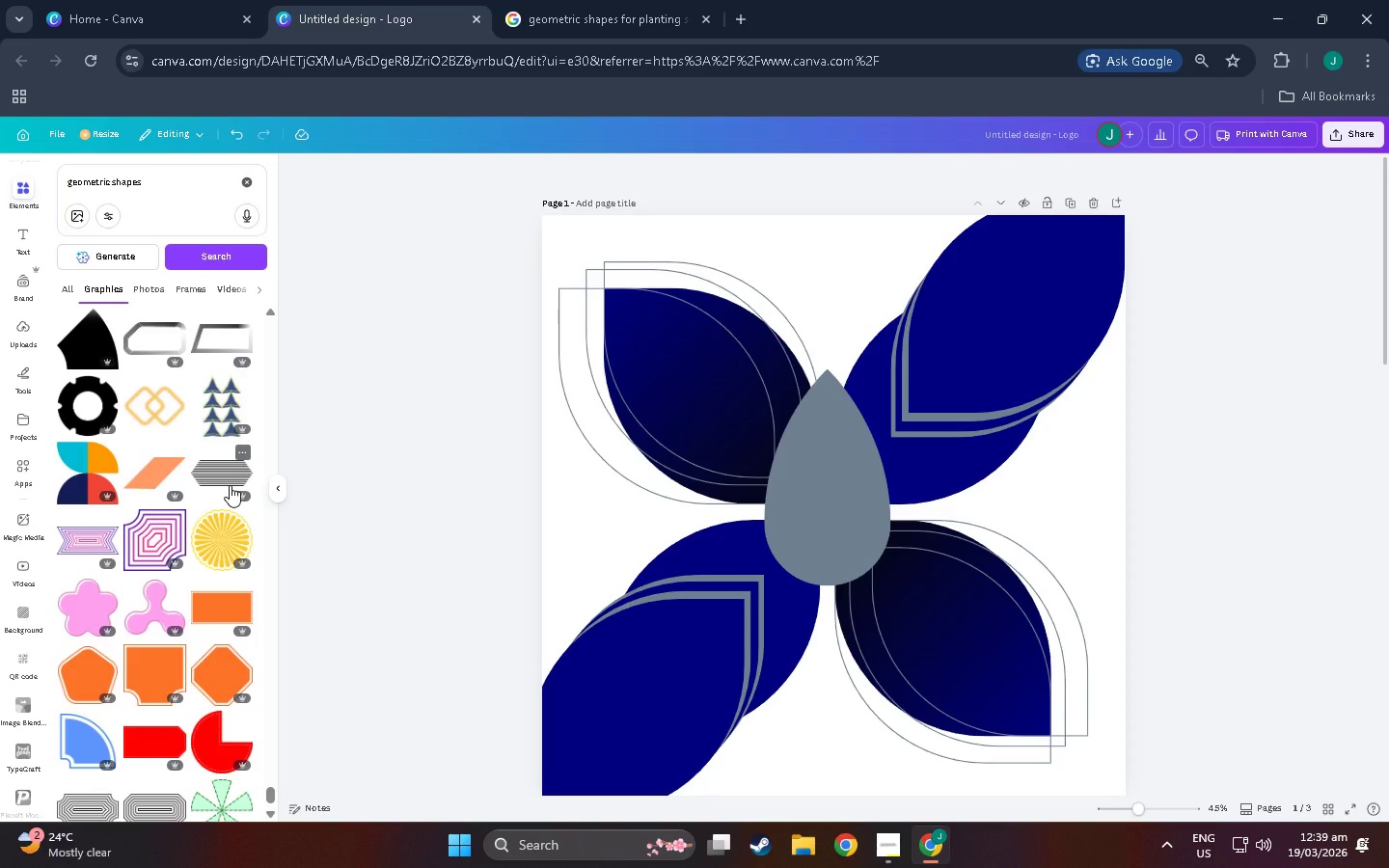 
scroll: coordinate [185, 481], scroll_direction: down, amount: 6.0
 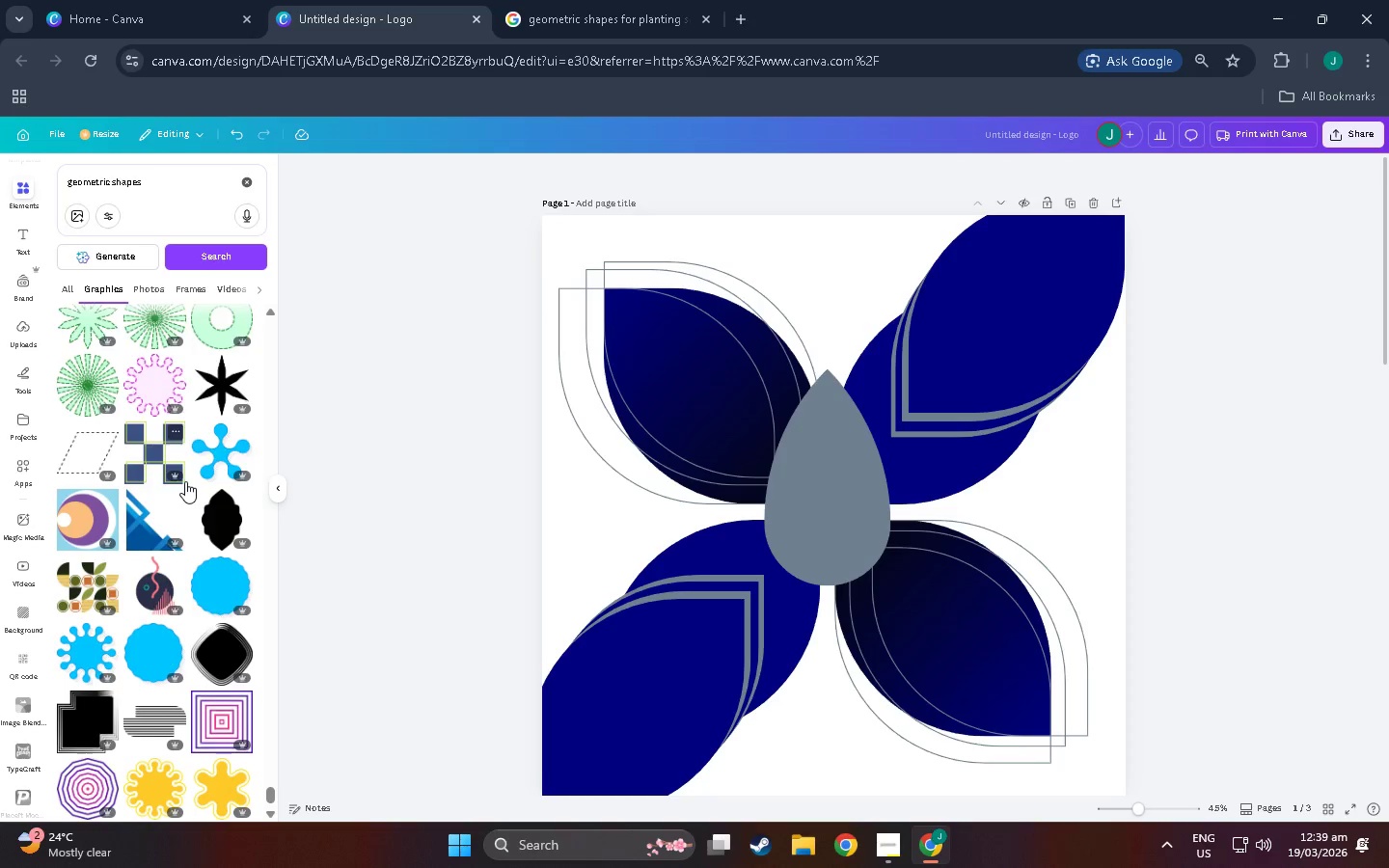 
scroll: coordinate [172, 475], scroll_direction: down, amount: 9.0
 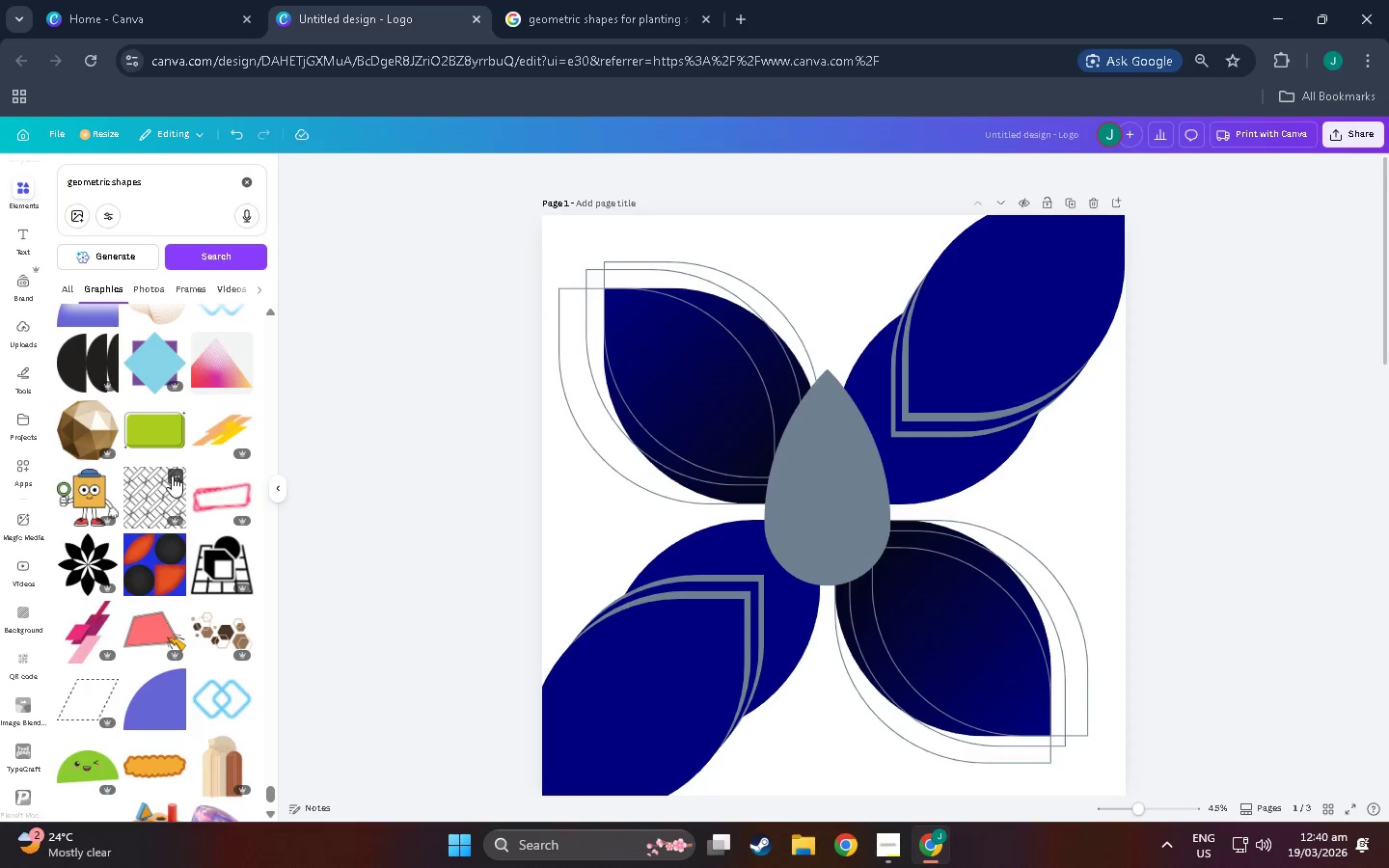 
scroll: coordinate [160, 464], scroll_direction: down, amount: 7.0
 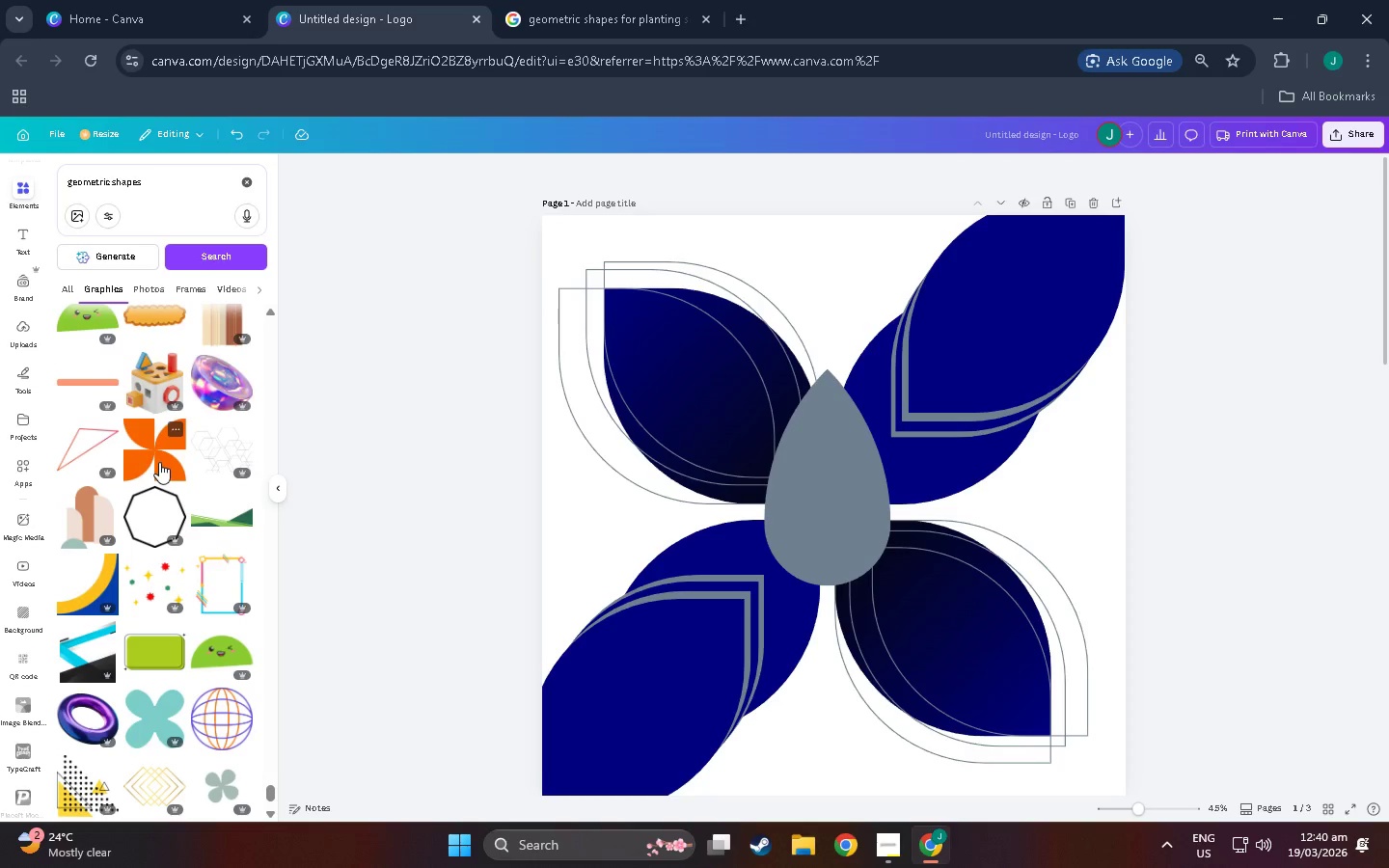 
scroll: coordinate [159, 462], scroll_direction: down, amount: 6.0
 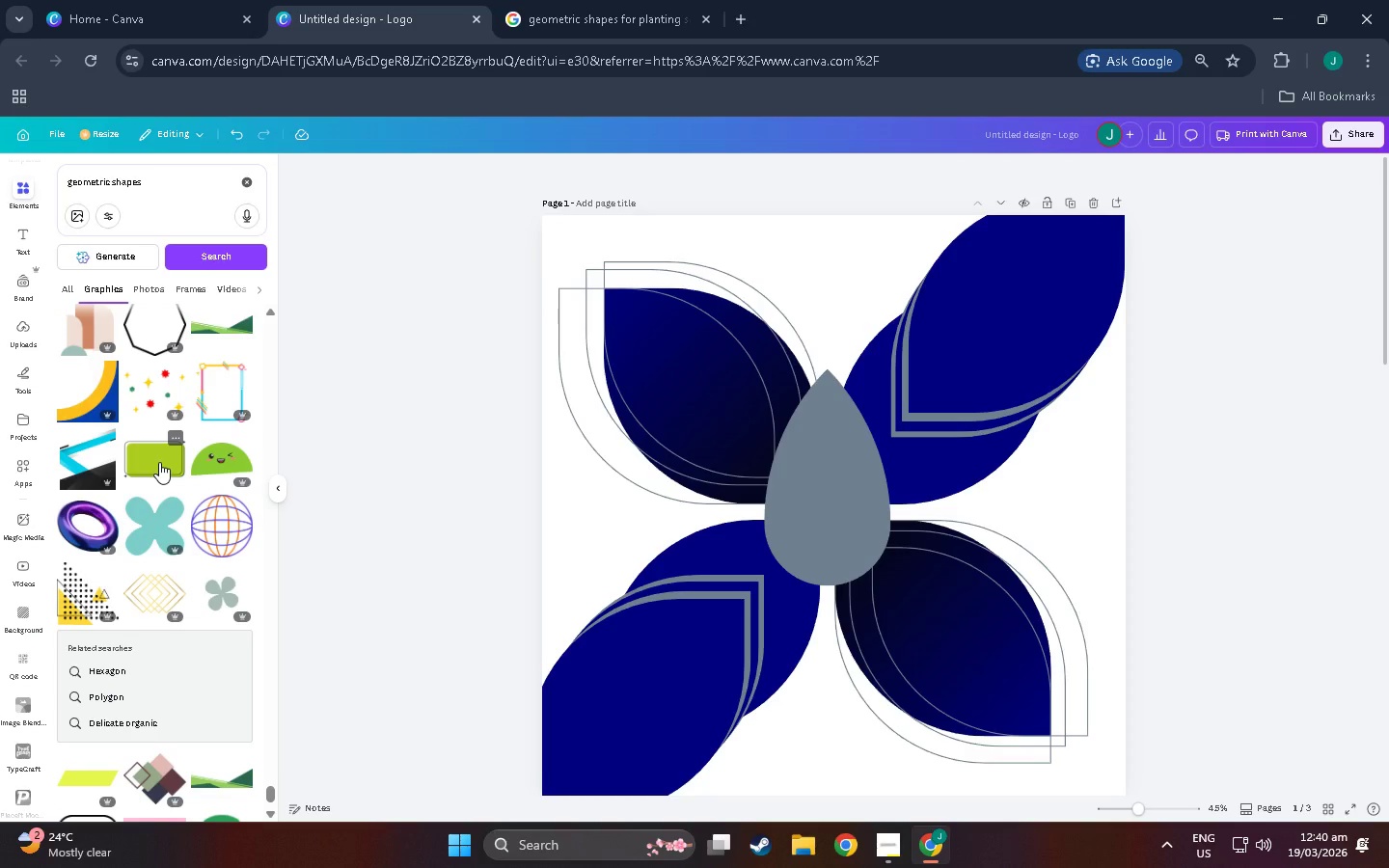 
scroll: coordinate [159, 462], scroll_direction: down, amount: 8.0
 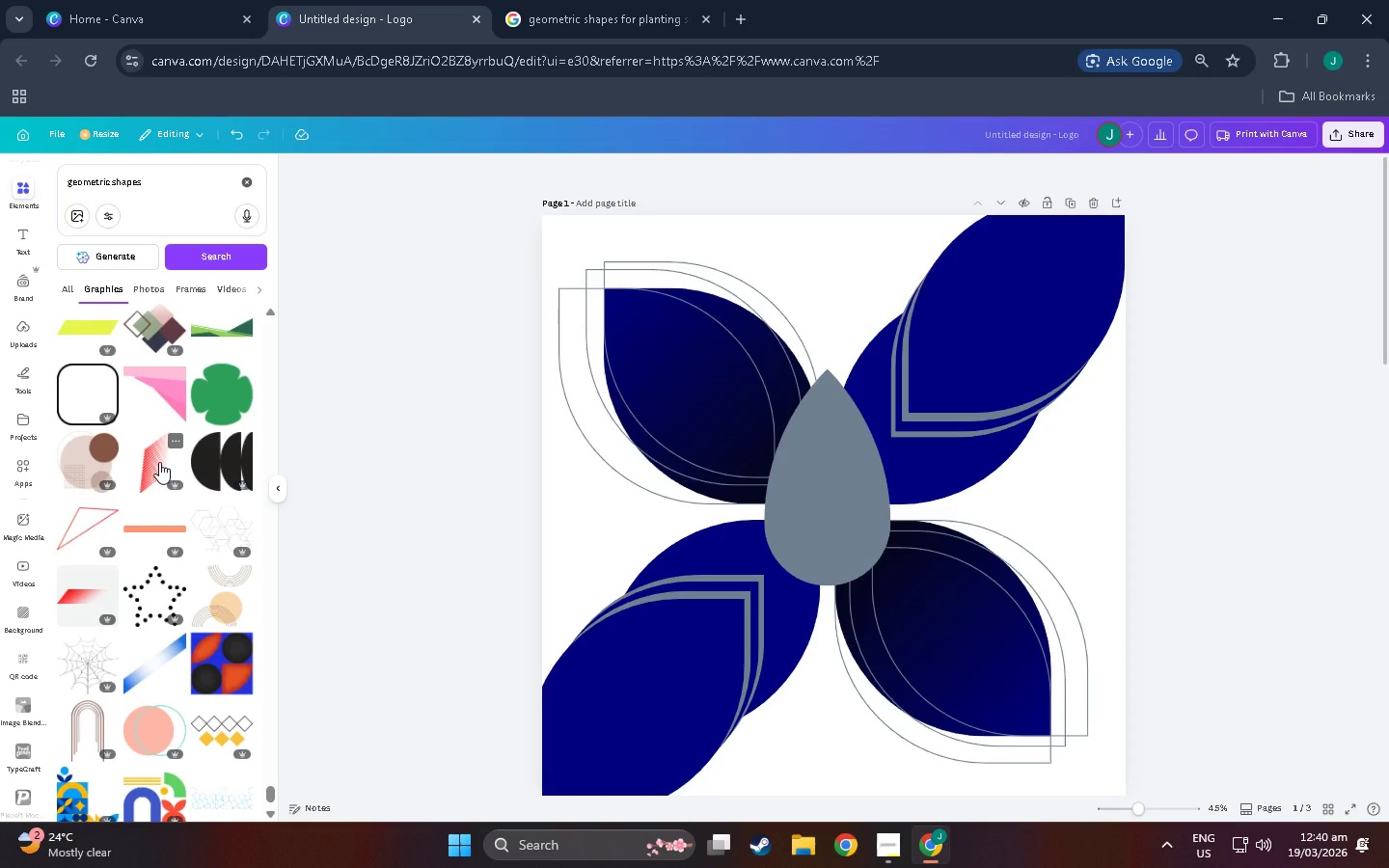 
scroll: coordinate [148, 459], scroll_direction: down, amount: 9.0
 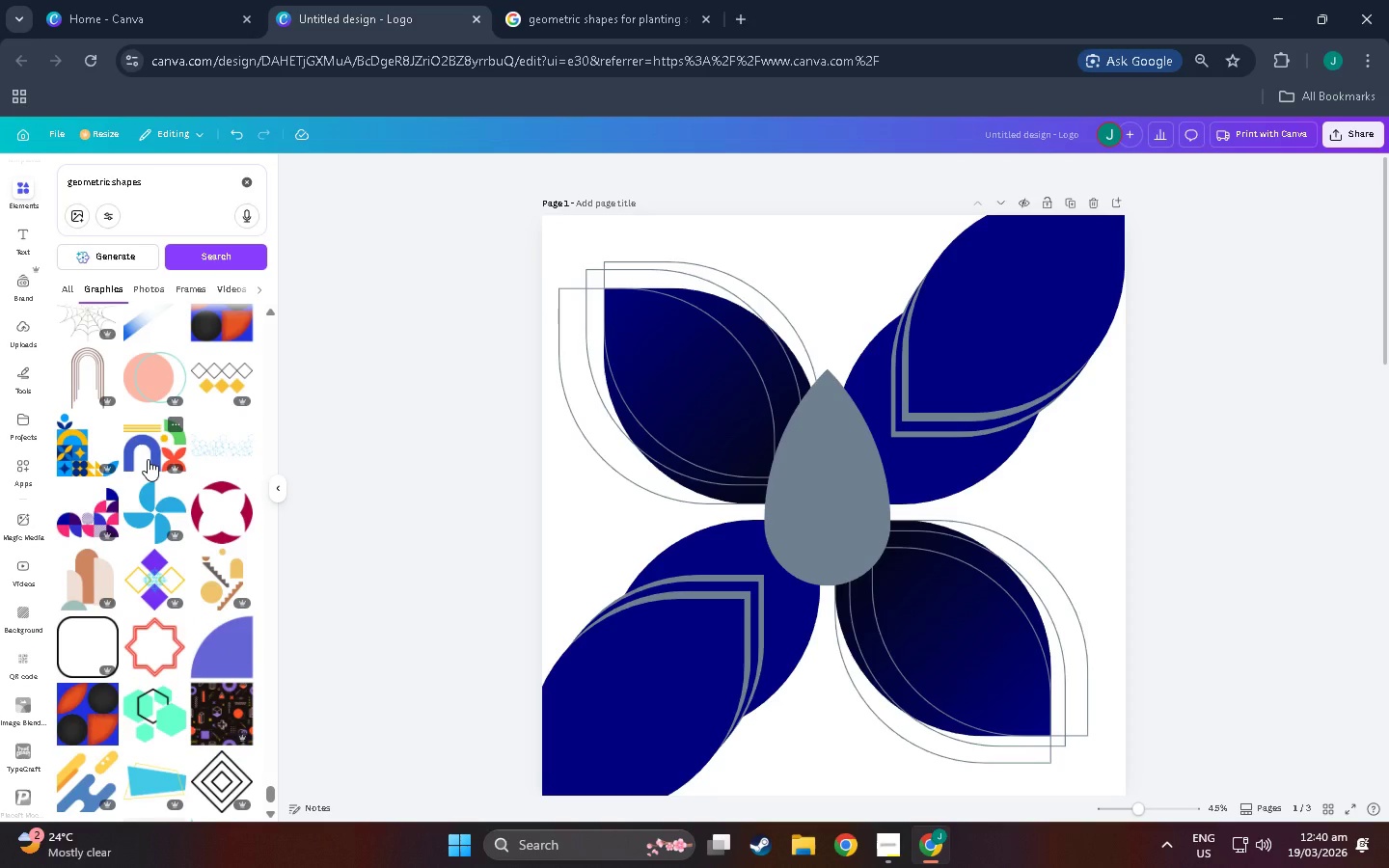 
scroll: coordinate [148, 459], scroll_direction: down, amount: 8.0
 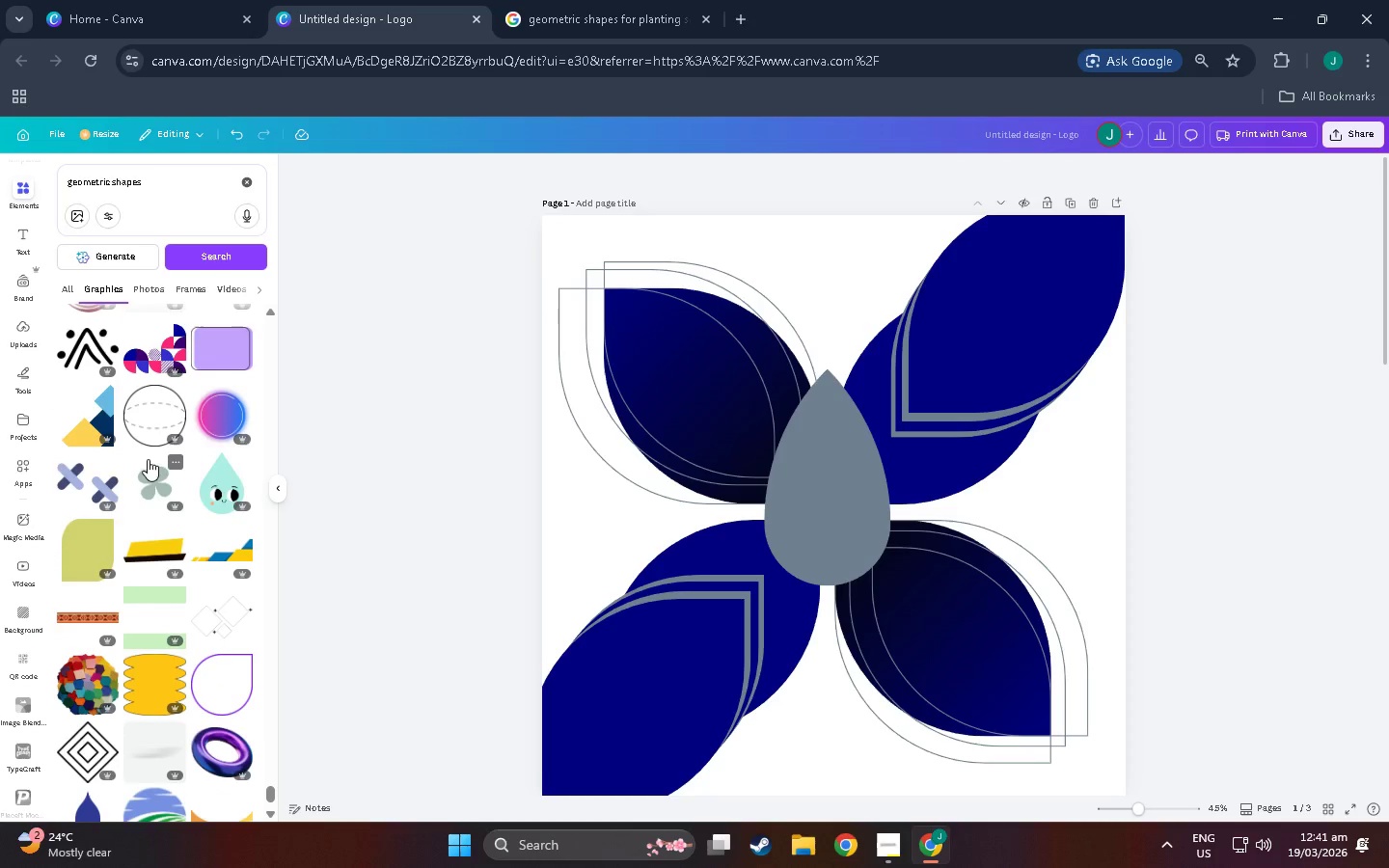 
scroll: coordinate [148, 459], scroll_direction: down, amount: 12.0
 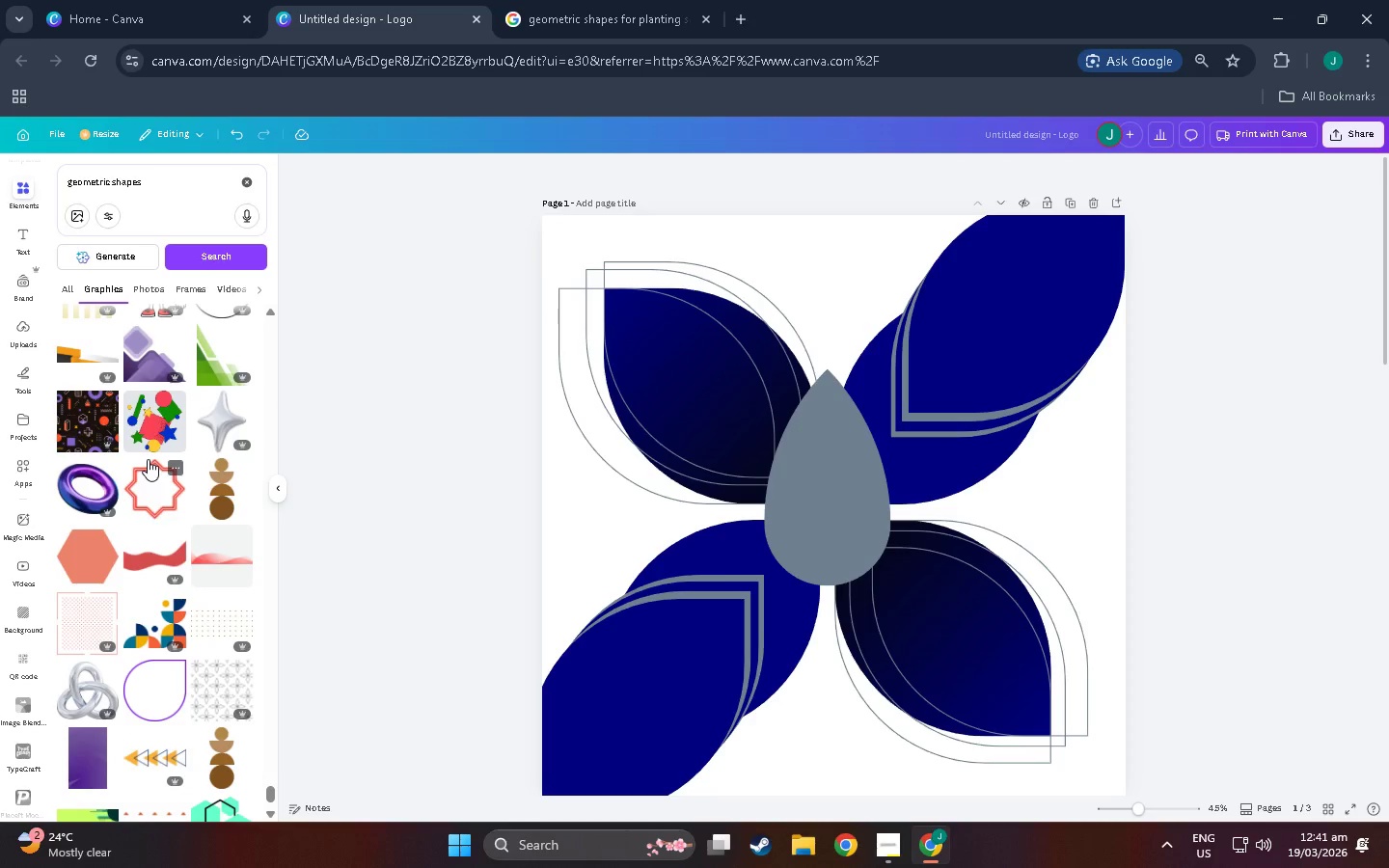 
scroll: coordinate [148, 458], scroll_direction: down, amount: 17.0
 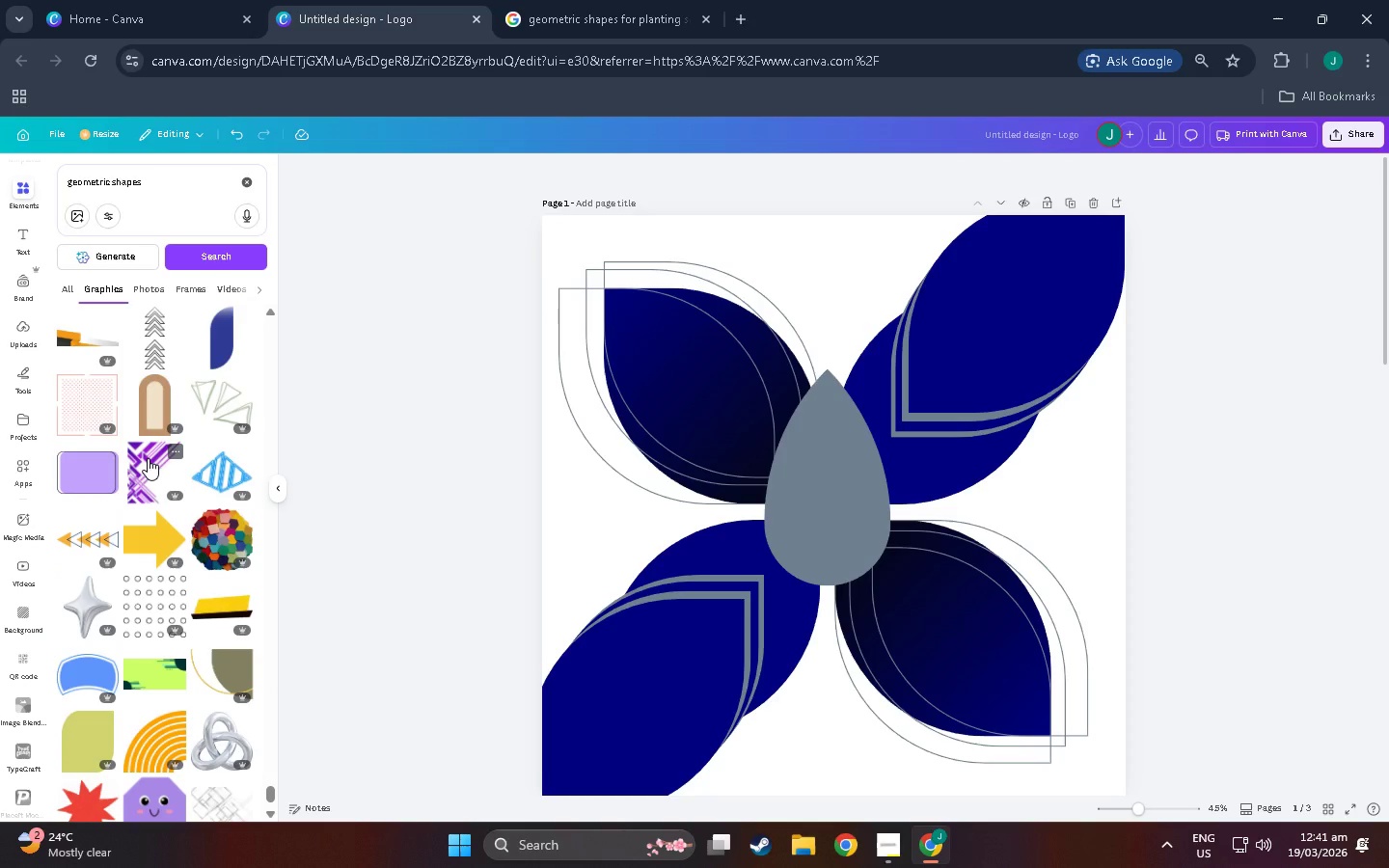 
scroll: coordinate [148, 458], scroll_direction: down, amount: 12.0
 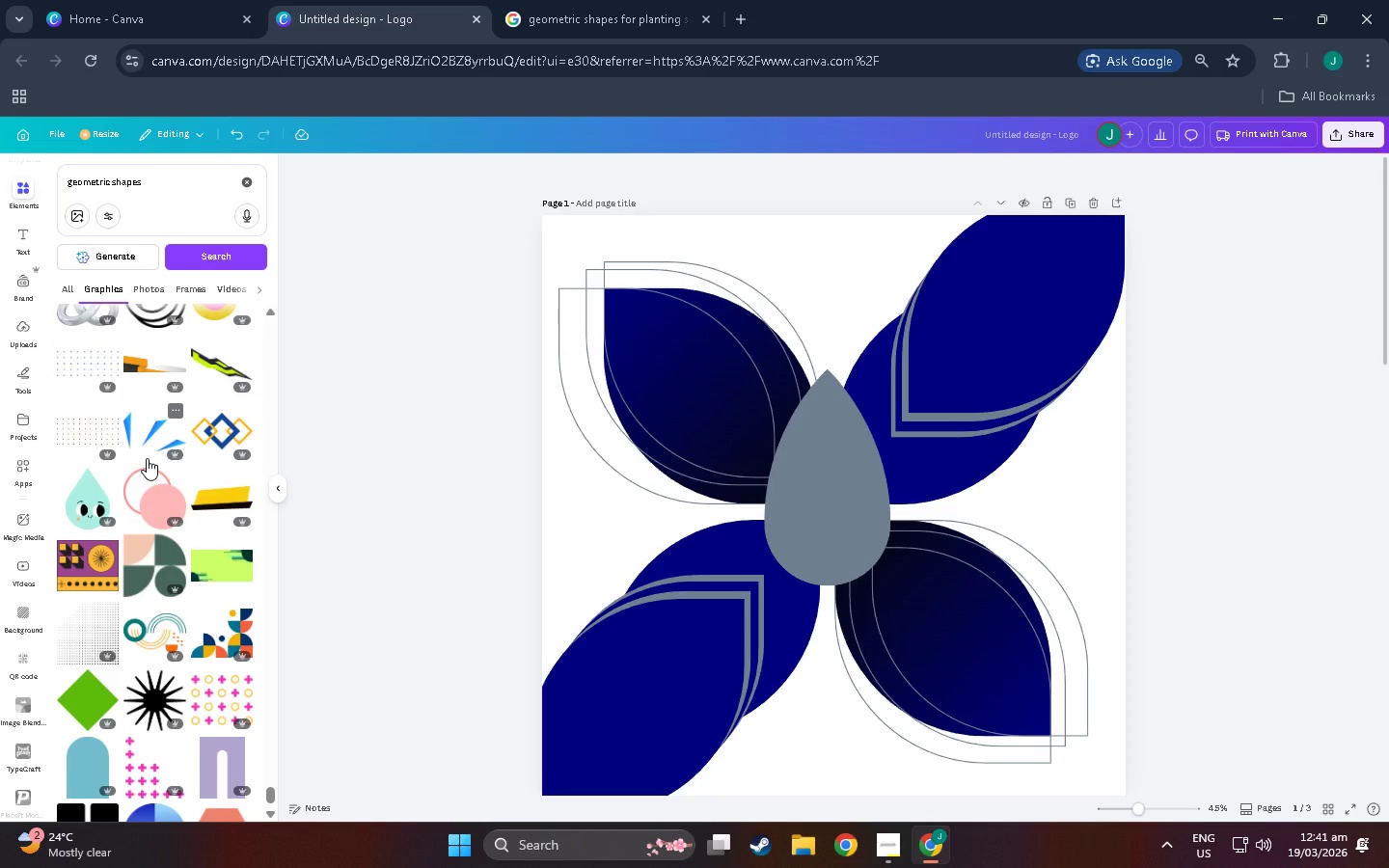 
scroll: coordinate [144, 465], scroll_direction: down, amount: 10.0
 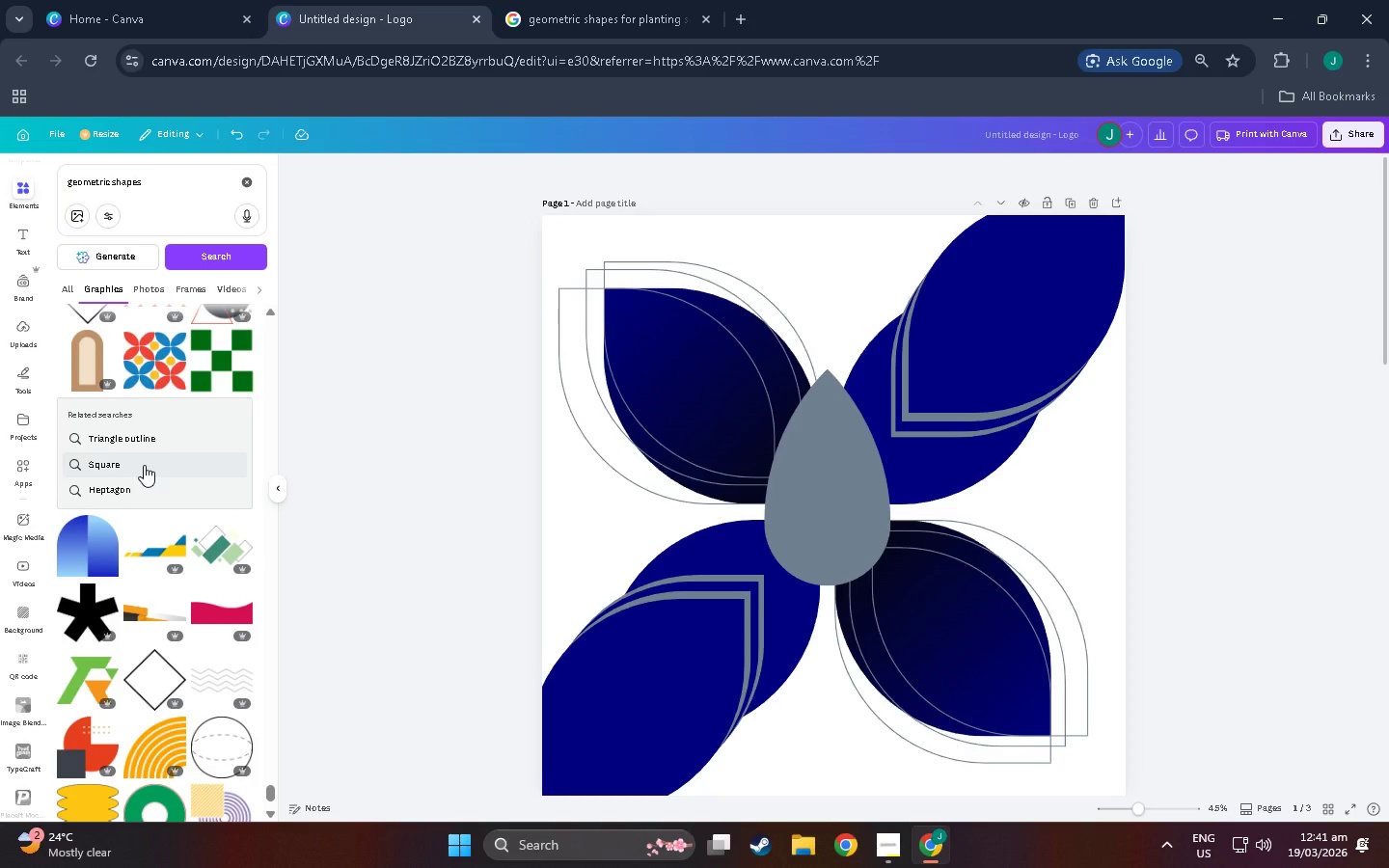 
scroll: coordinate [144, 465], scroll_direction: down, amount: 12.0
 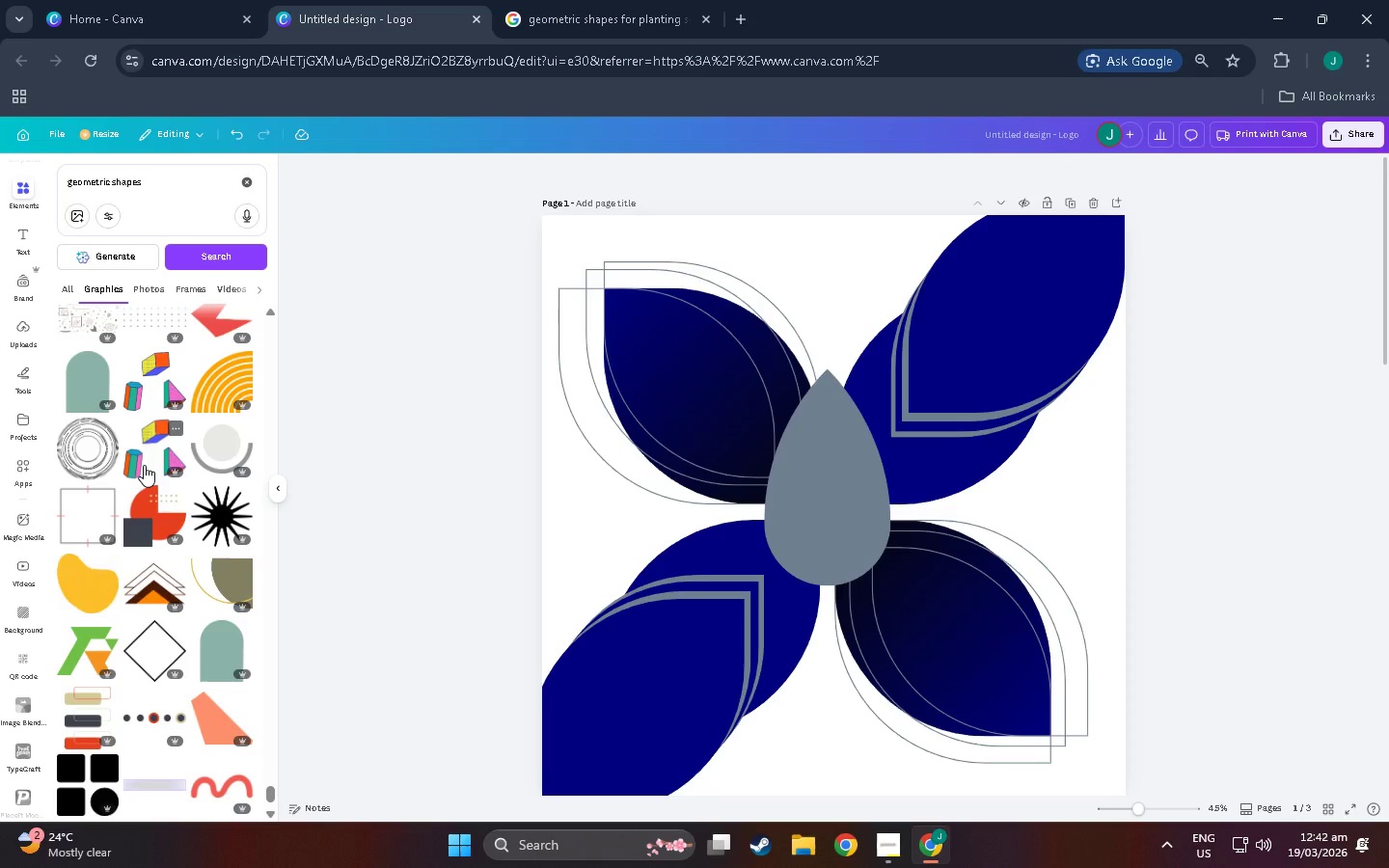 
scroll: coordinate [144, 465], scroll_direction: down, amount: 2.0
 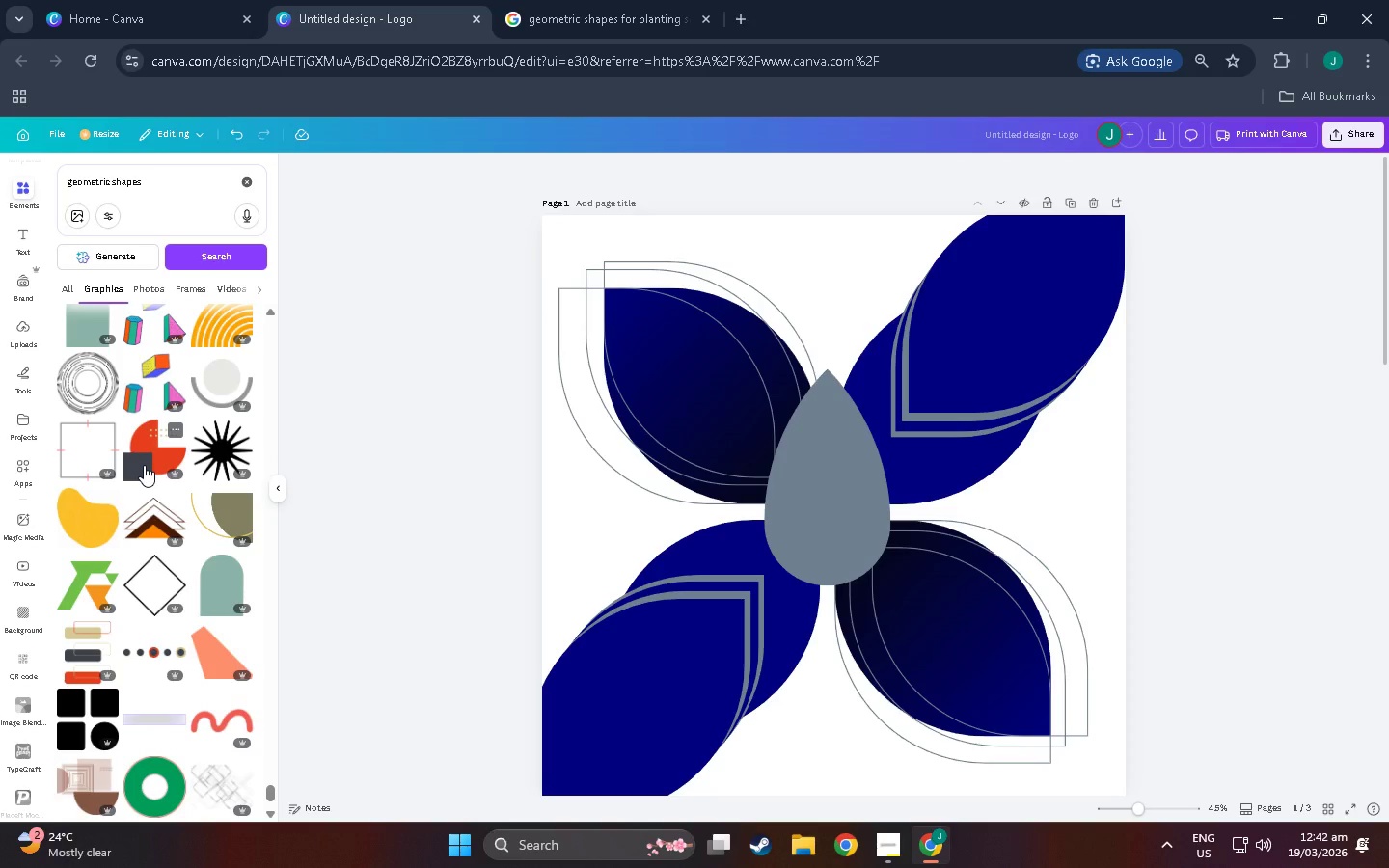 
wait(6.51)
 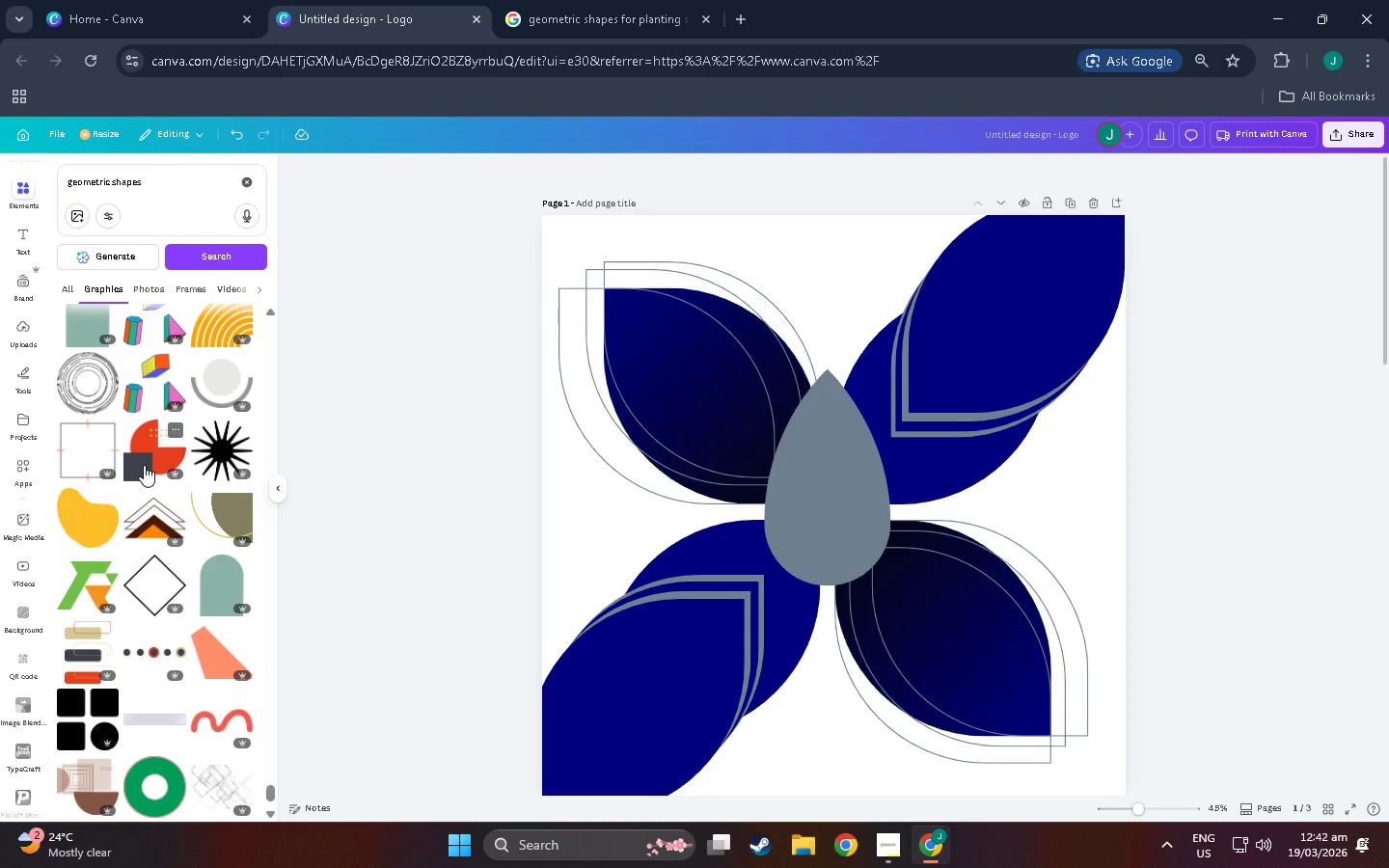 
scroll: coordinate [182, 551], scroll_direction: down, amount: 12.0
 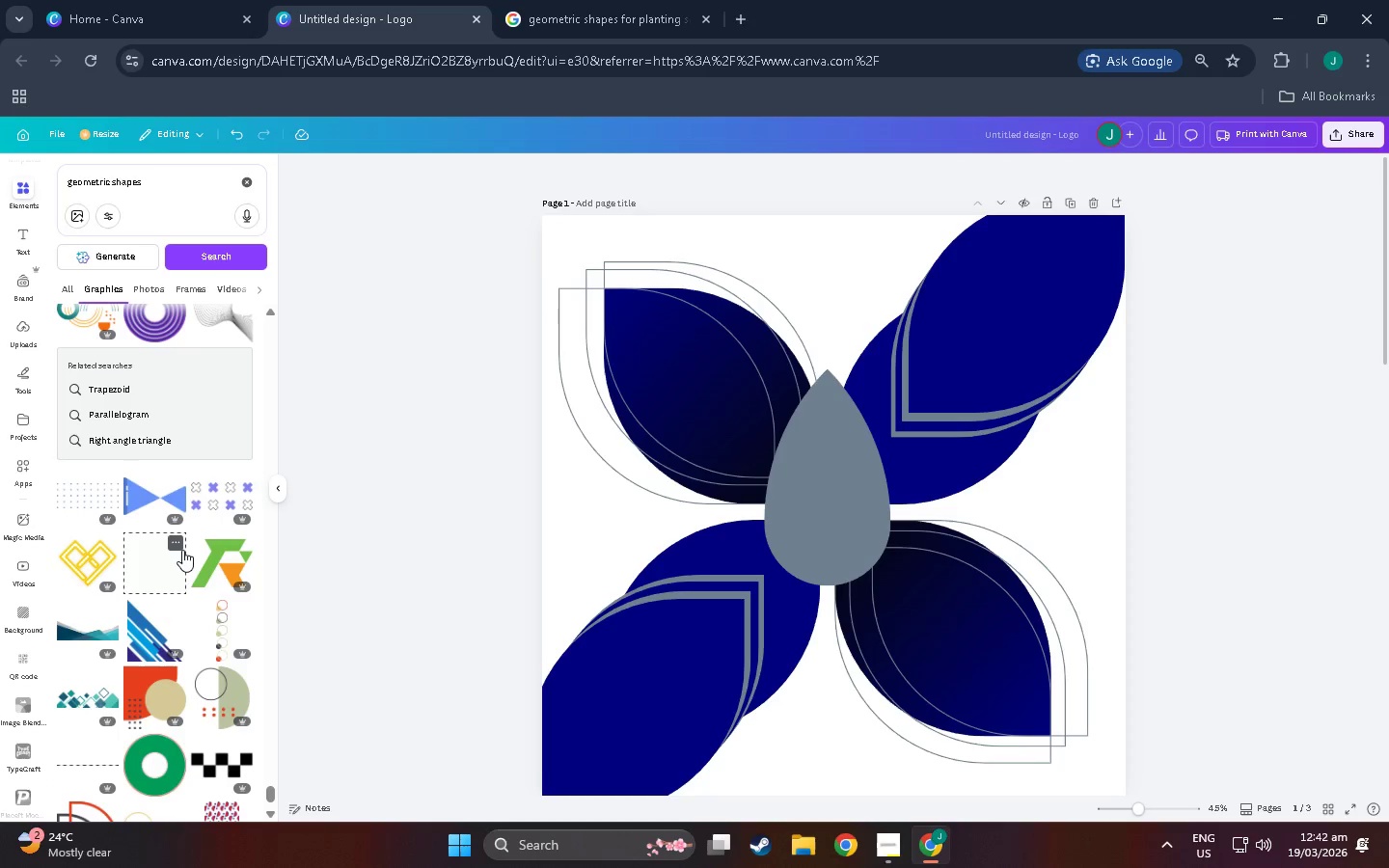 
scroll: coordinate [183, 546], scroll_direction: down, amount: 14.0
 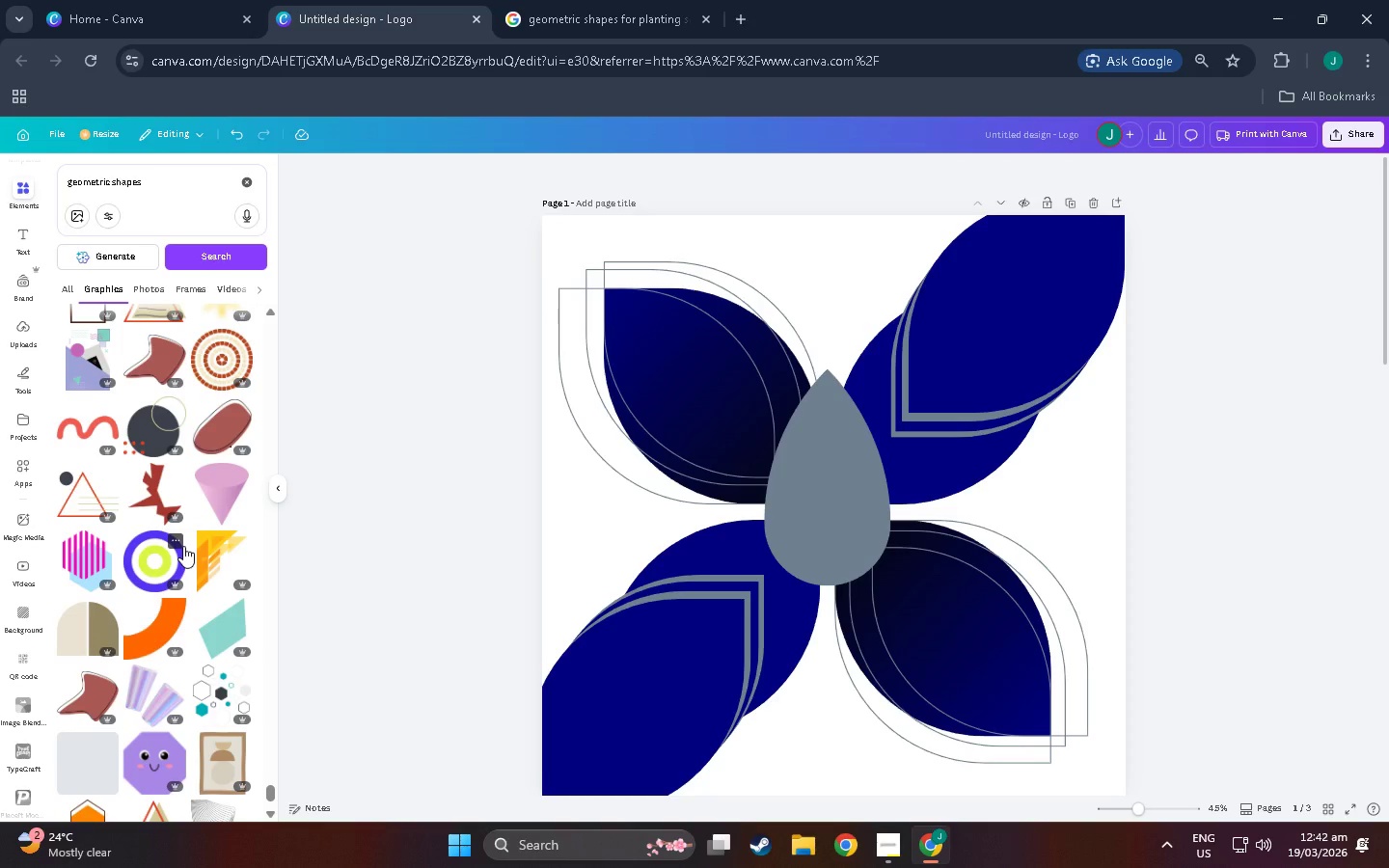 
scroll: coordinate [185, 542], scroll_direction: down, amount: 16.0
 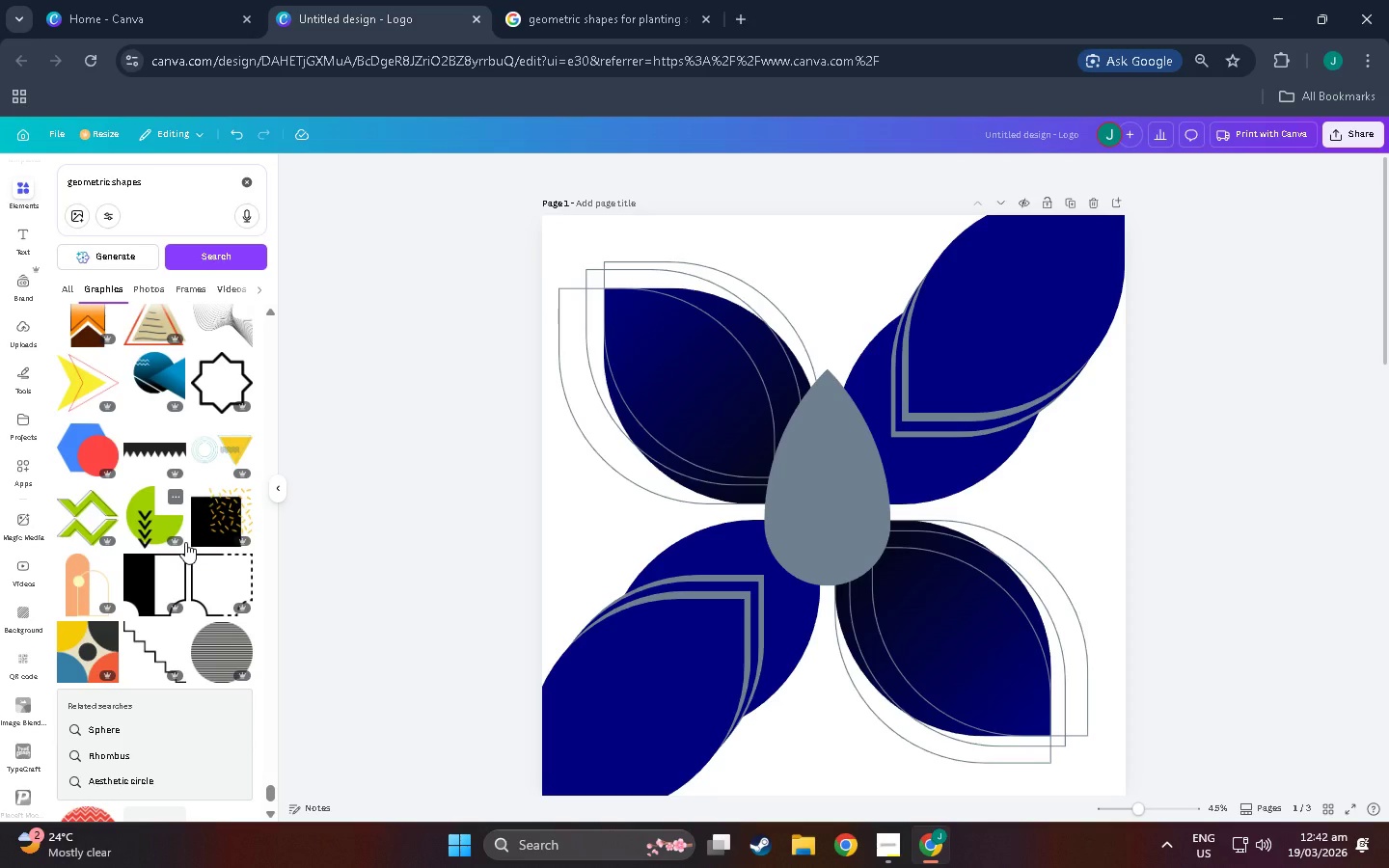 
scroll: coordinate [177, 546], scroll_direction: down, amount: 14.0
 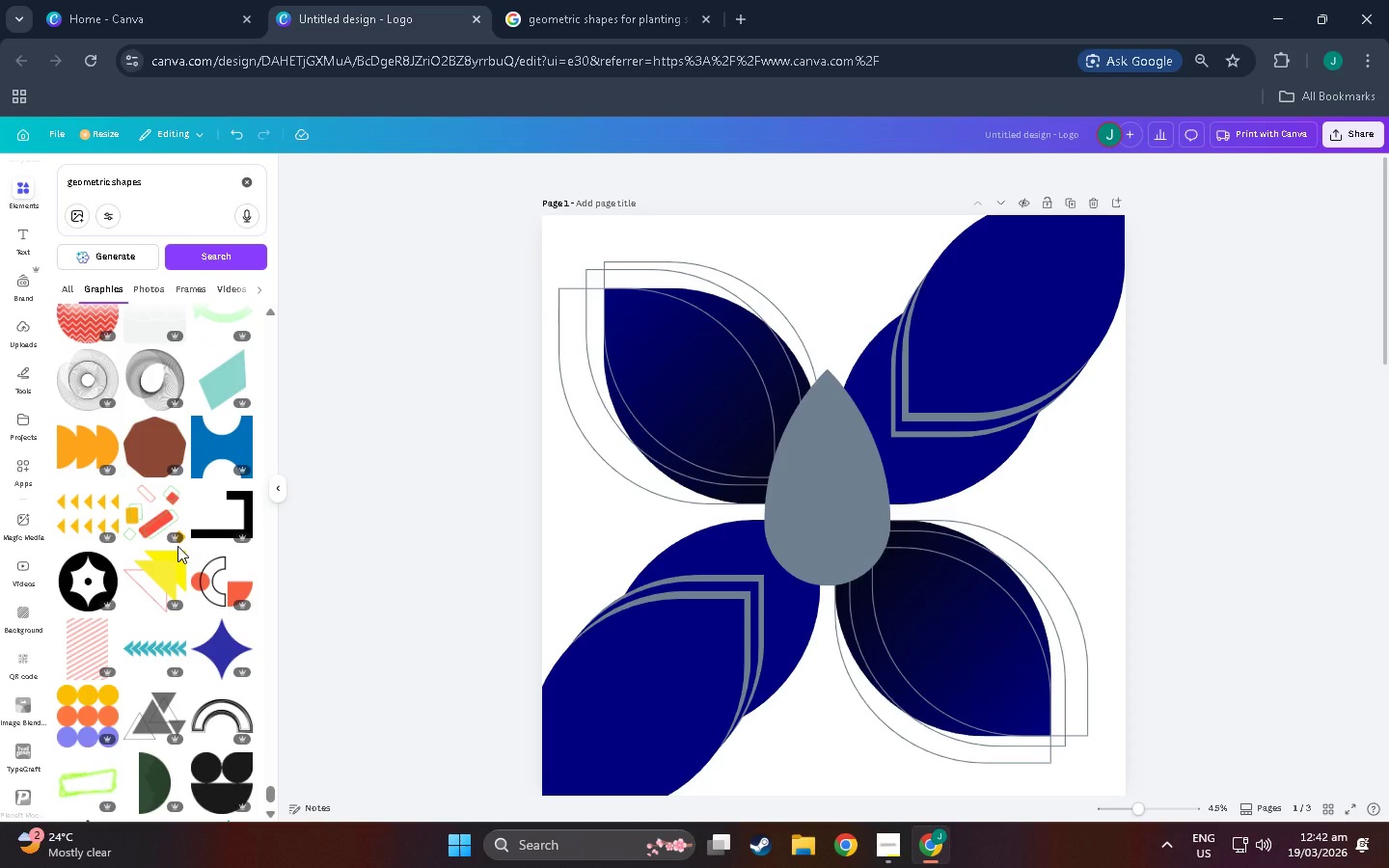 
scroll: coordinate [177, 546], scroll_direction: down, amount: 10.0
 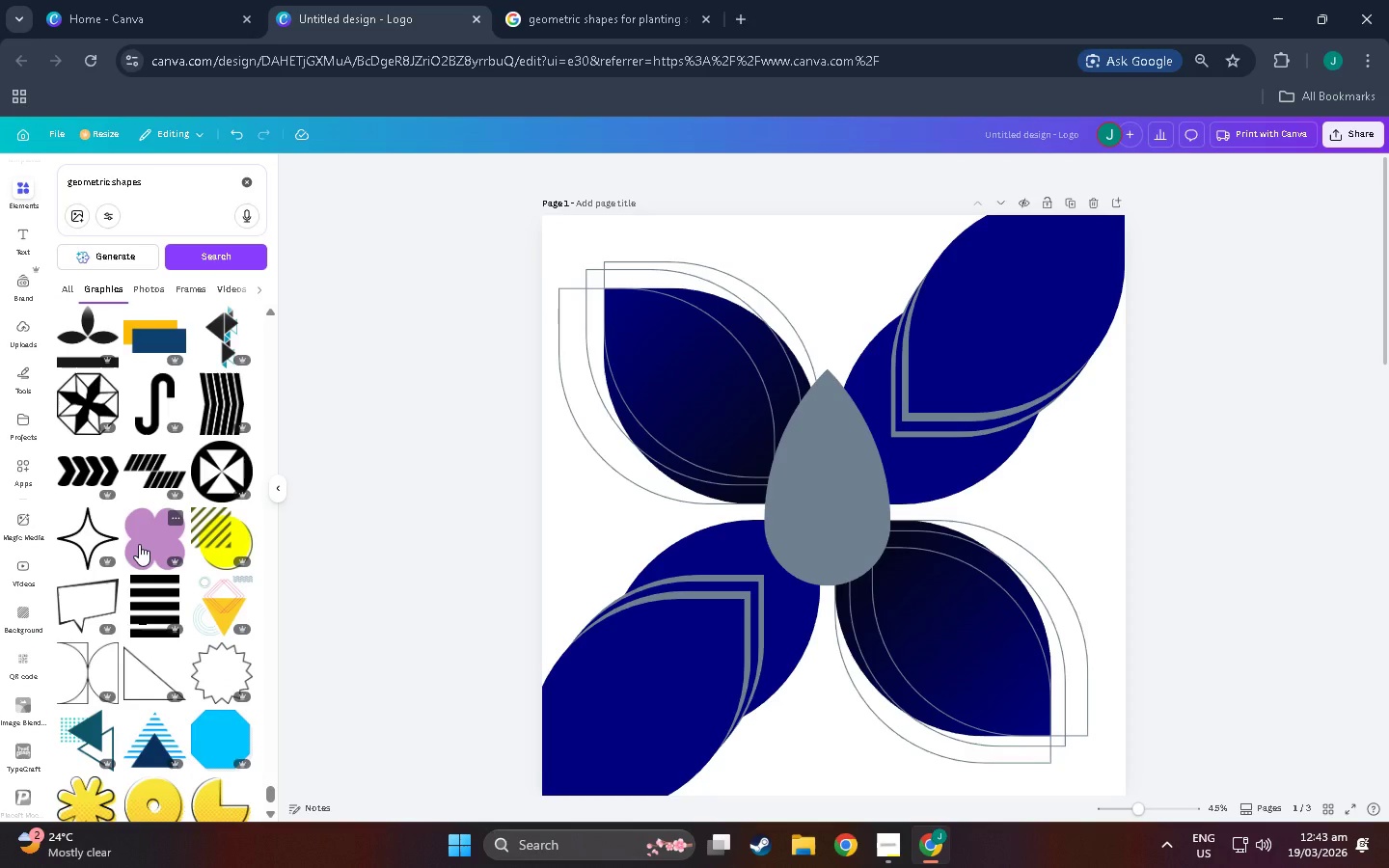 
wait(5.96)
 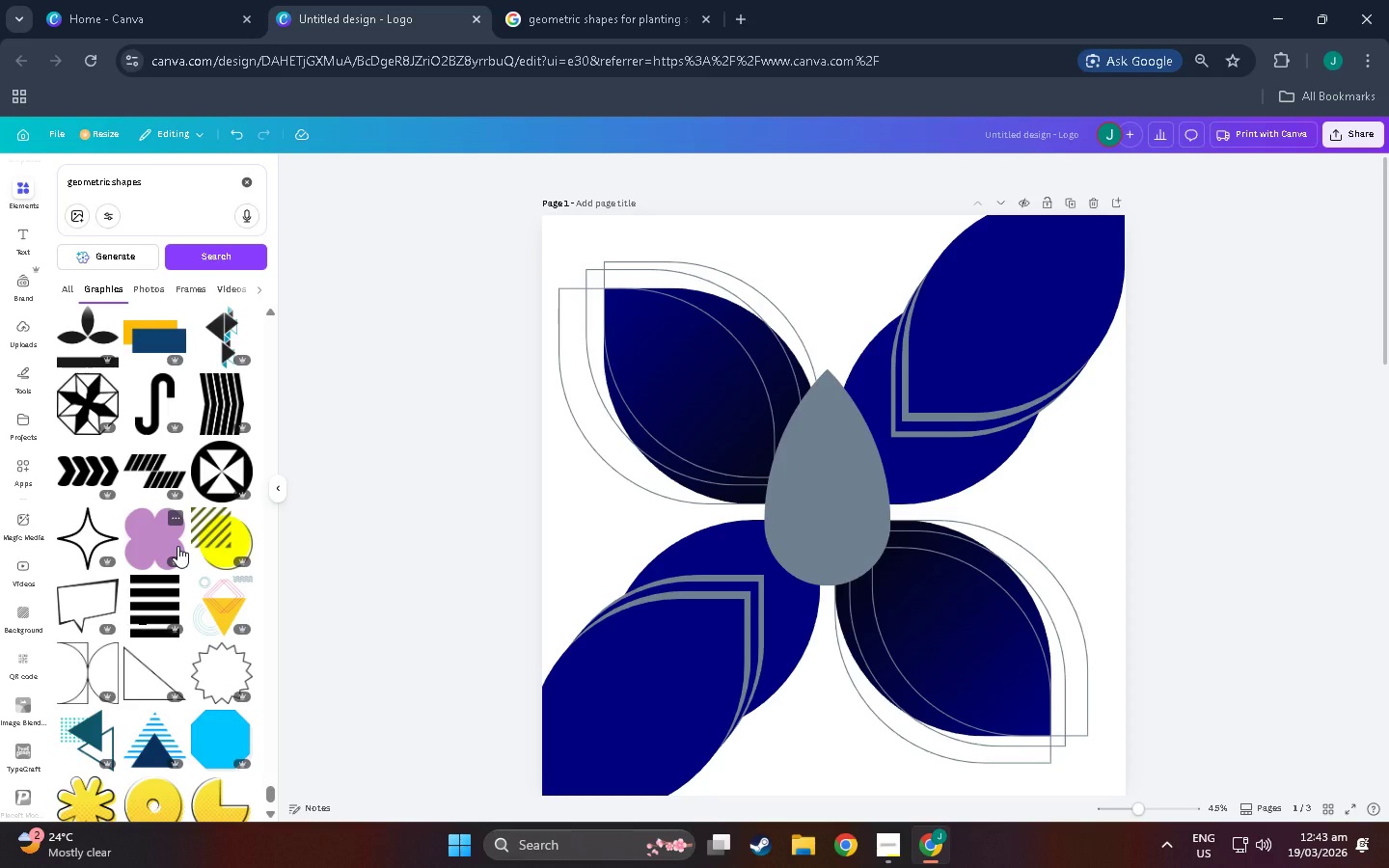 
scroll: coordinate [191, 529], scroll_direction: down, amount: 17.0
 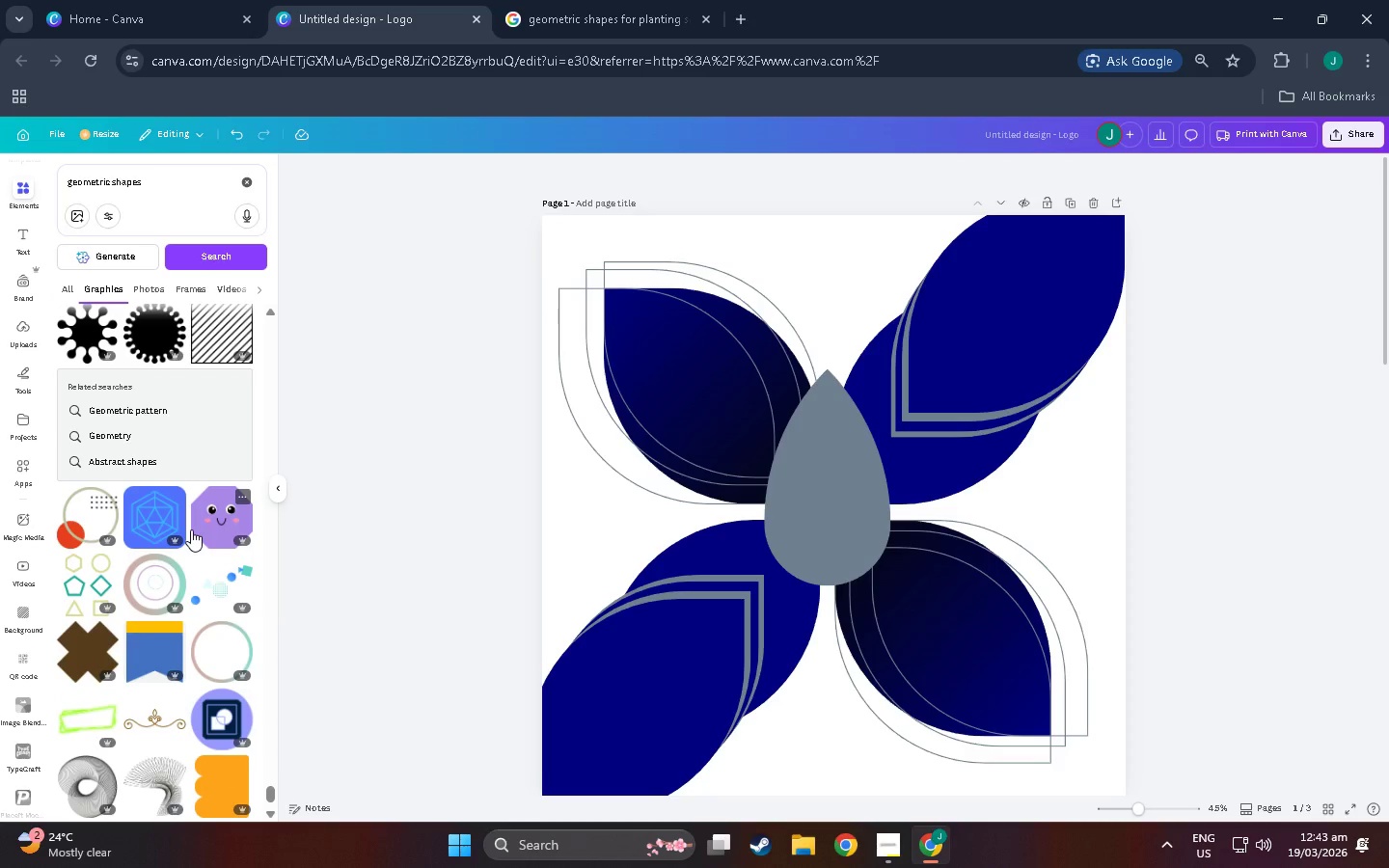 
scroll: coordinate [193, 521], scroll_direction: down, amount: 9.0
 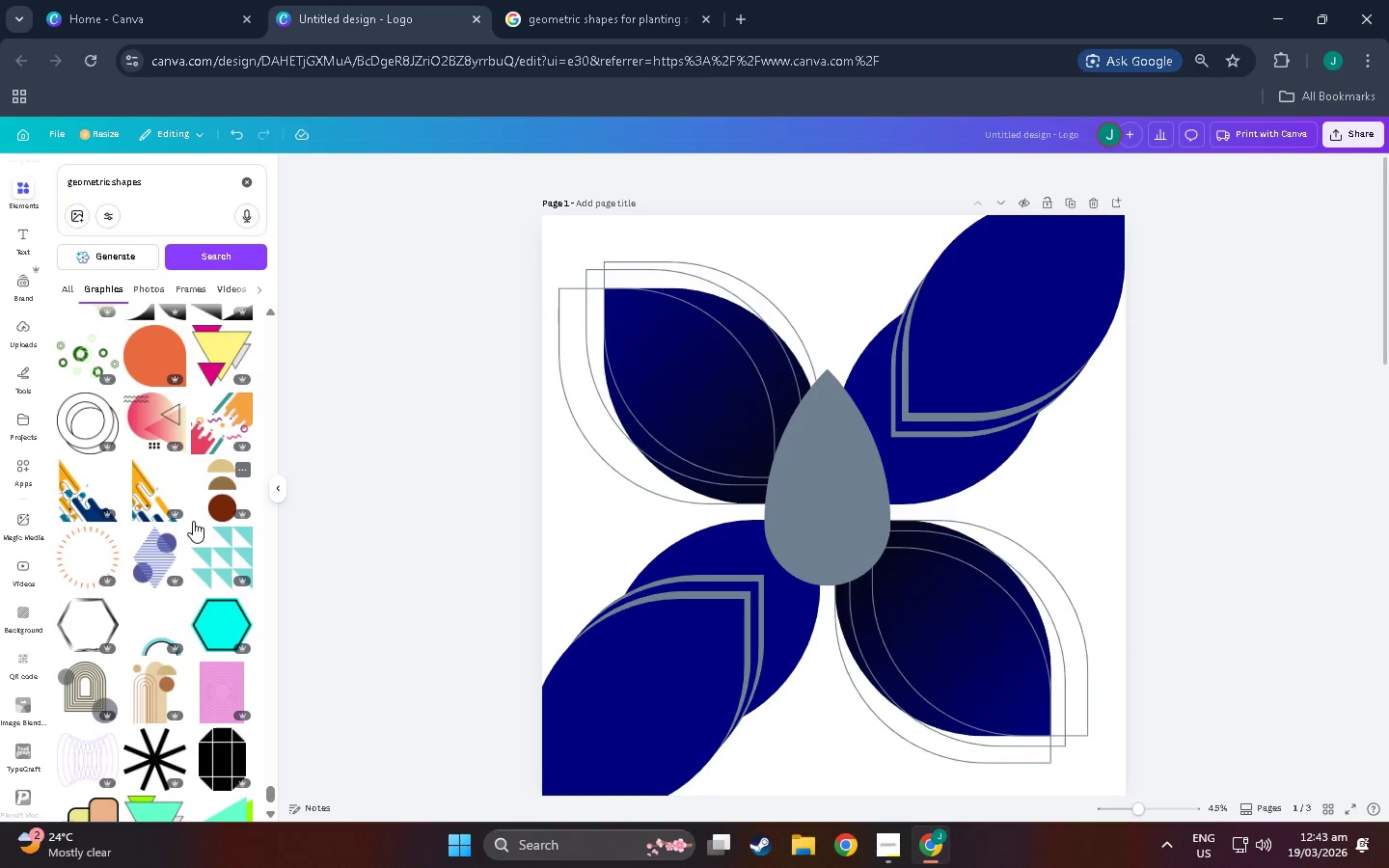 
scroll: coordinate [193, 521], scroll_direction: down, amount: 12.0
 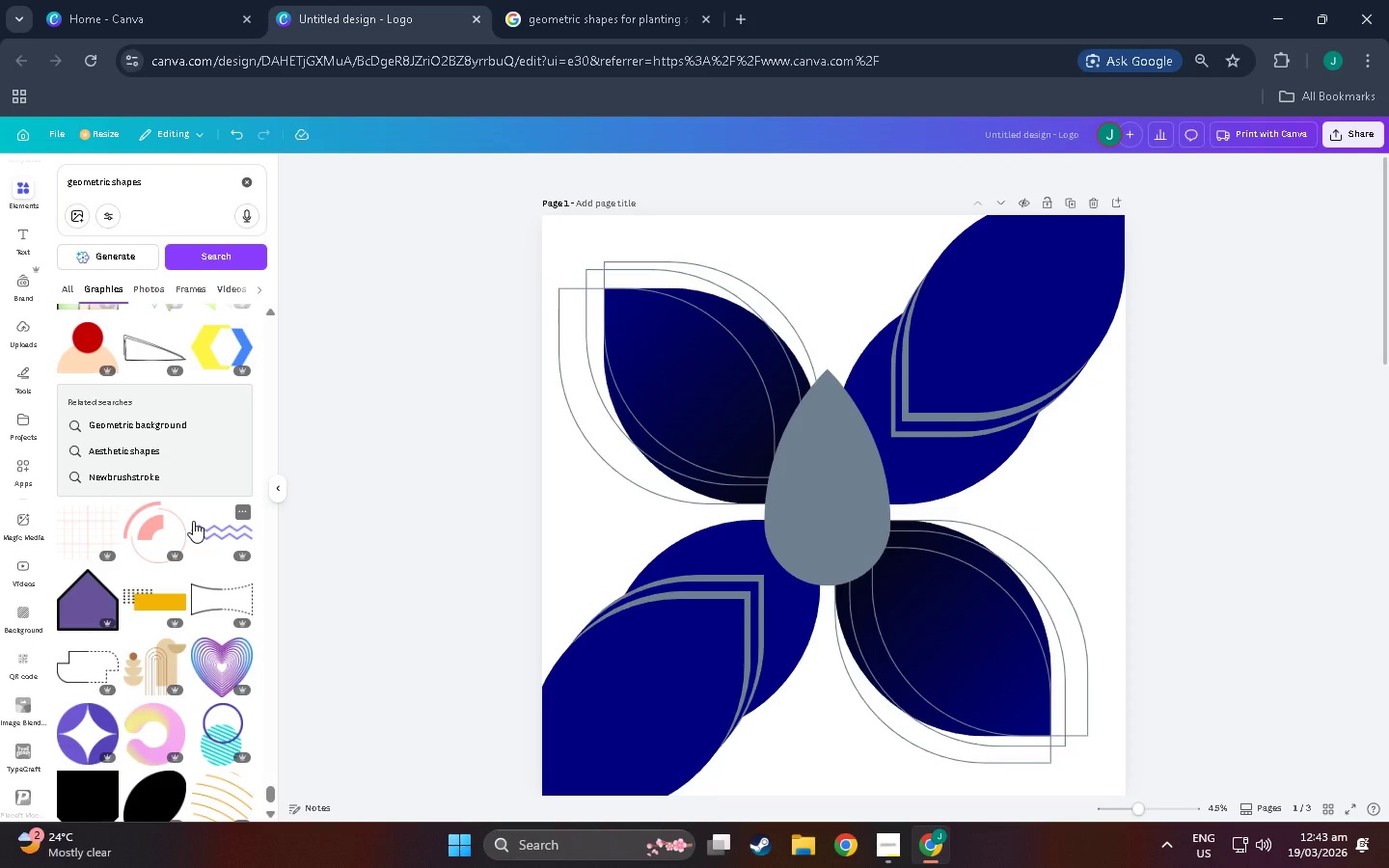 
scroll: coordinate [193, 521], scroll_direction: down, amount: 16.0
 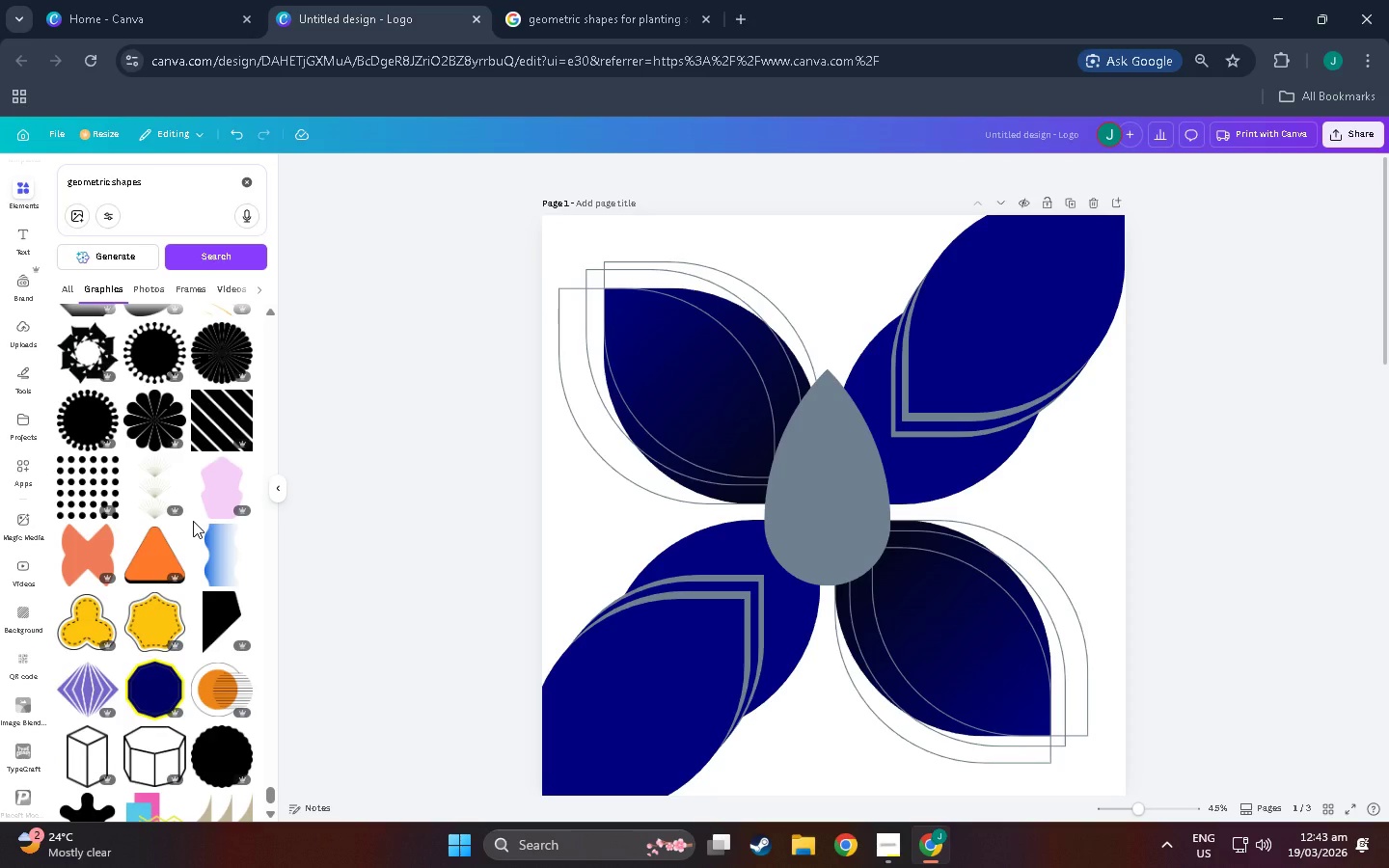 
scroll: coordinate [193, 521], scroll_direction: down, amount: 11.0
 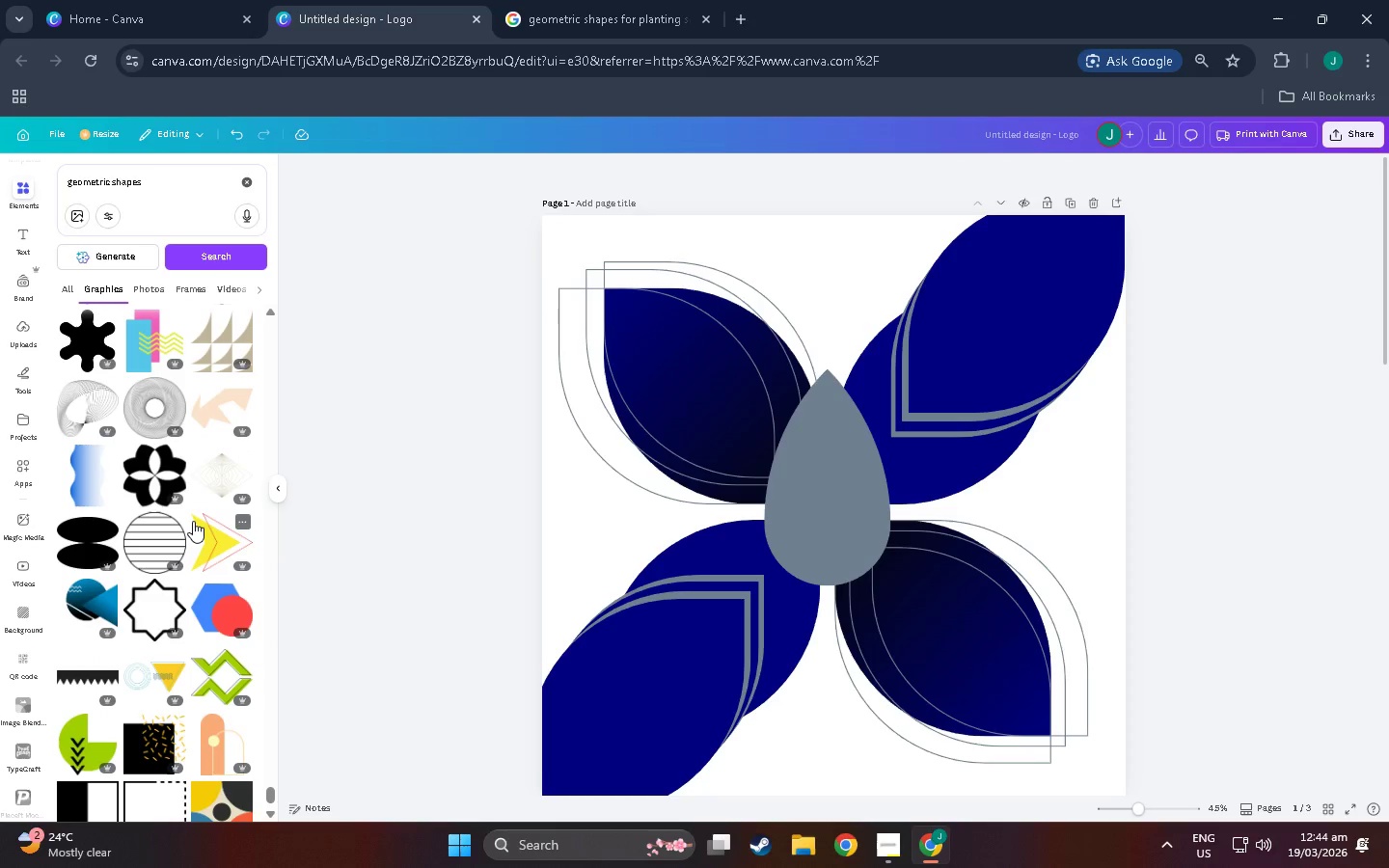 
scroll: coordinate [178, 525], scroll_direction: down, amount: 14.0
 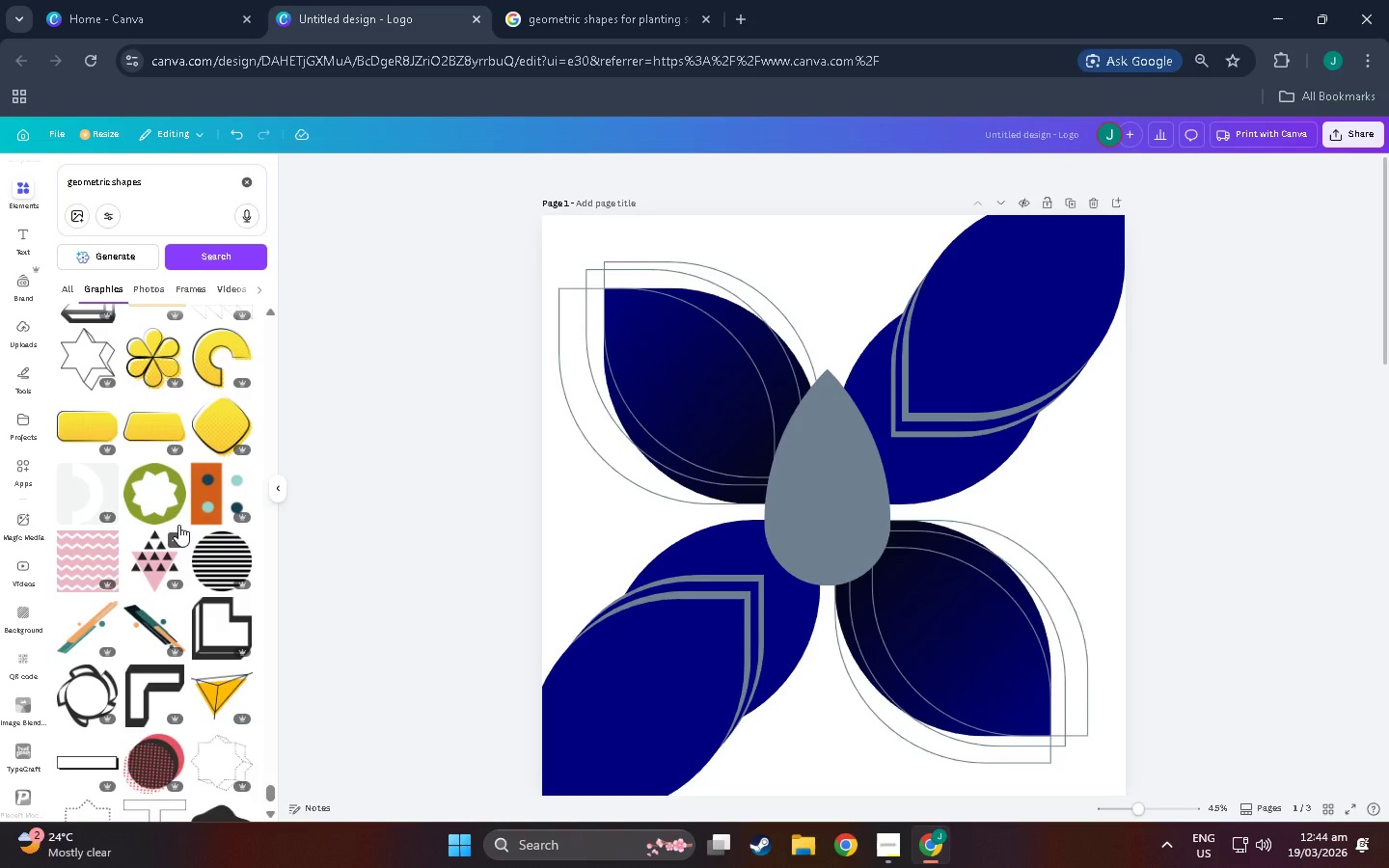 
scroll: coordinate [178, 525], scroll_direction: down, amount: 12.0
 